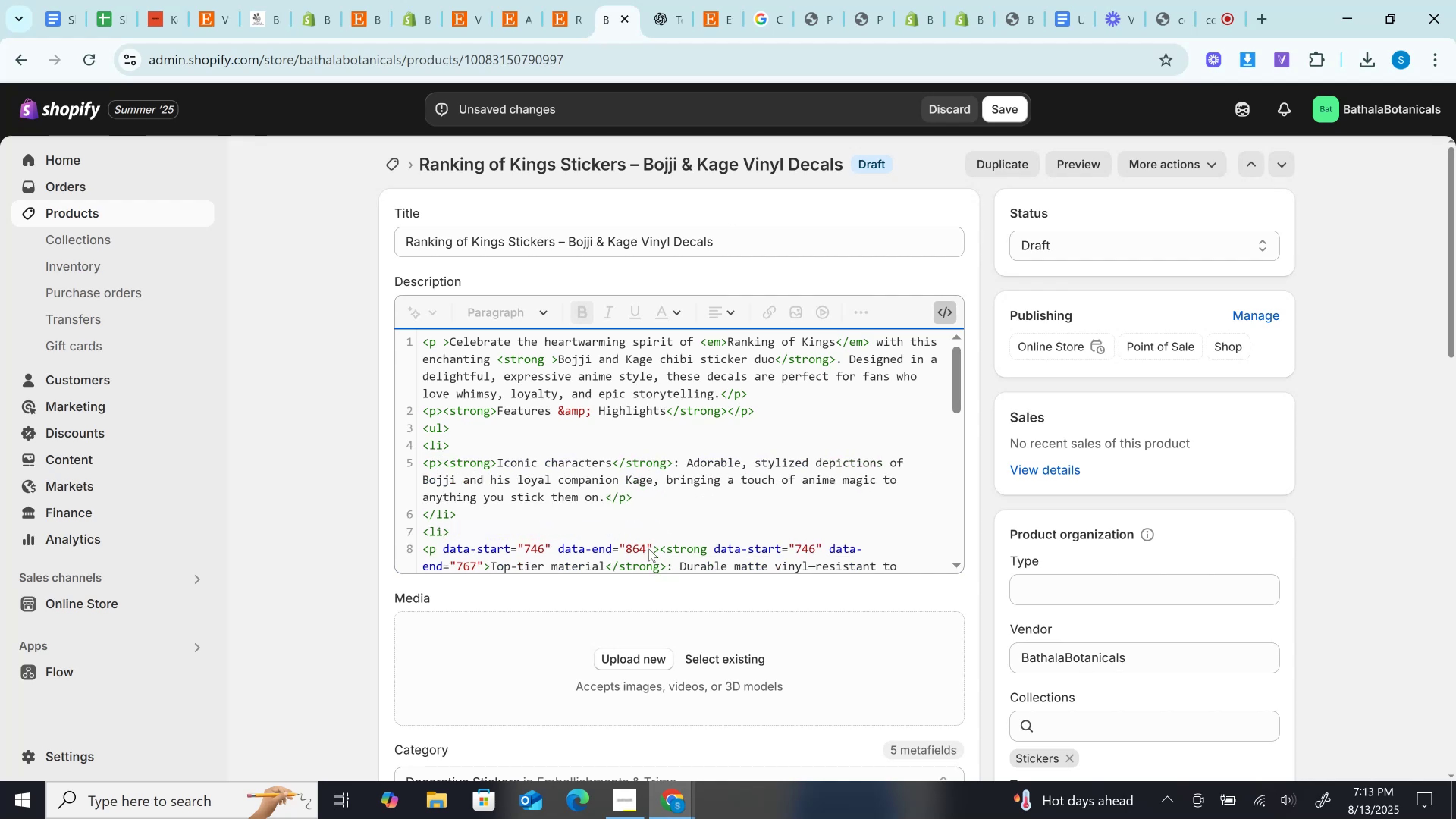 
left_click([649, 549])
 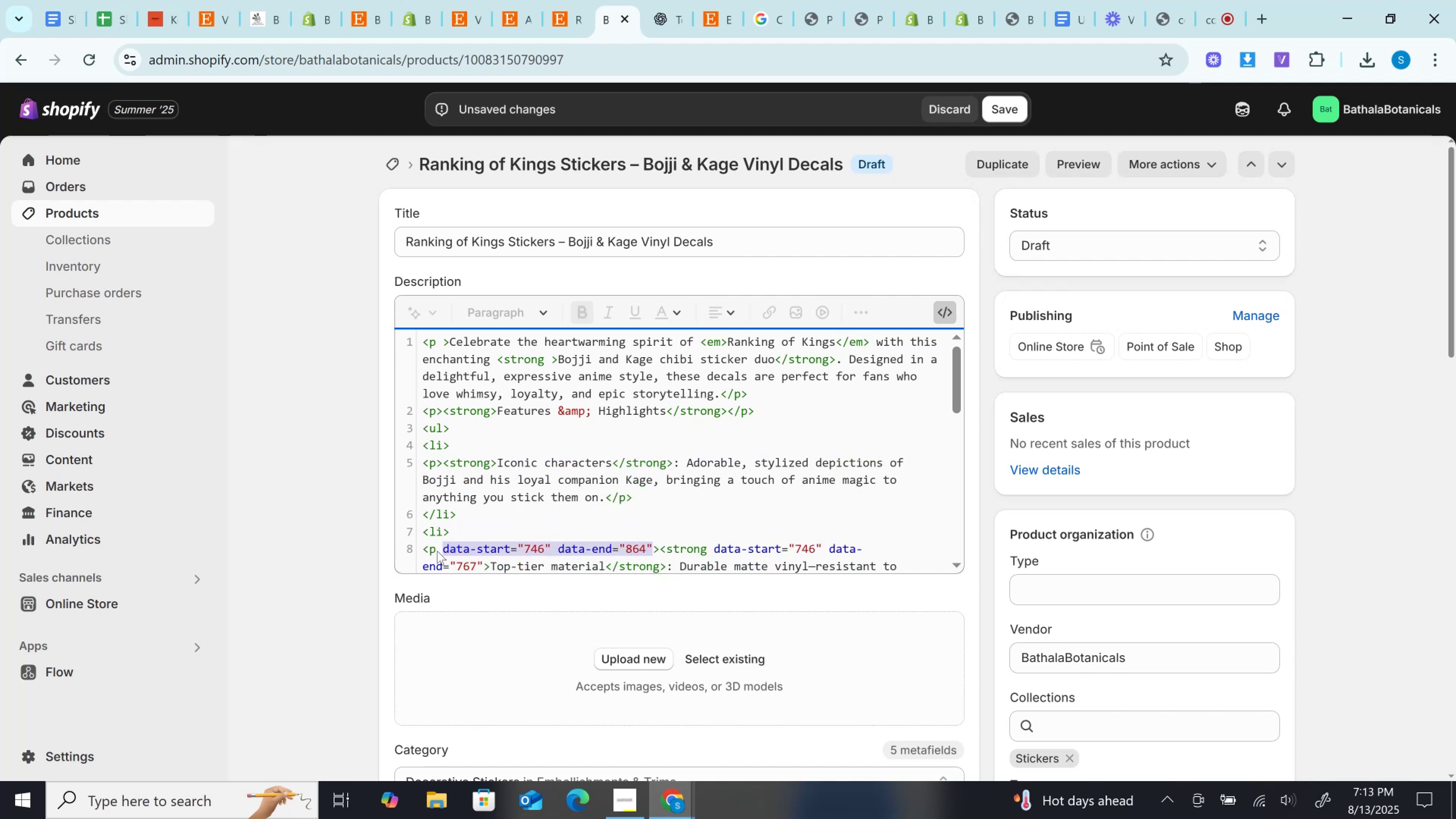 
key(Backspace)
 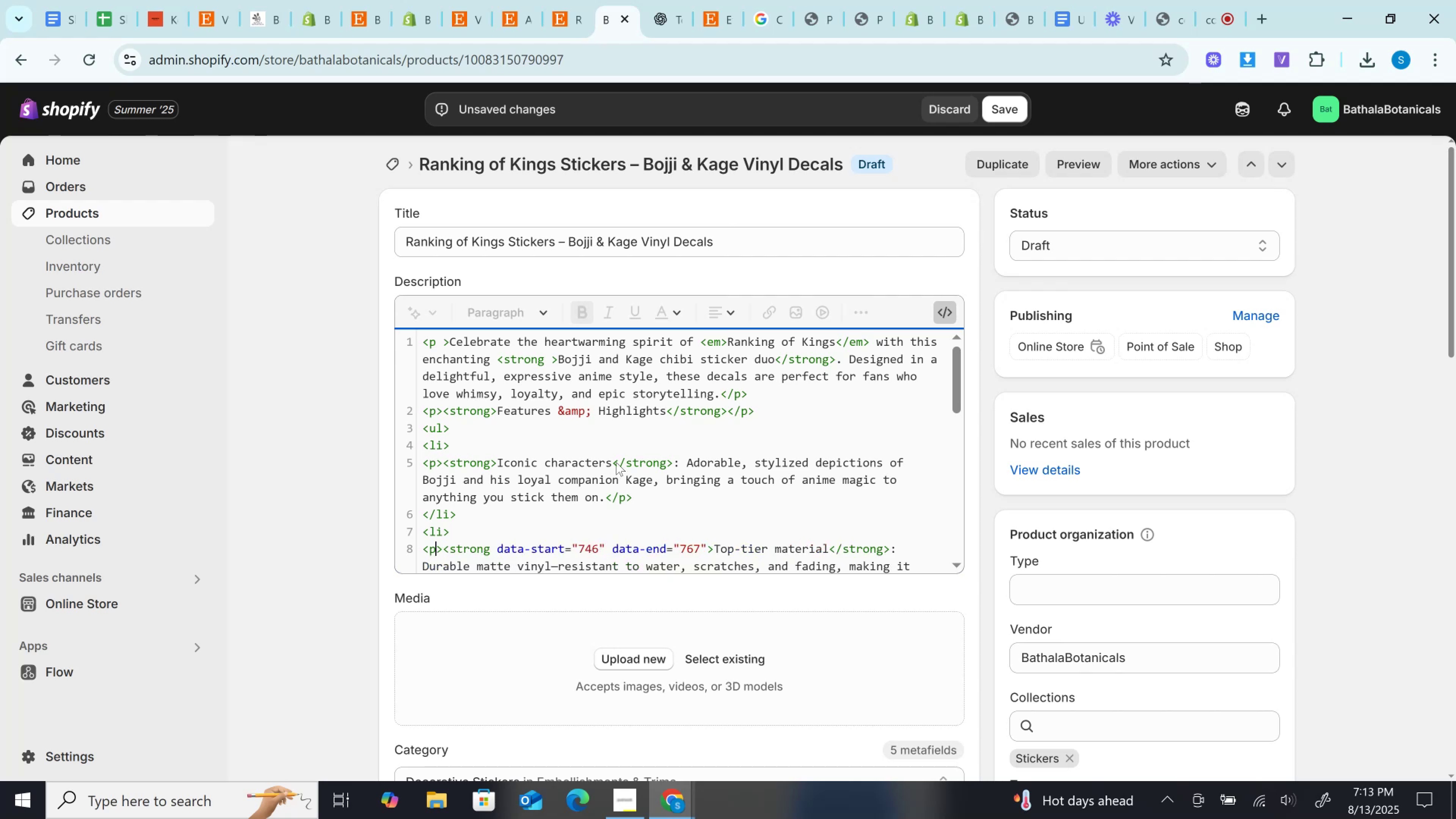 
scroll: coordinate [617, 462], scroll_direction: down, amount: 2.0
 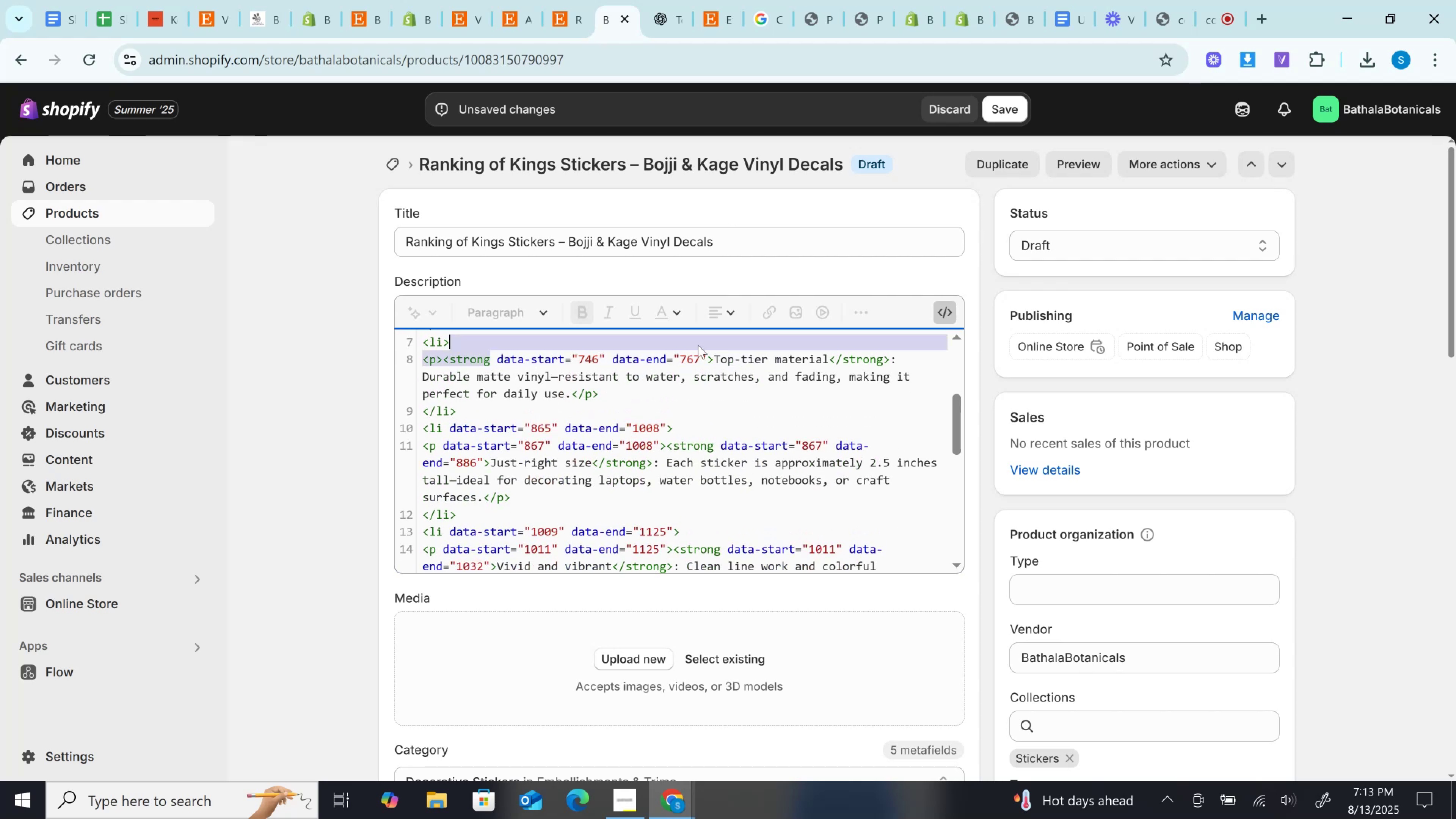 
key(Backspace)
 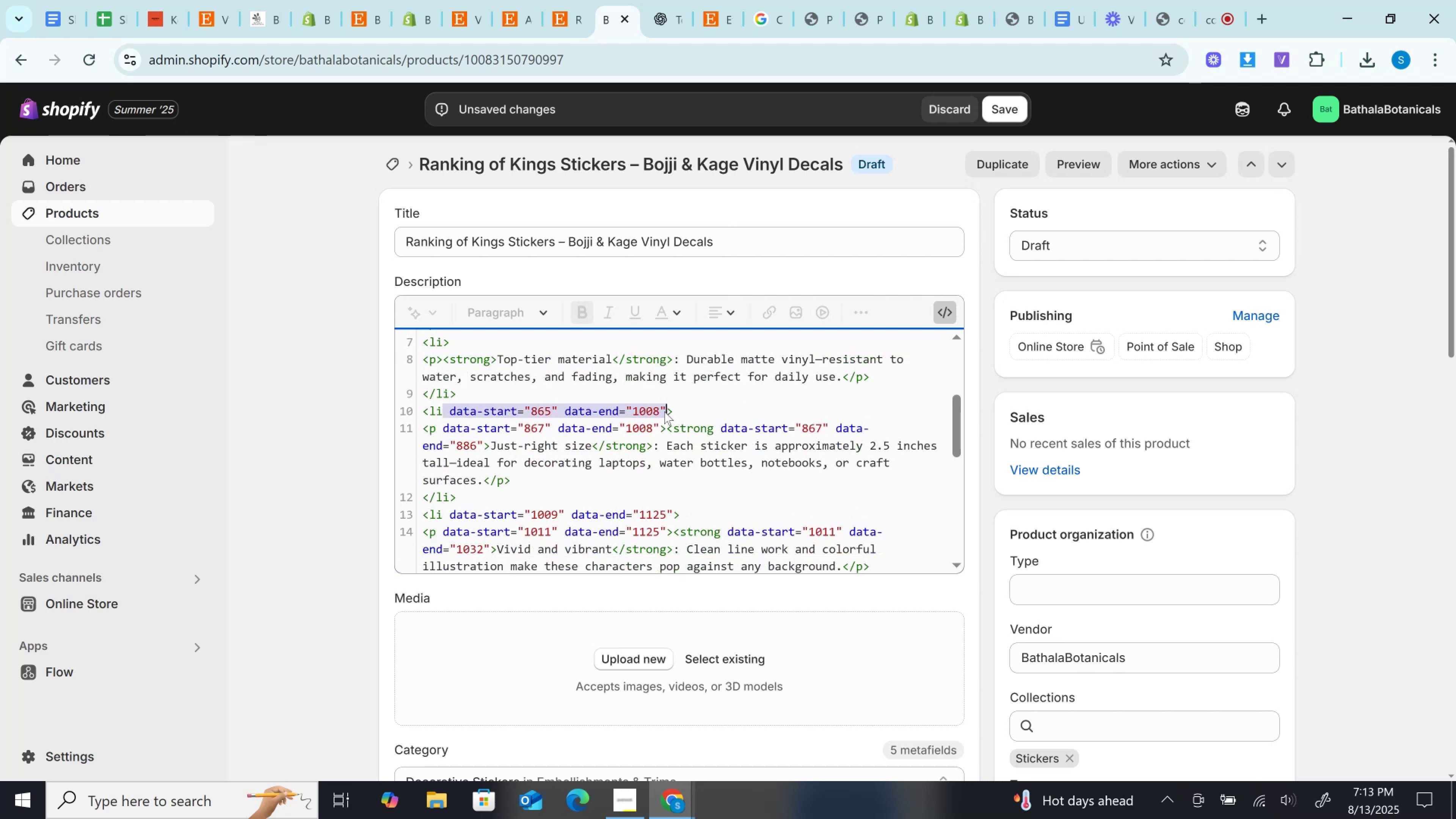 
key(Backspace)
 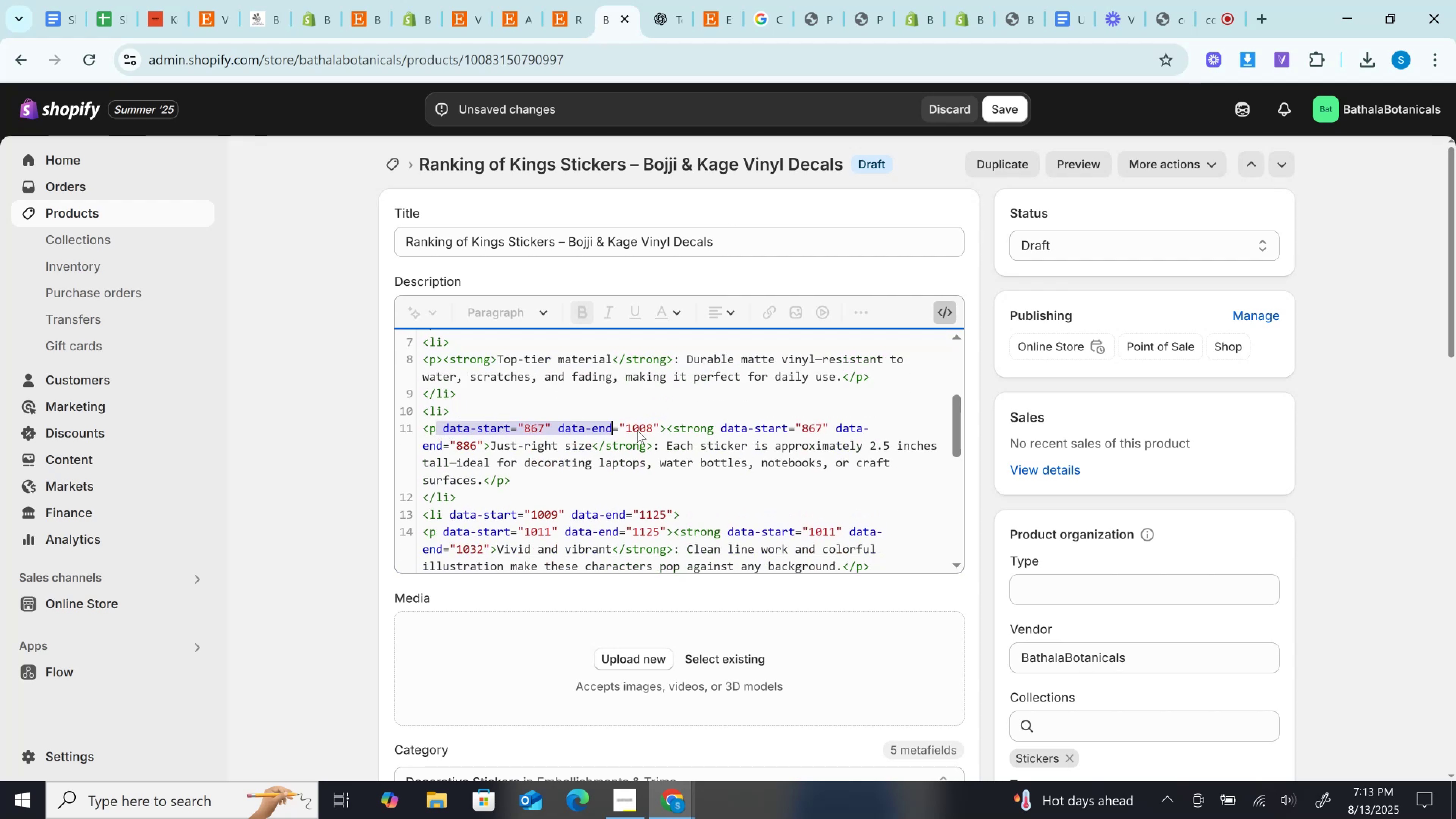 
key(Backspace)
 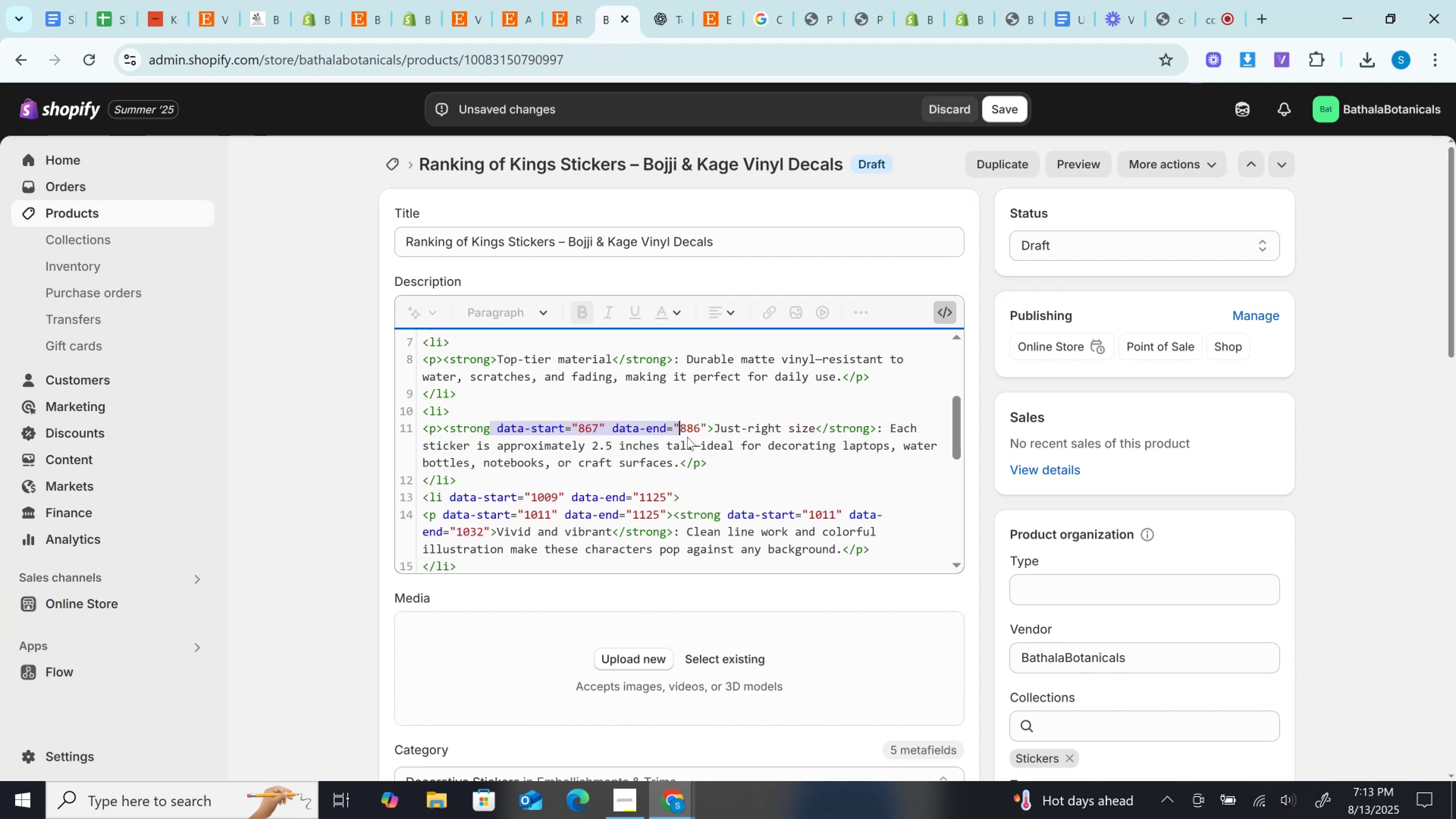 
key(Backspace)
 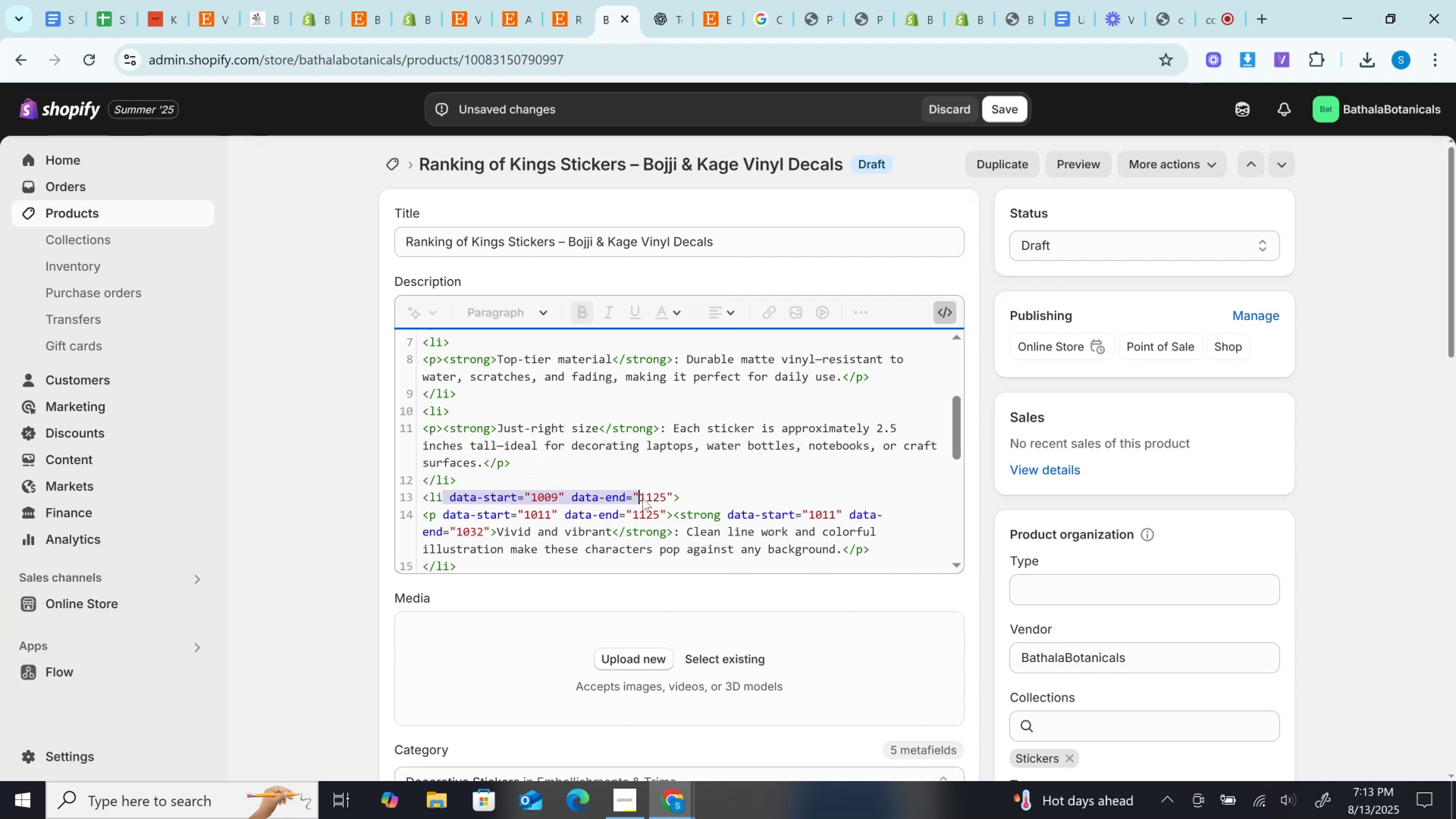 
key(Backspace)
 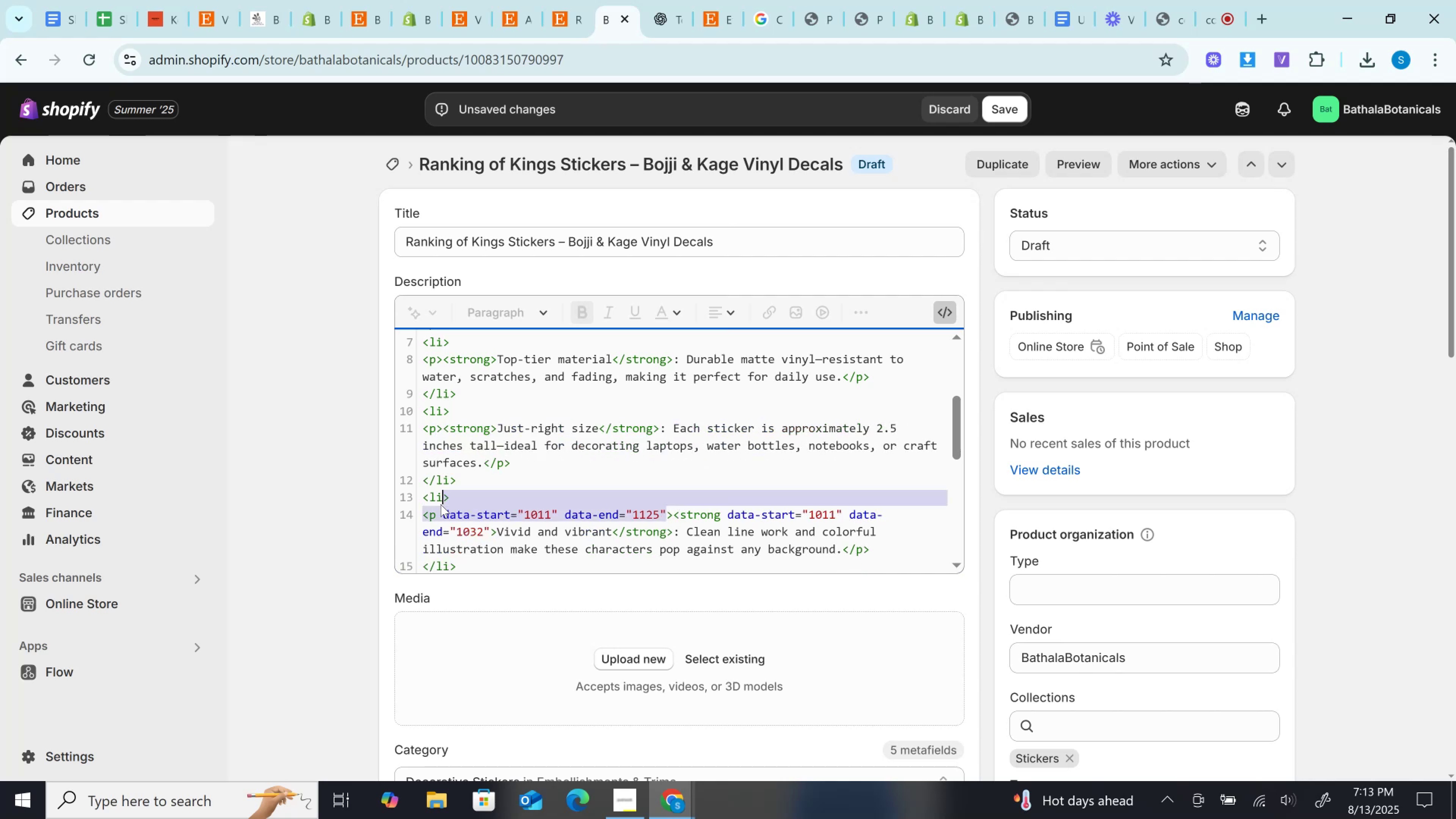 
key(Backspace)
 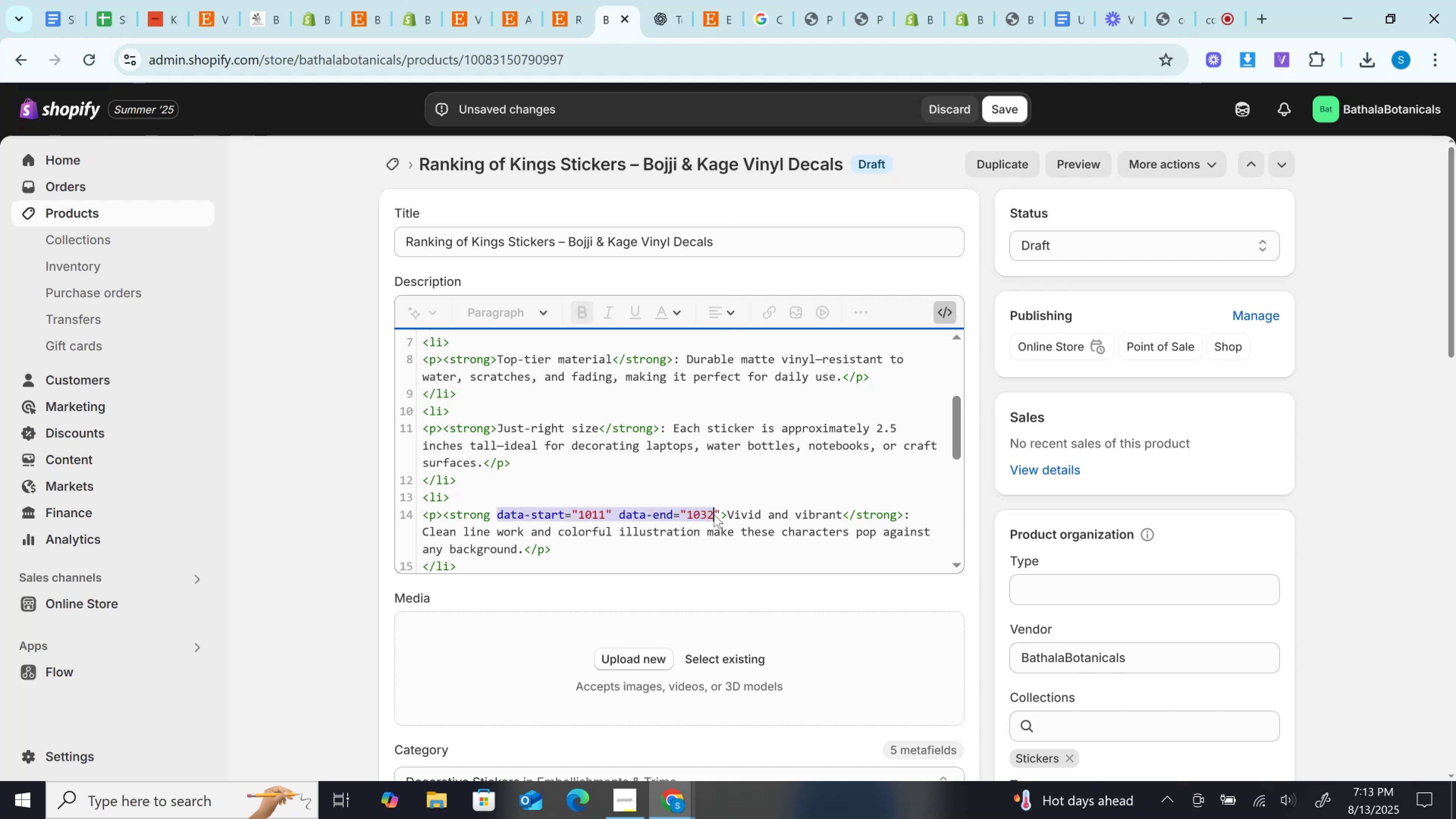 
key(Backspace)
 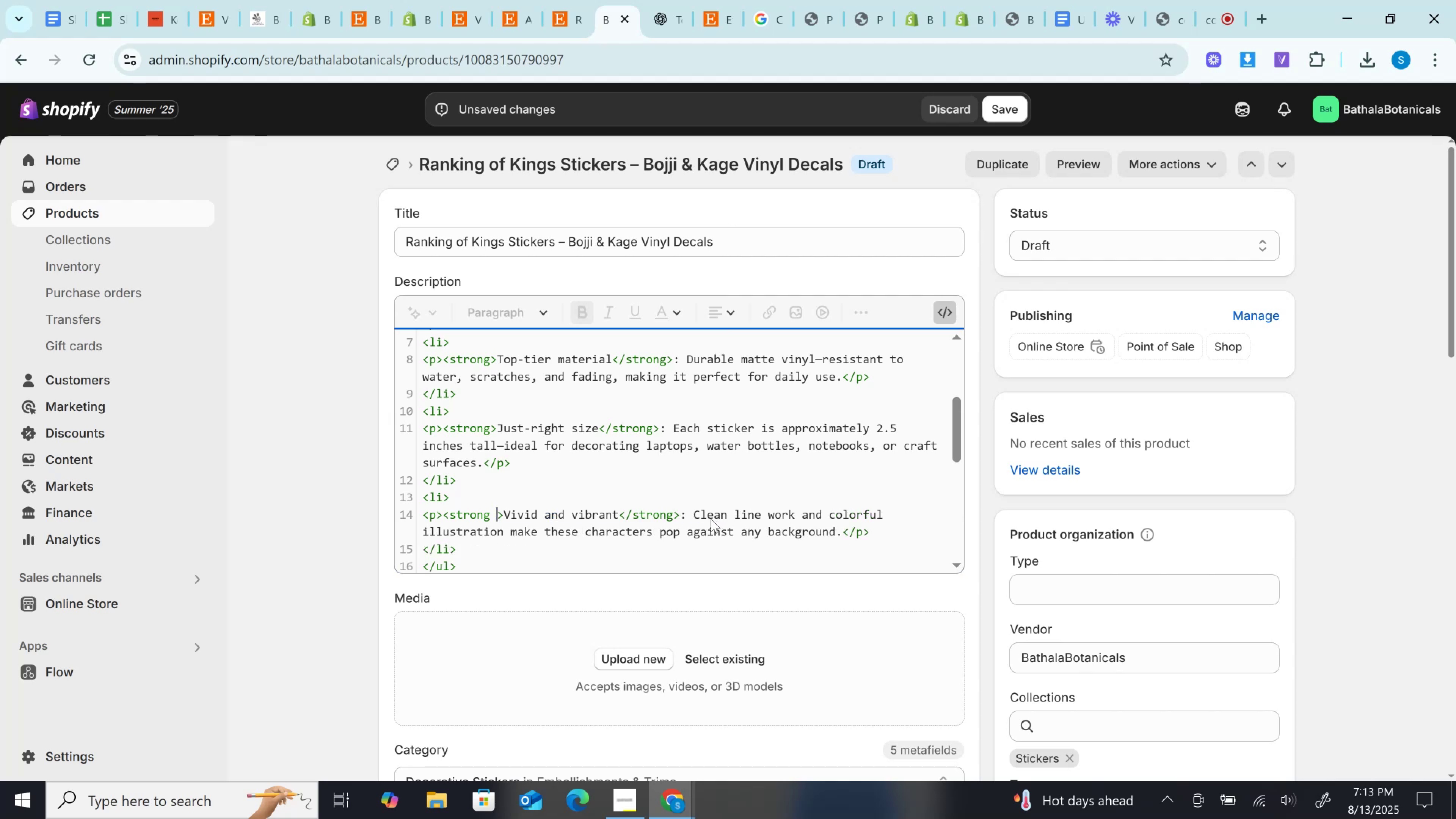 
key(Backspace)
 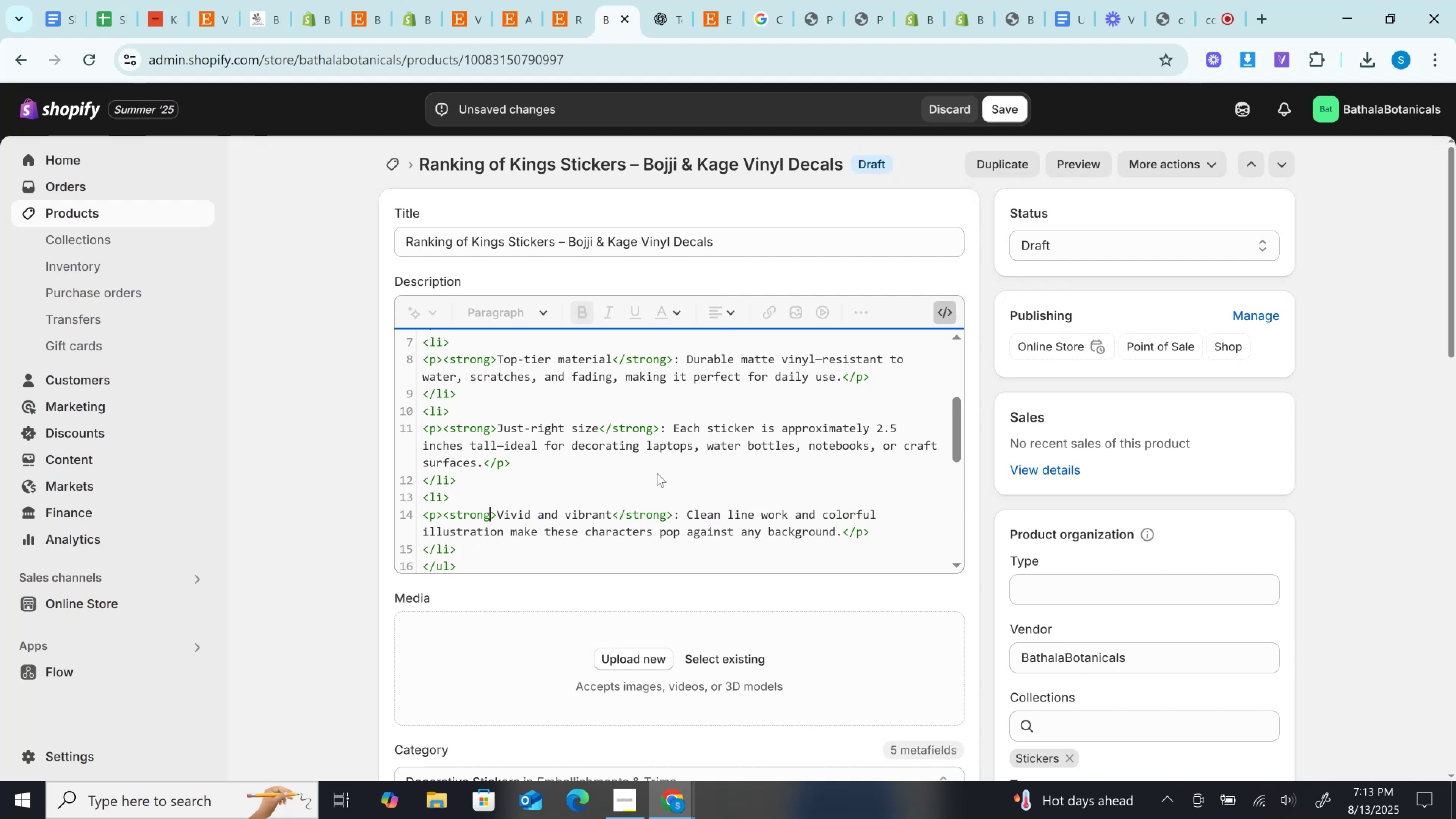 
scroll: coordinate [657, 473], scroll_direction: down, amount: 1.0
 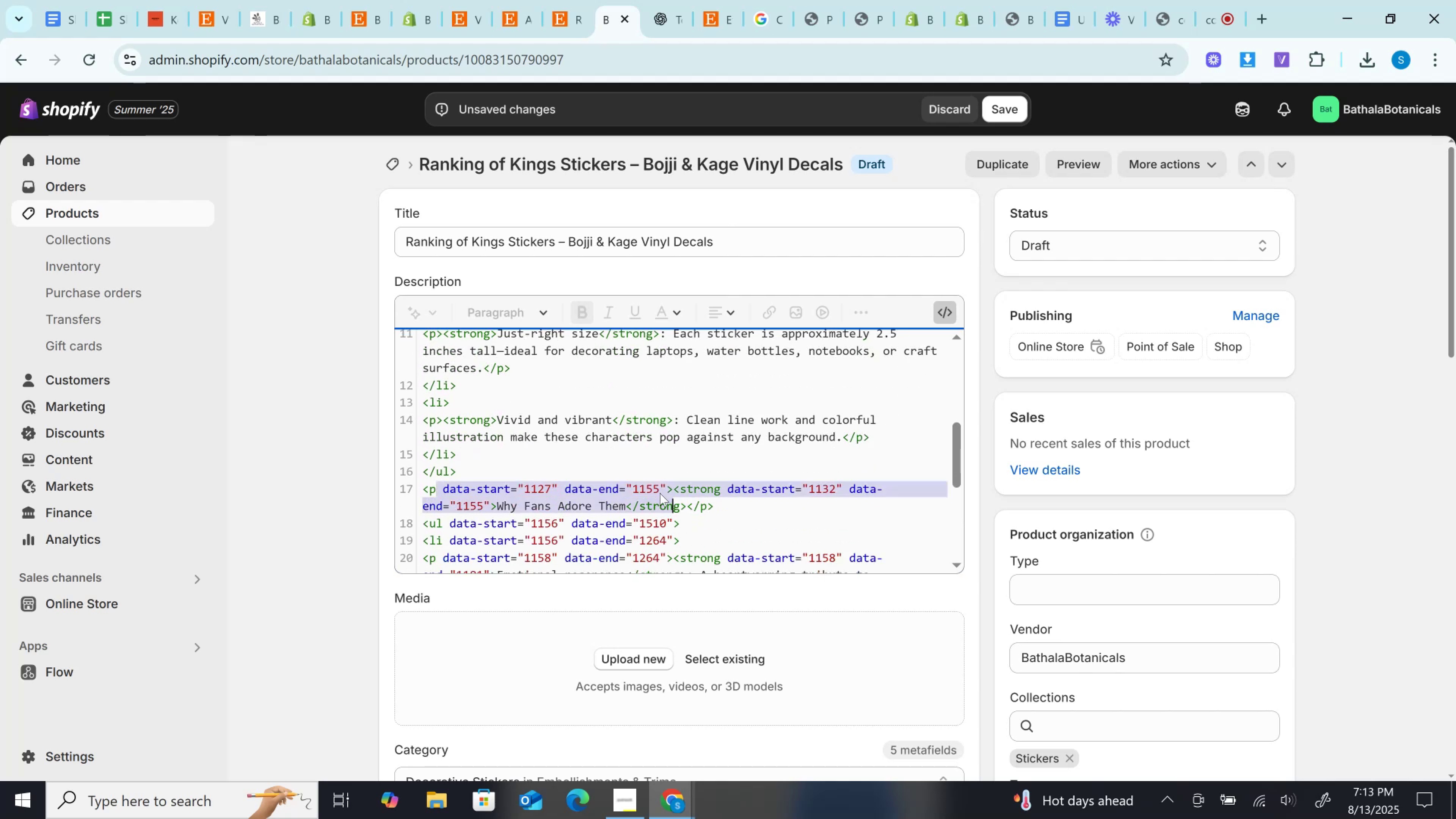 
key(Backspace)
 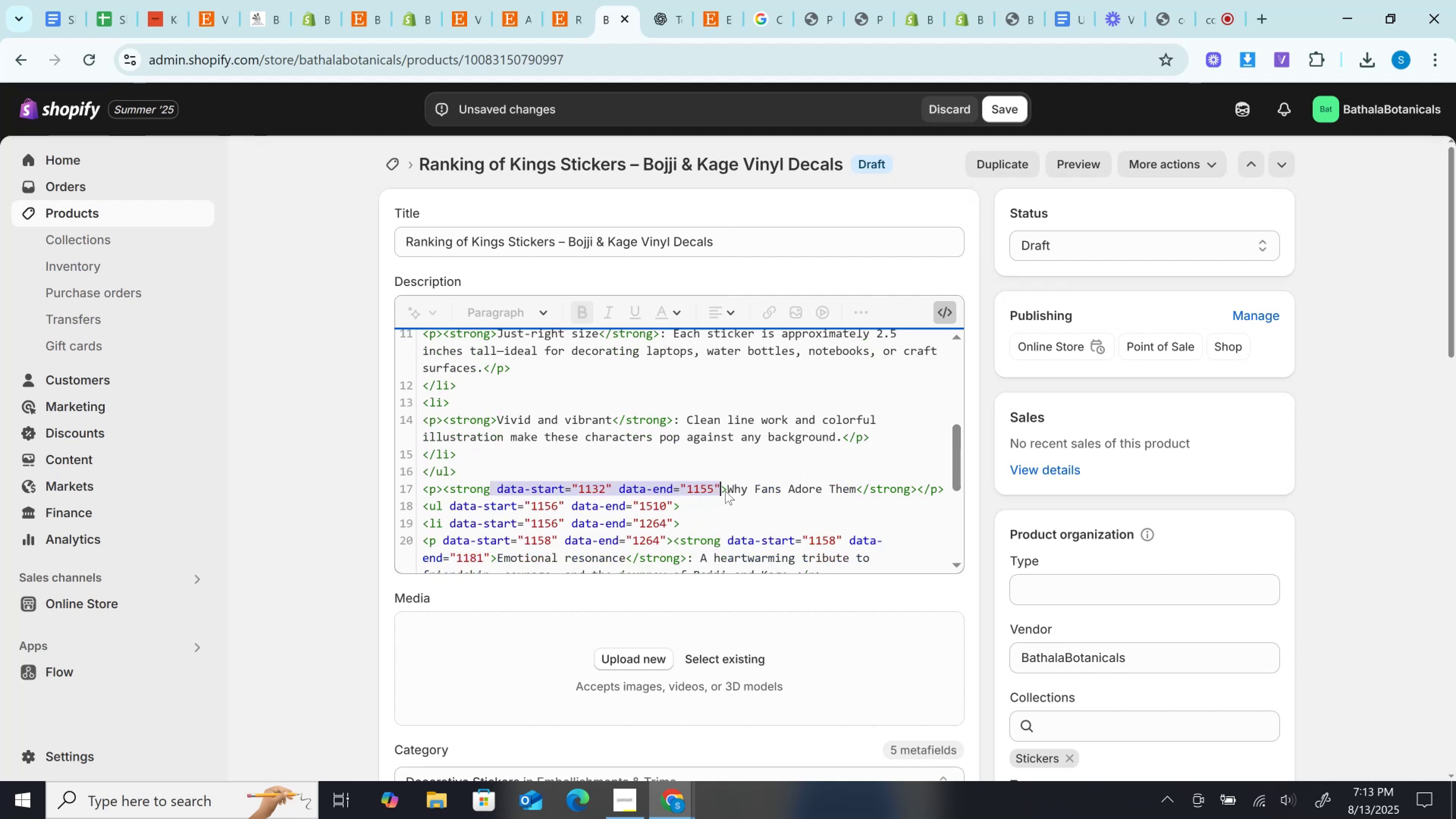 
key(Backspace)
 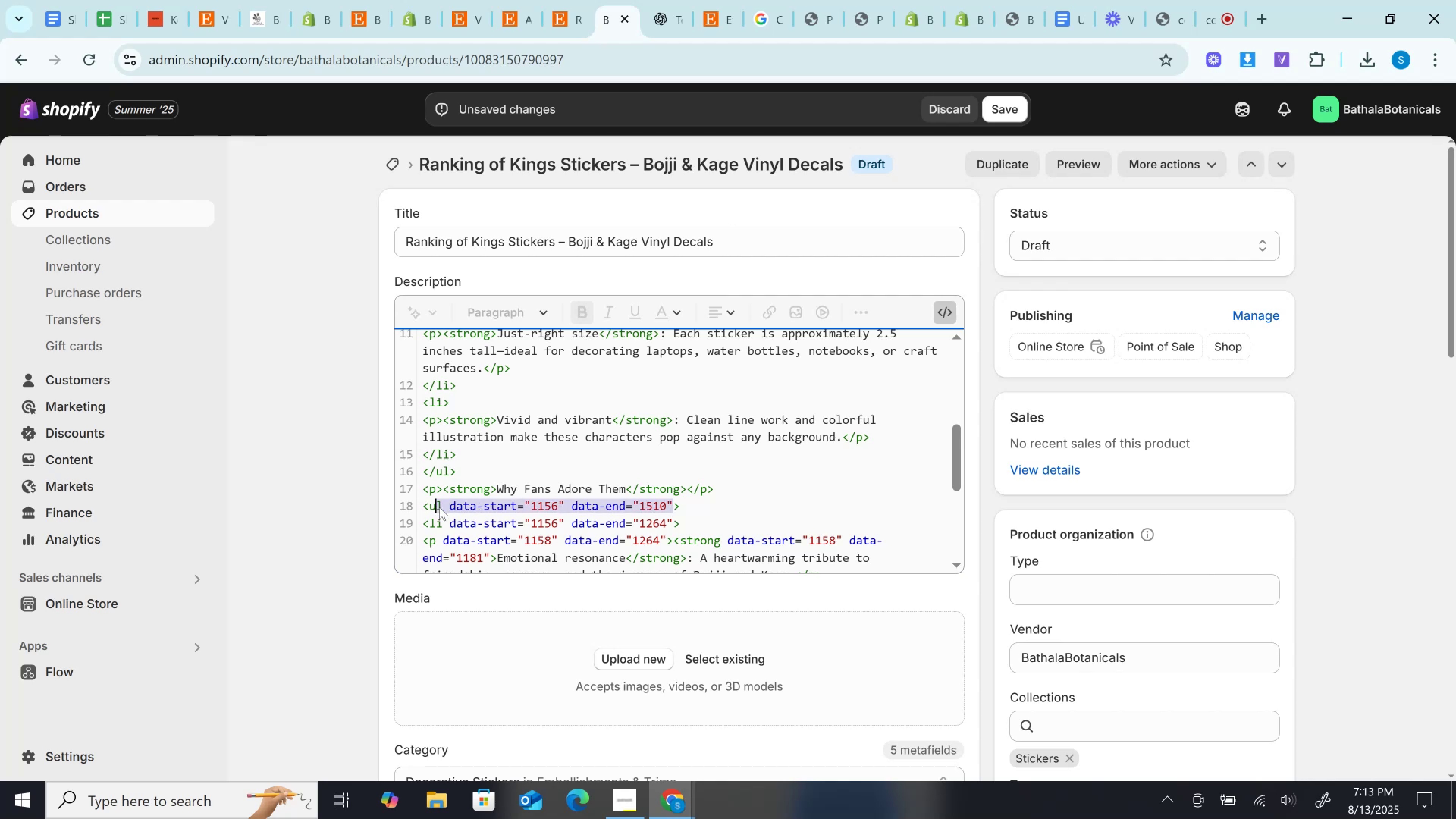 
key(Backspace)
 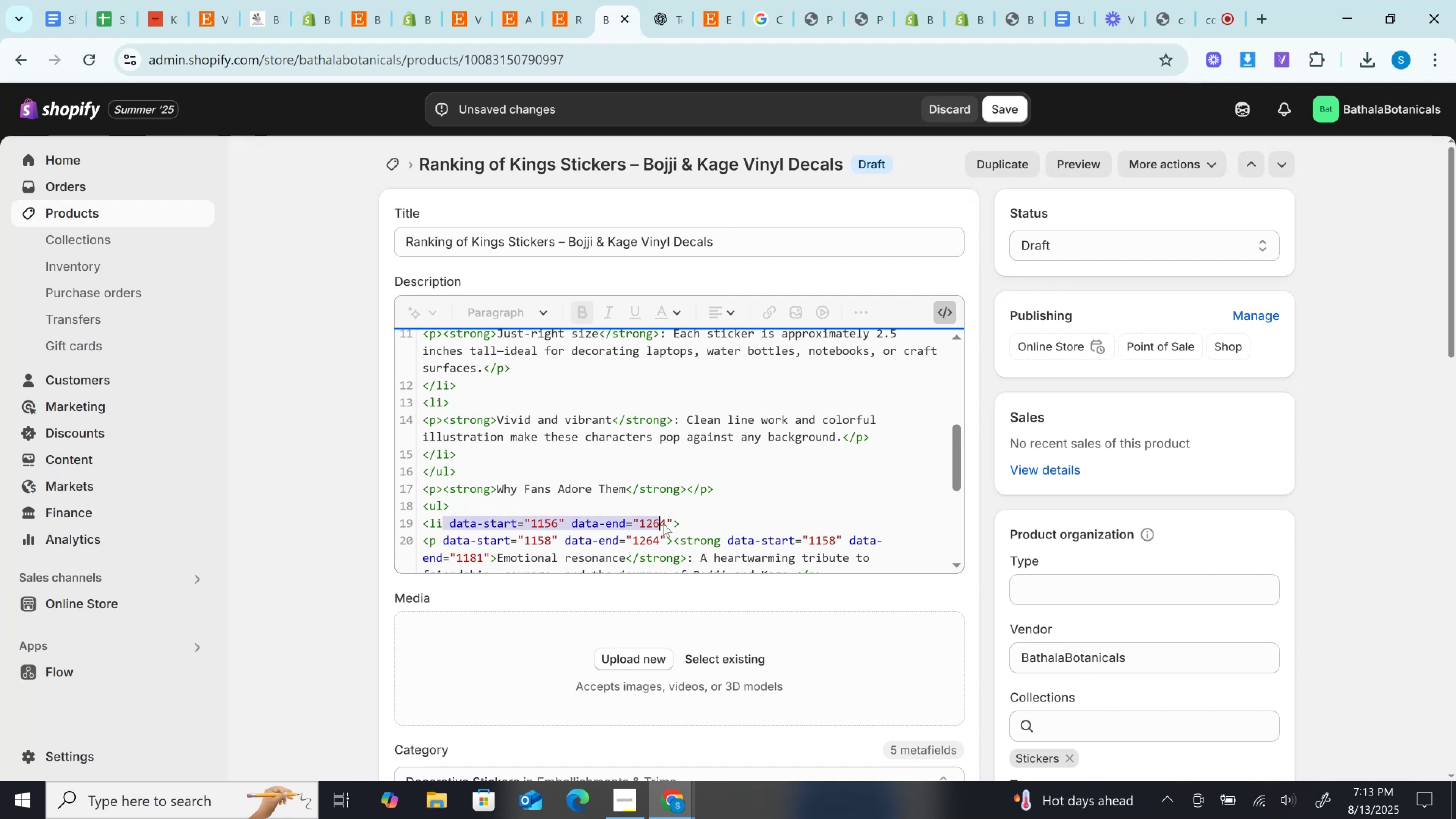 
key(Backspace)
 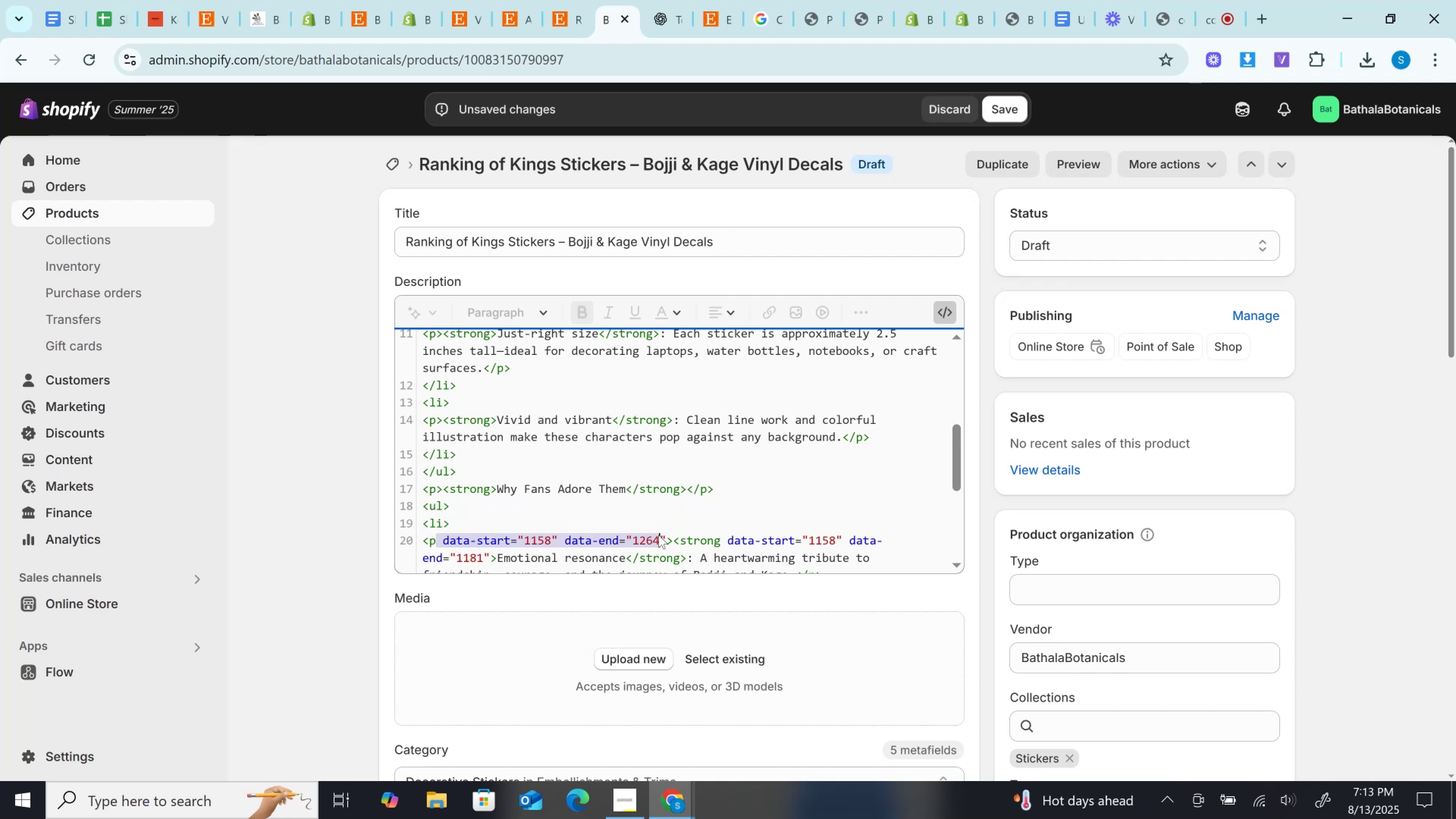 
key(Backspace)
 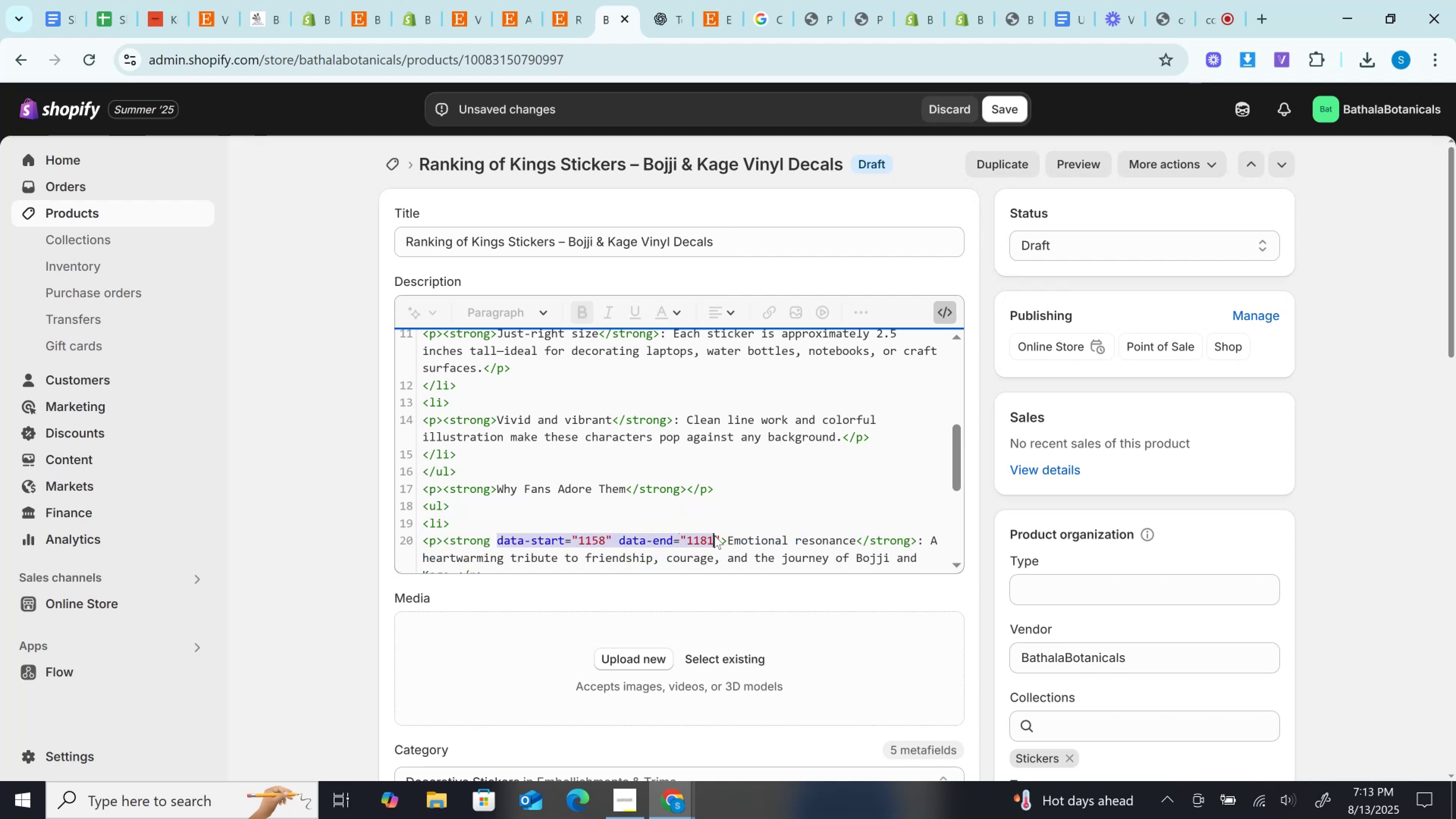 
key(Backspace)
 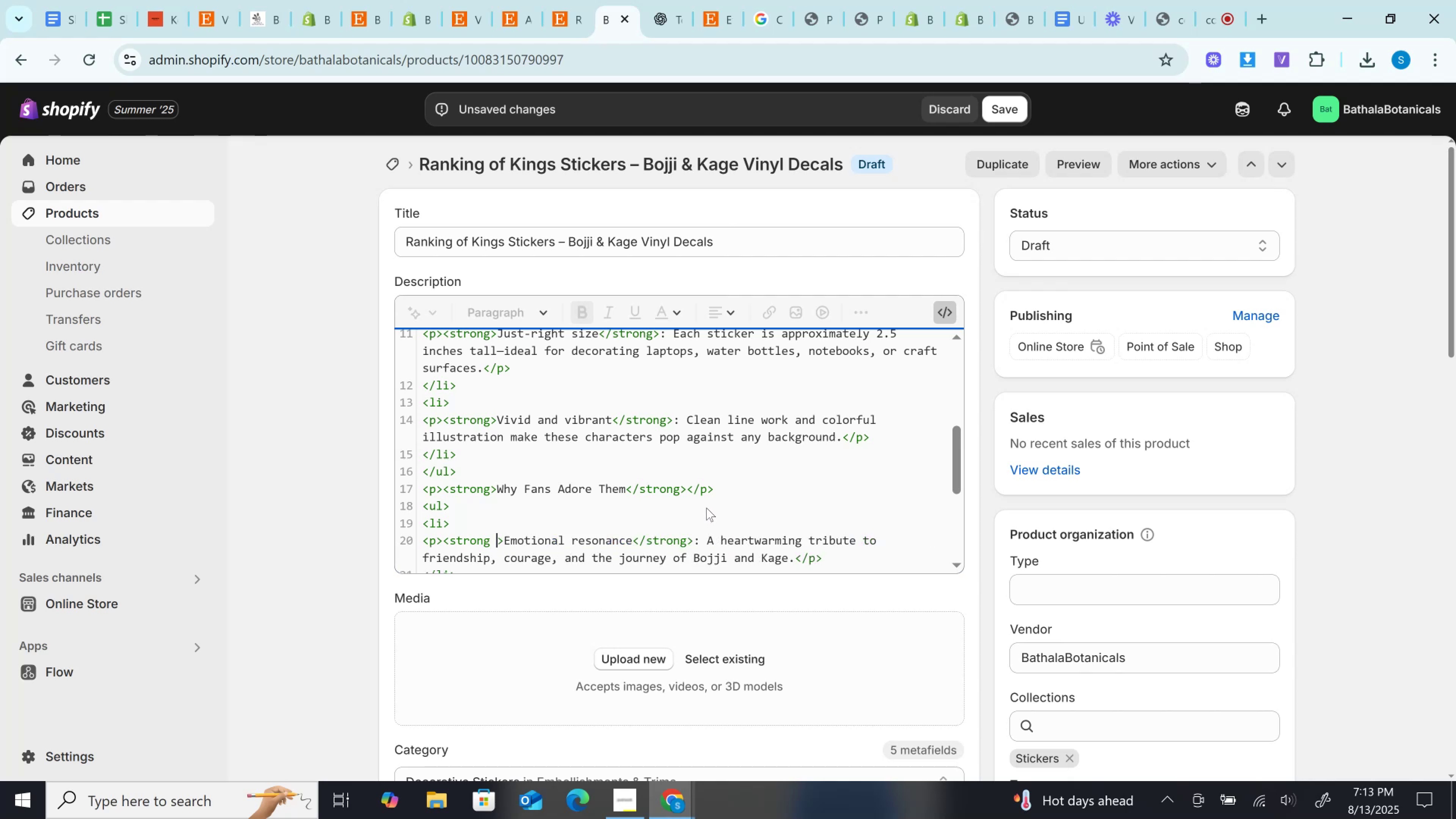 
scroll: coordinate [706, 508], scroll_direction: down, amount: 1.0
 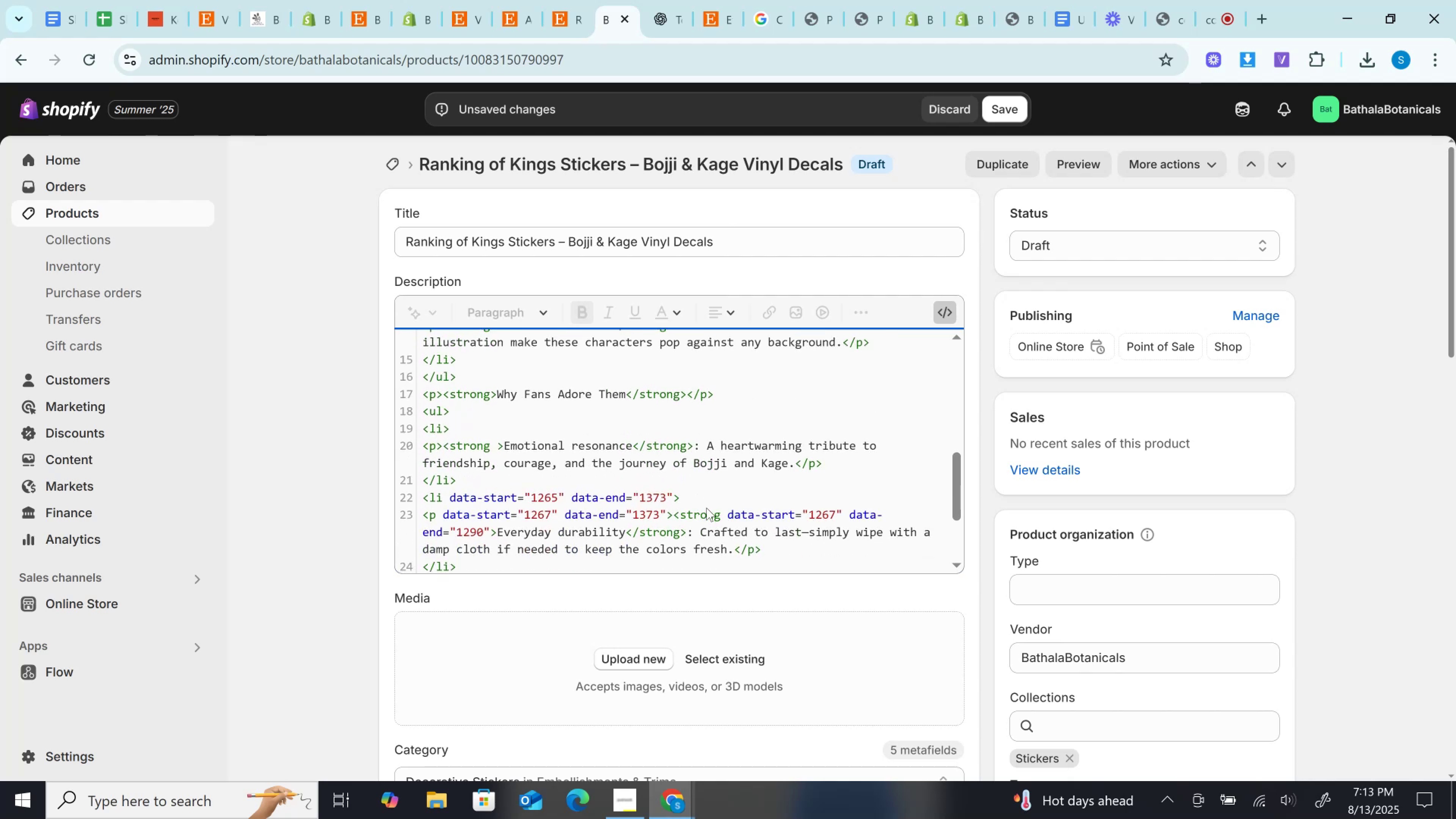 
key(Backspace)
 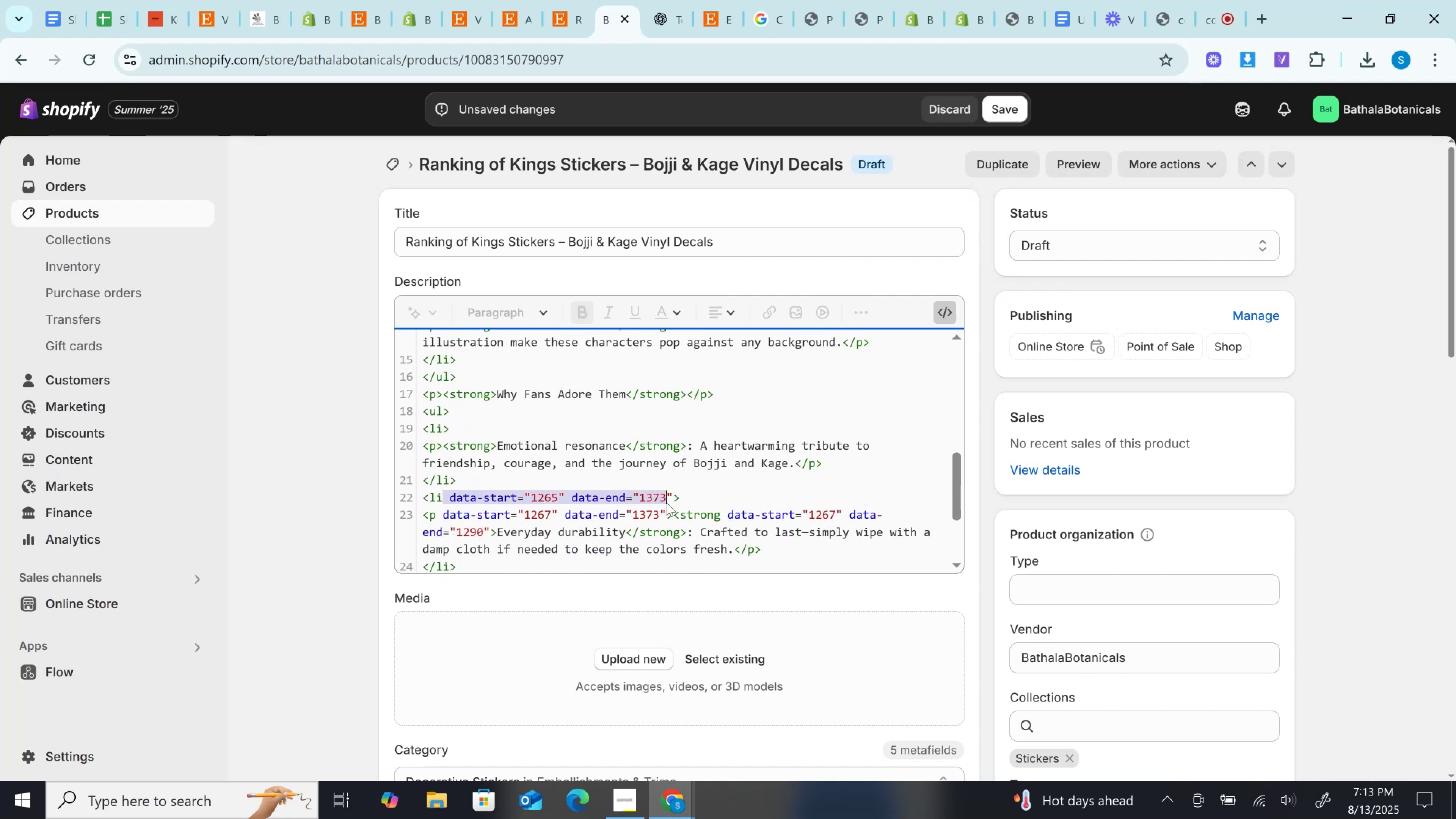 
key(Backspace)
 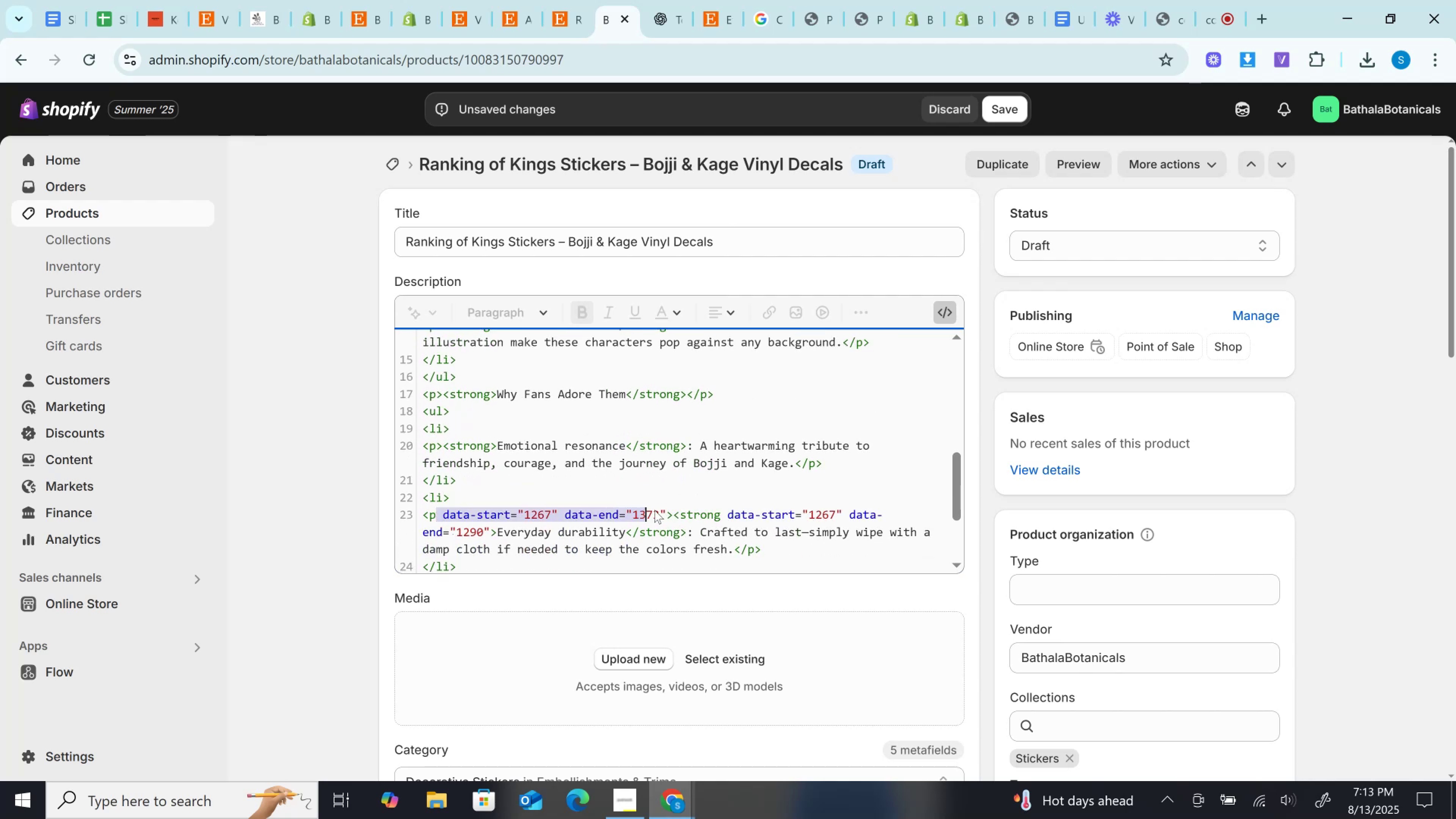 
key(Backspace)
 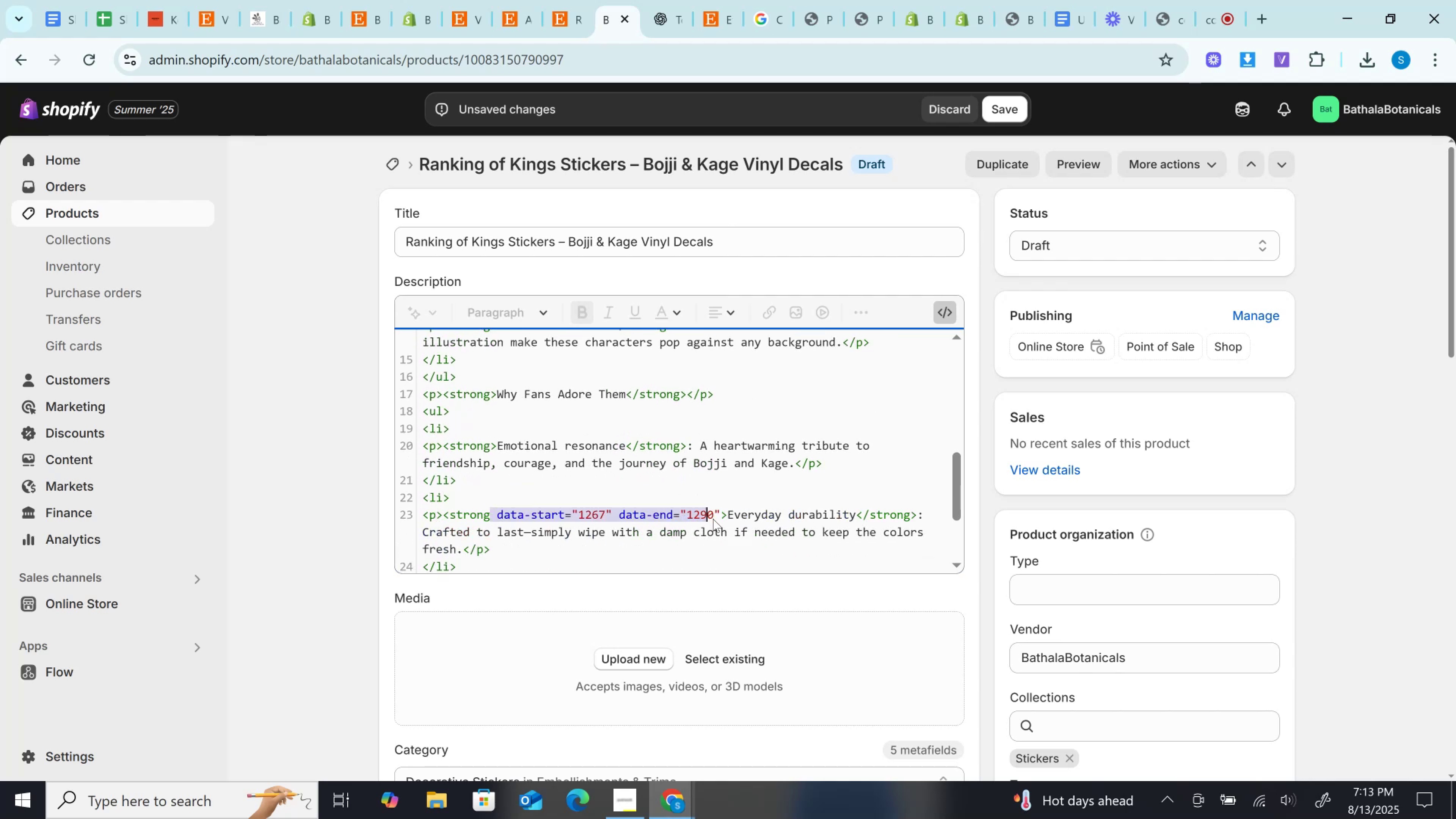 
key(Backspace)
 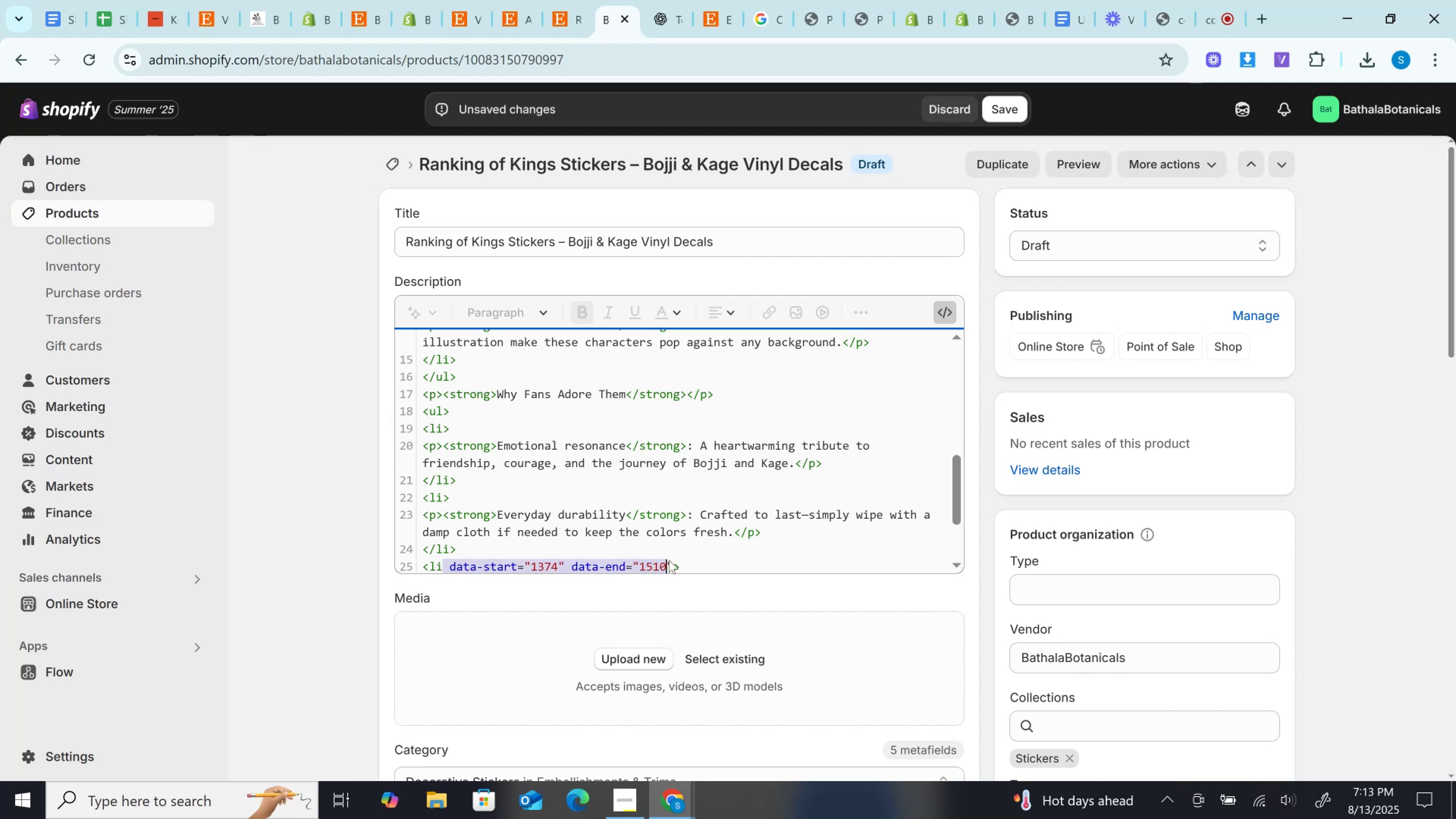 
key(Backspace)
 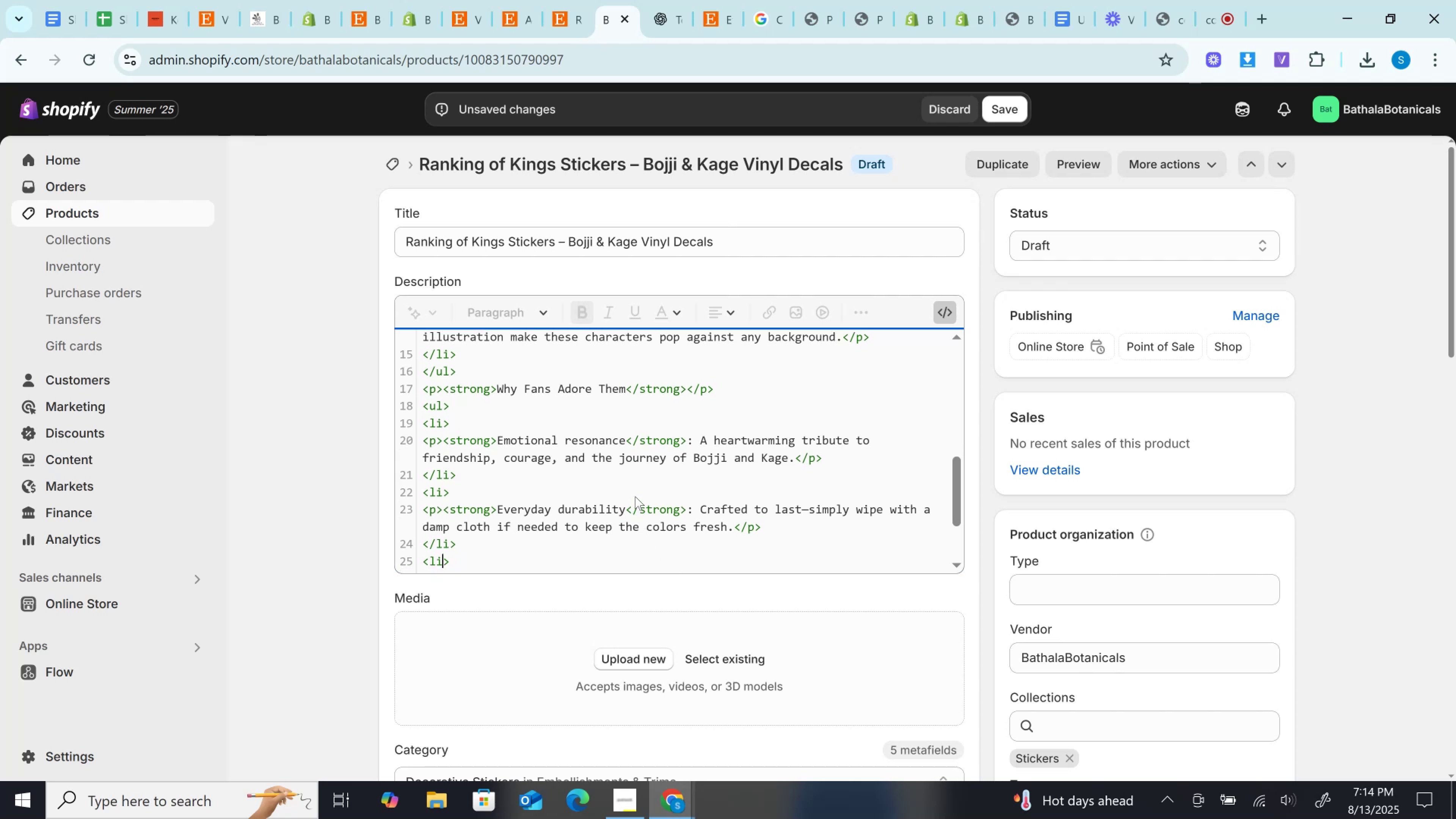 
scroll: coordinate [635, 496], scroll_direction: down, amount: 2.0
 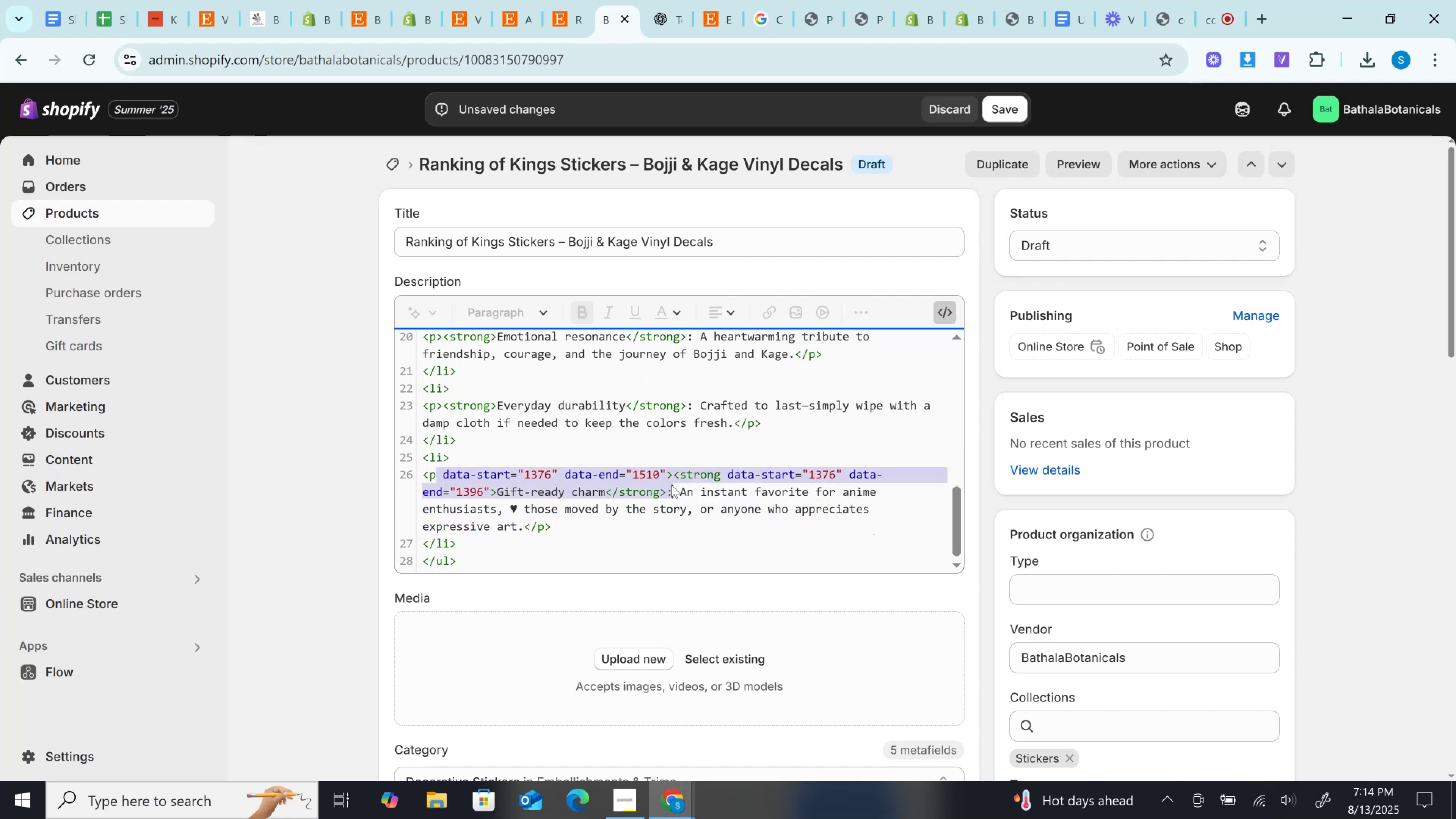 
key(Backspace)
 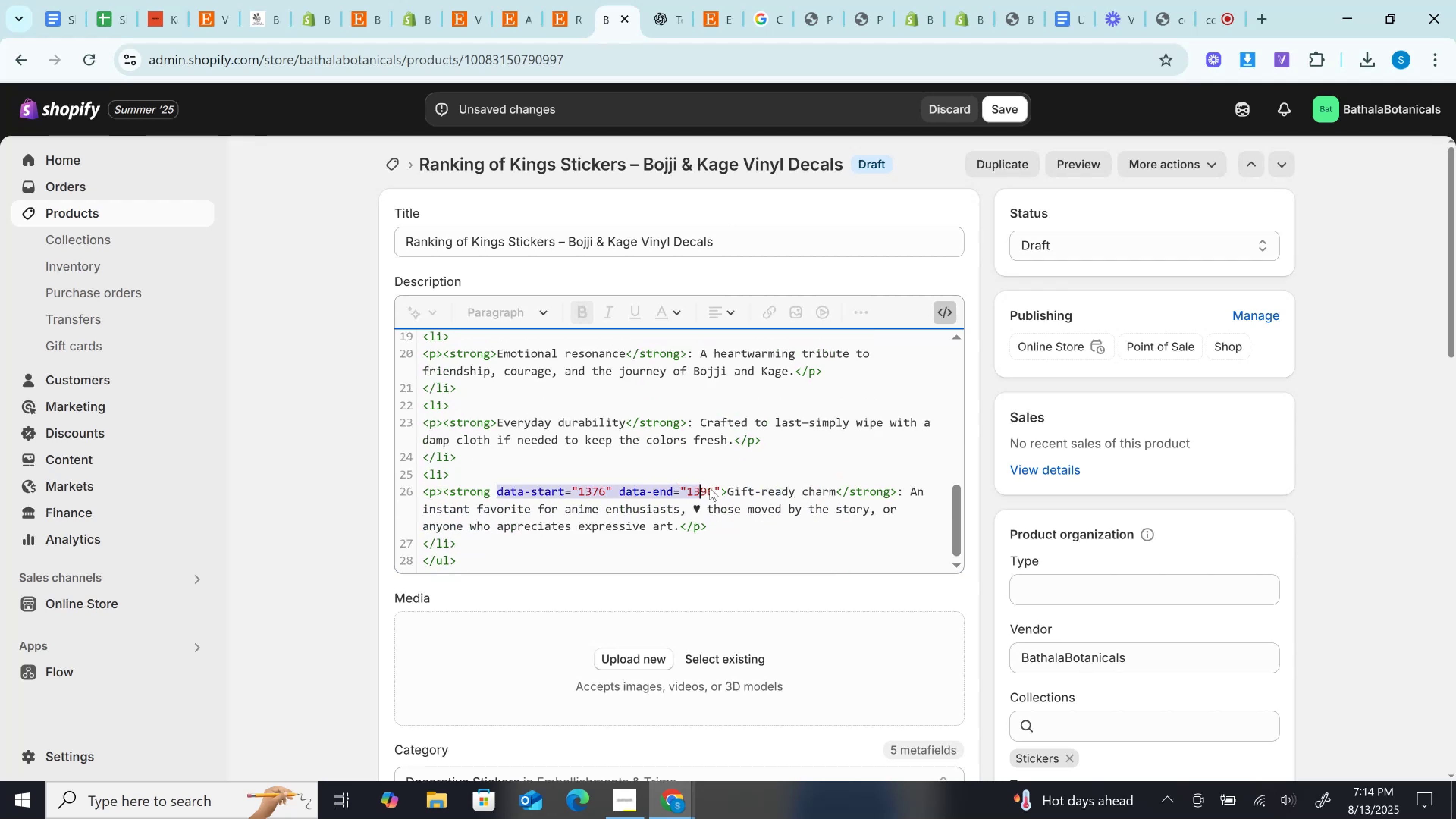 
key(Backspace)
 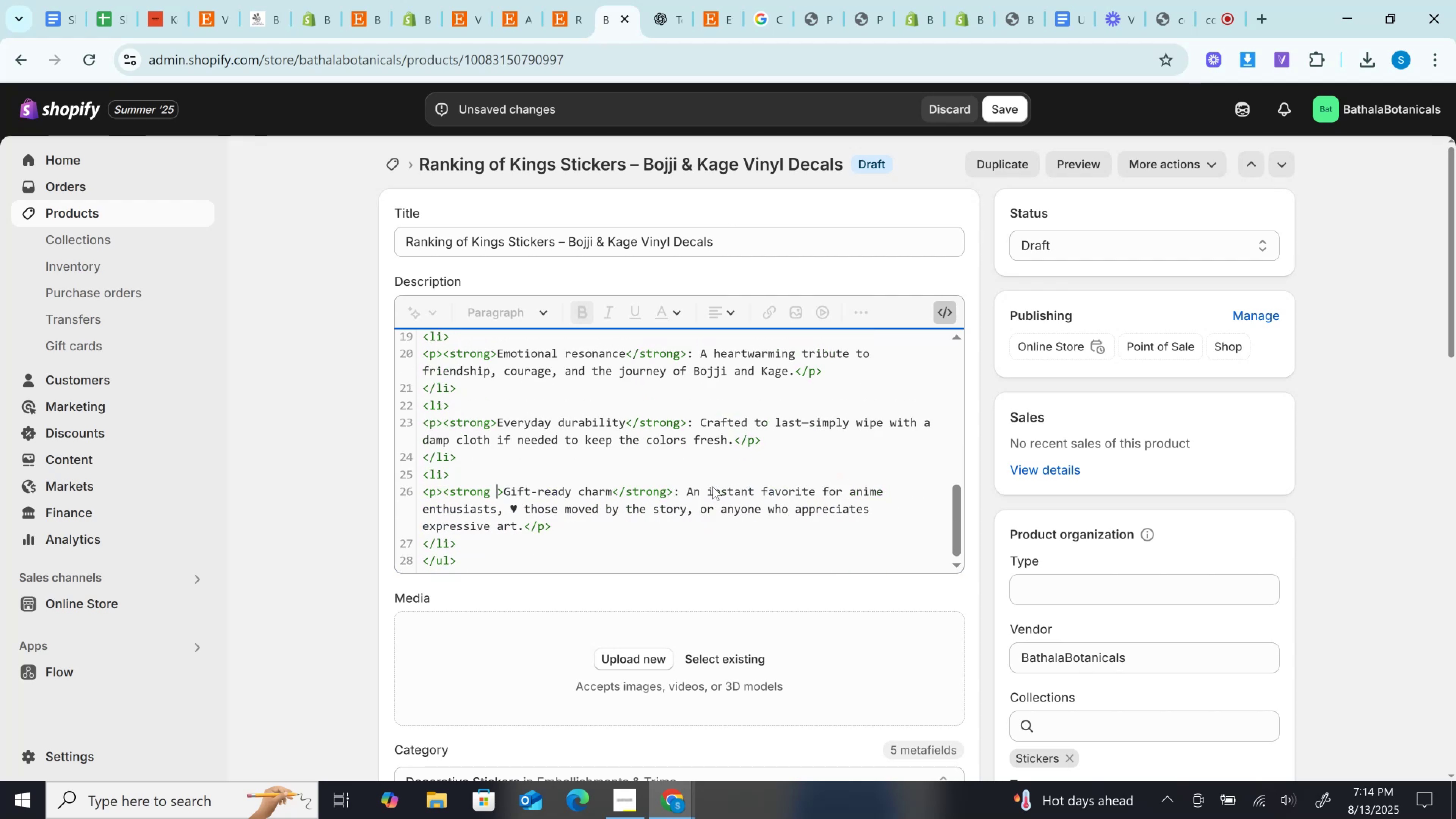 
key(Backspace)
 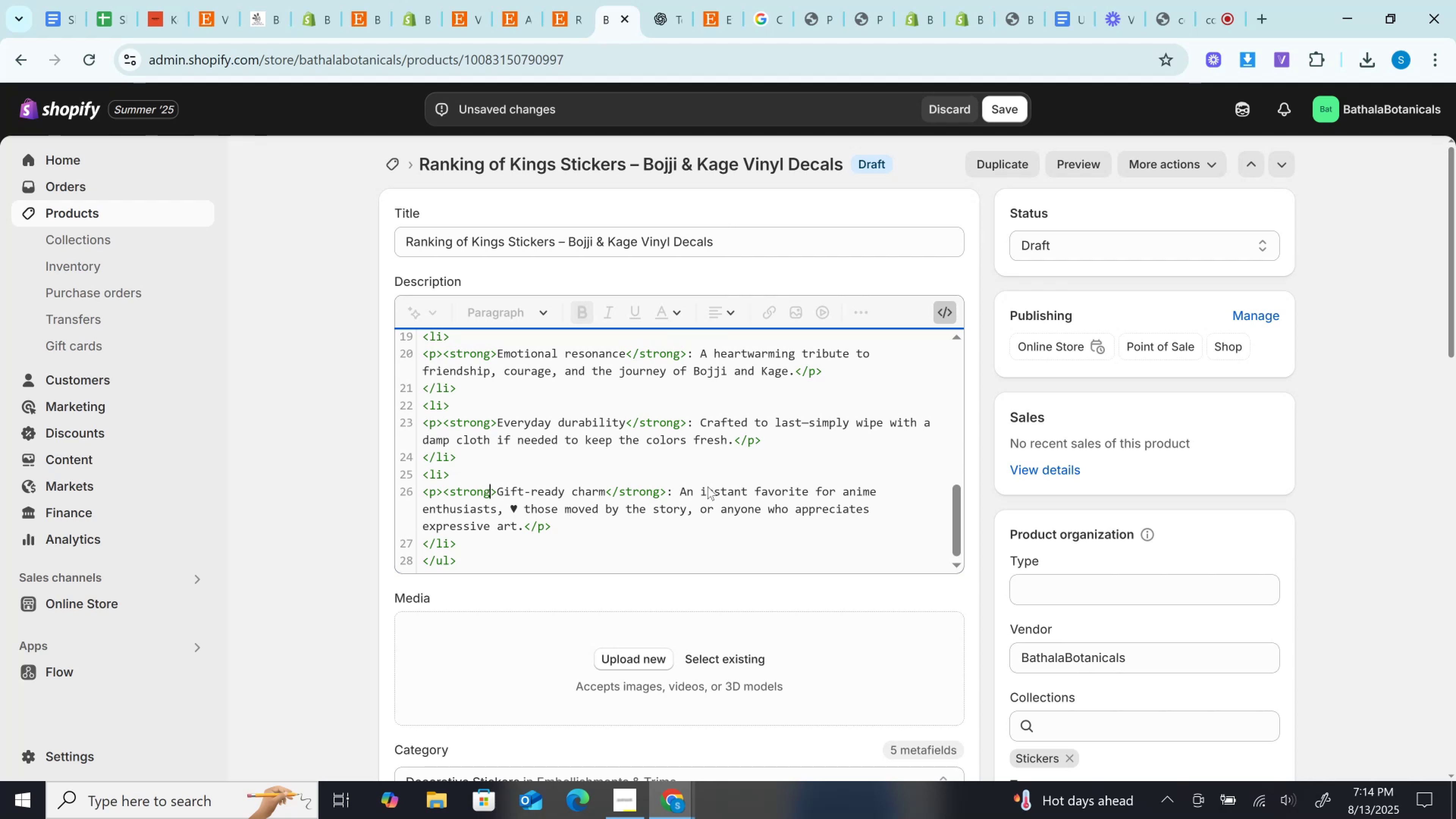 
scroll: coordinate [708, 486], scroll_direction: down, amount: 3.0
 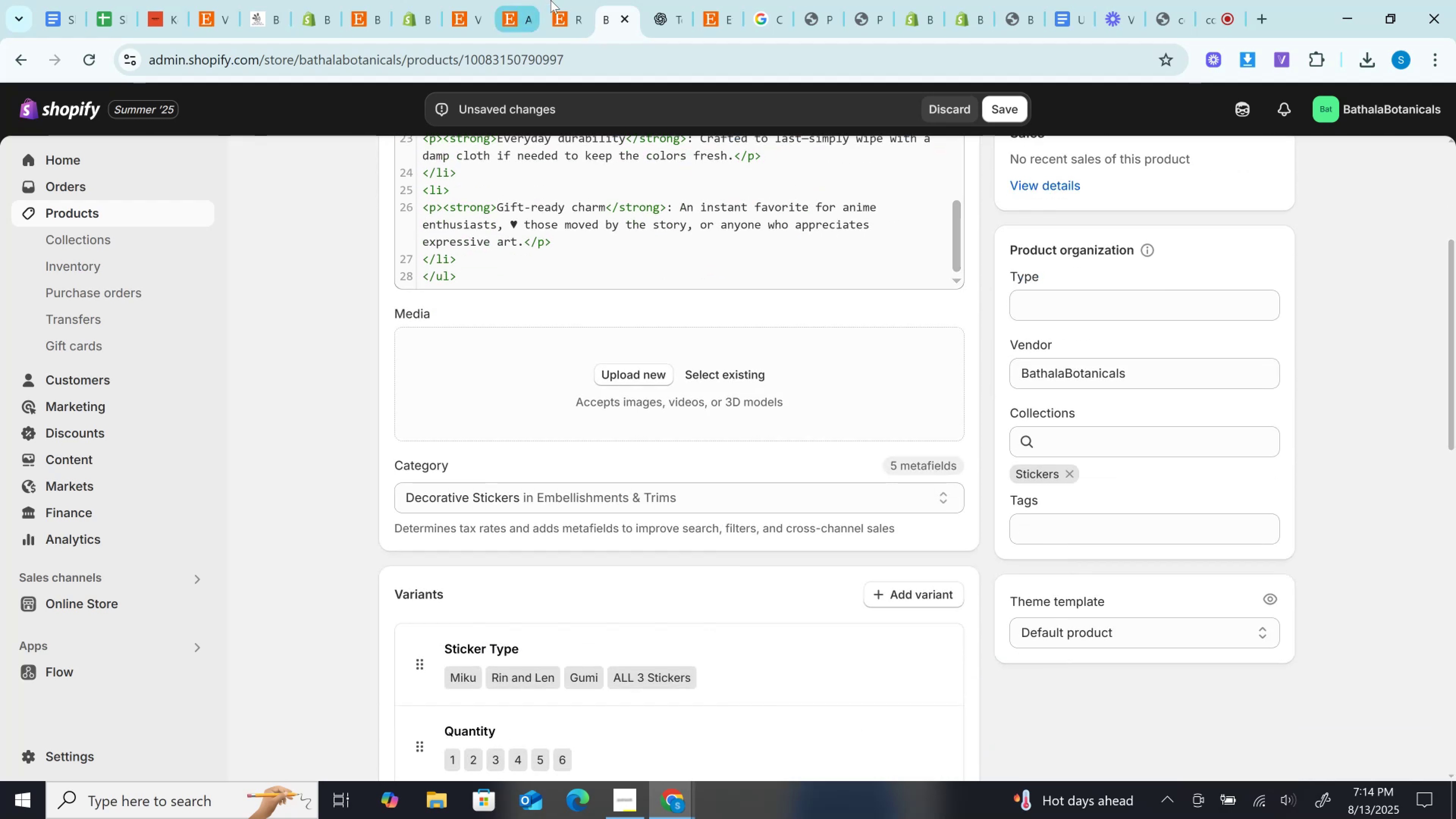 
left_click([567, 0])
 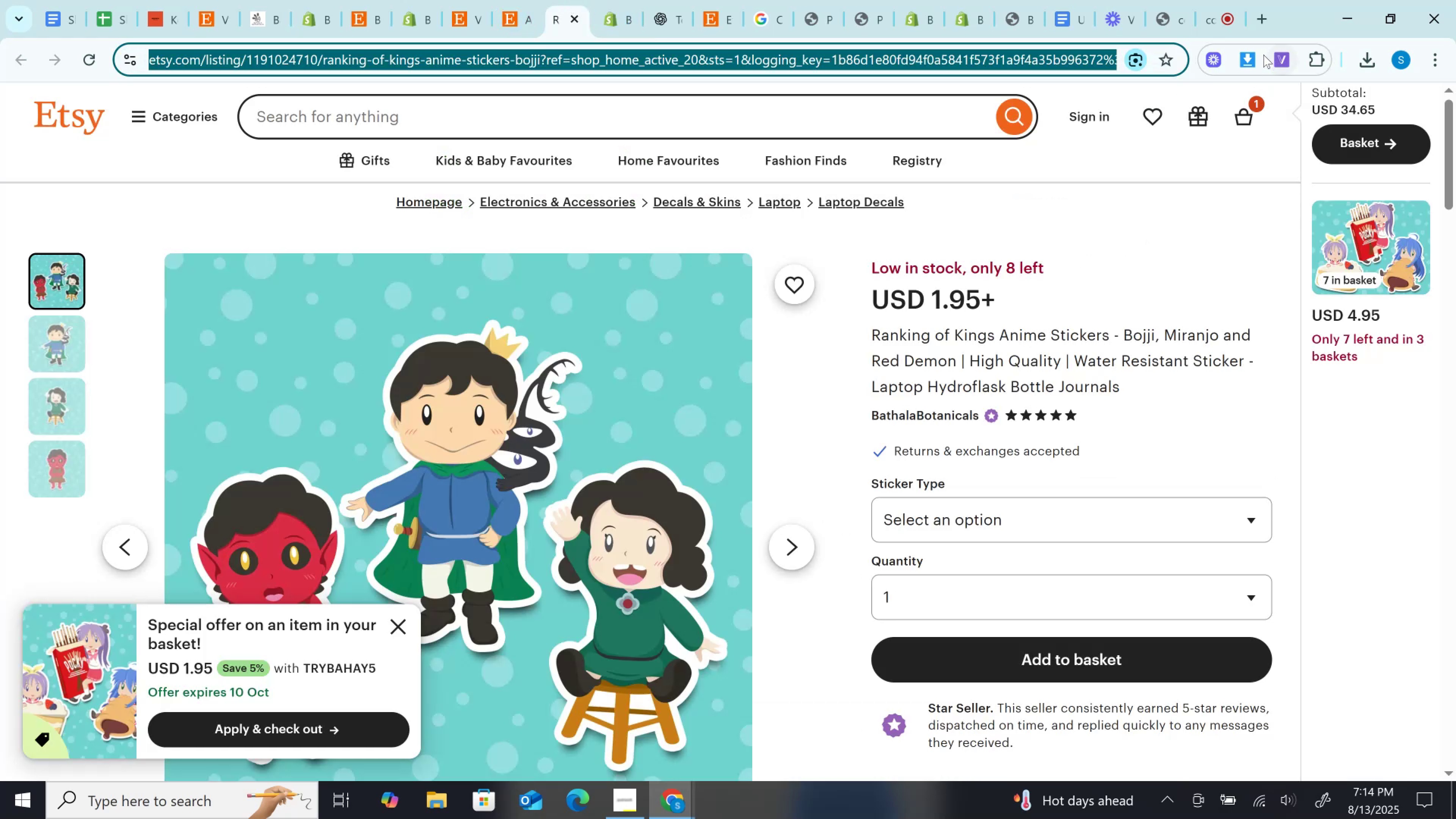 
left_click([1250, 64])
 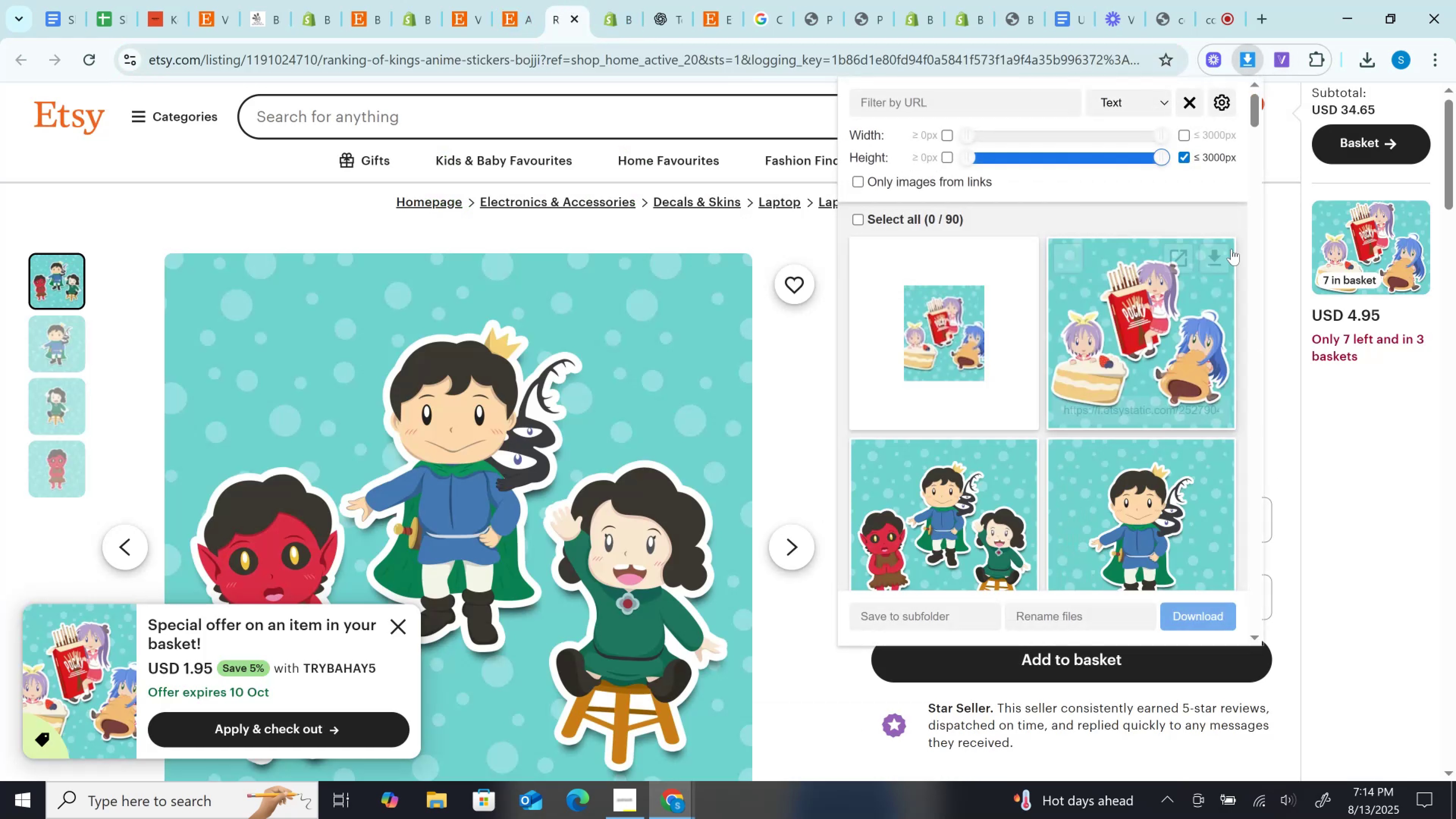 
scroll: coordinate [1226, 303], scroll_direction: down, amount: 1.0
 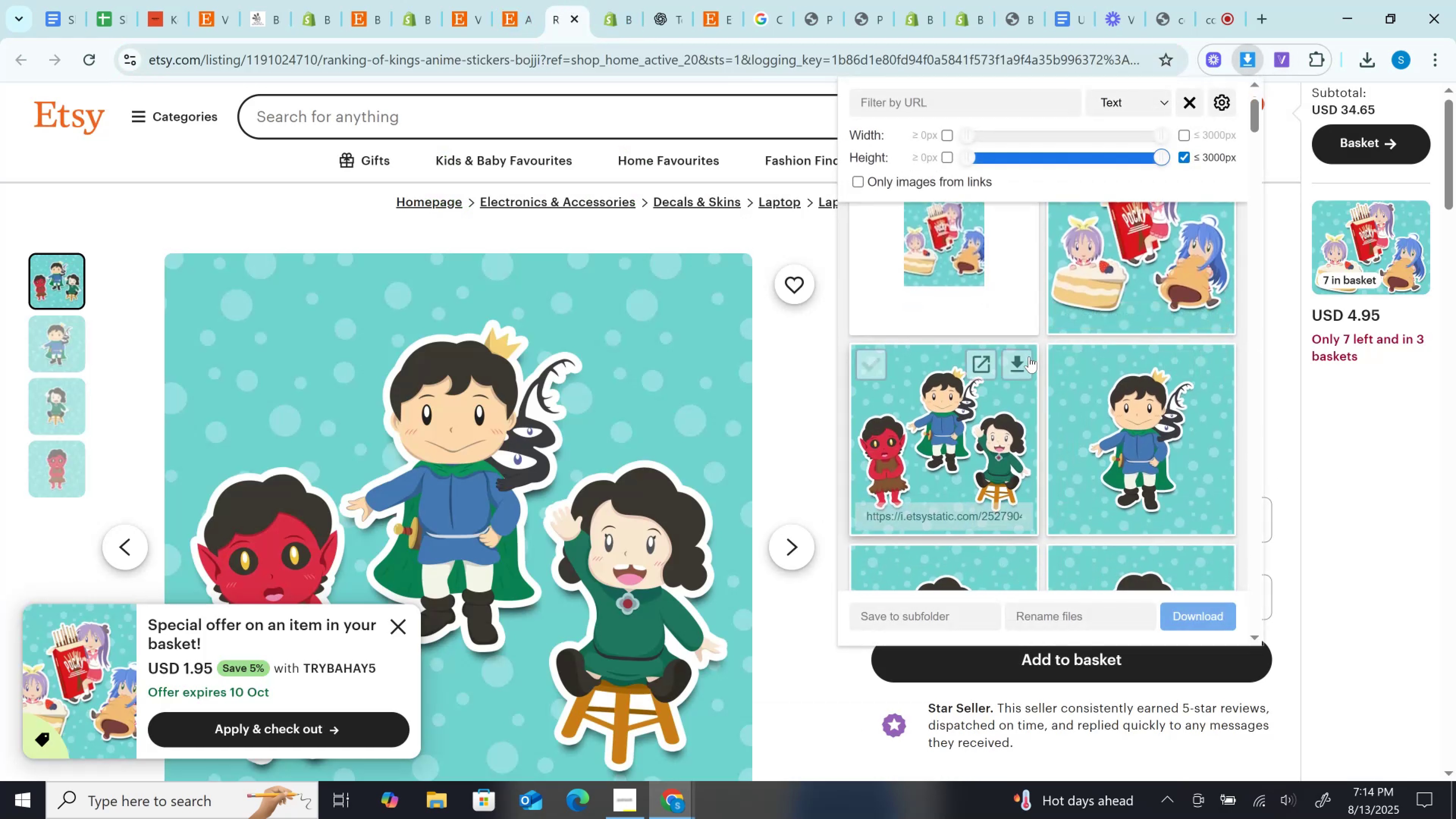 
left_click([1029, 356])
 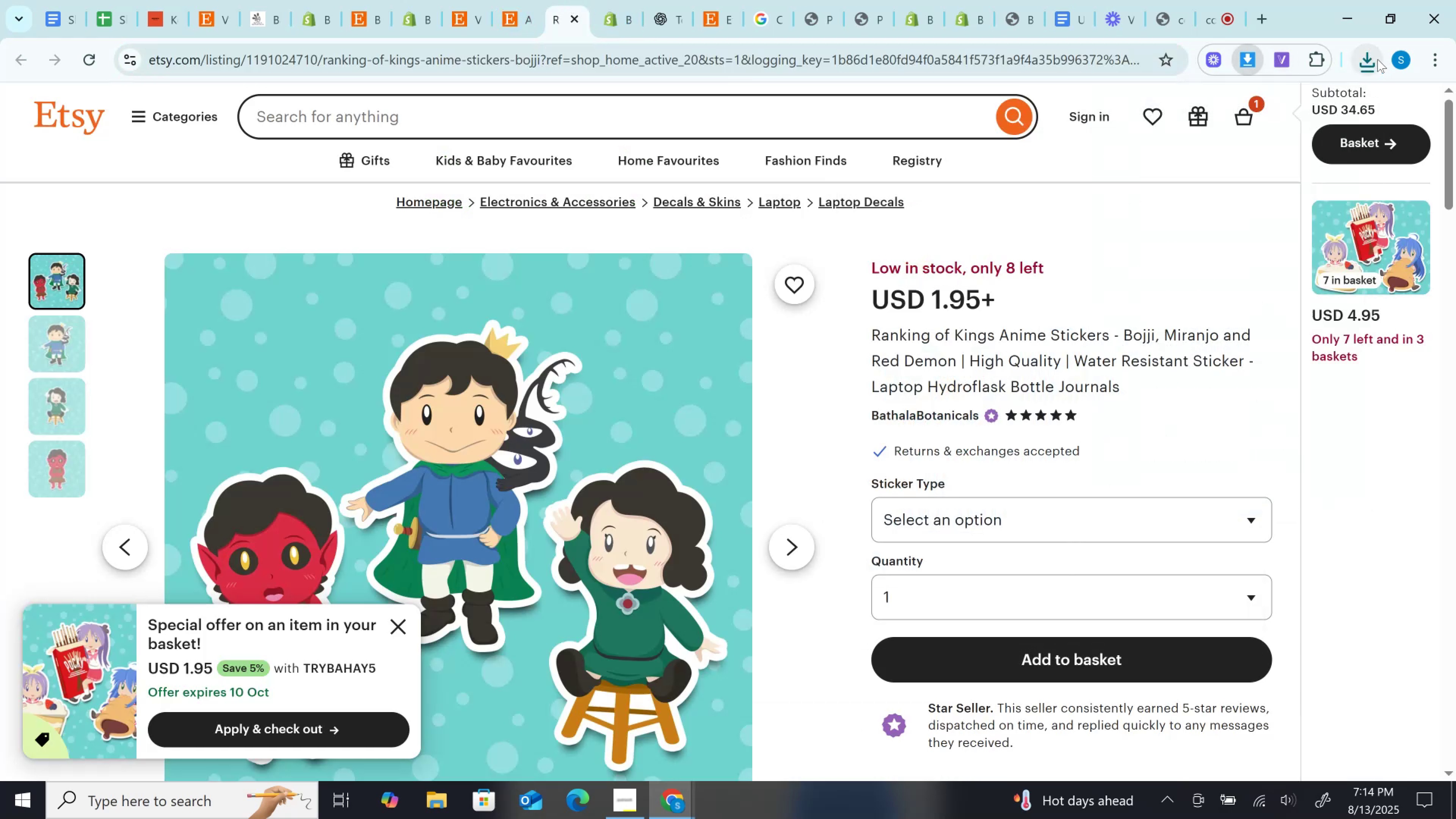 
left_click([1253, 64])
 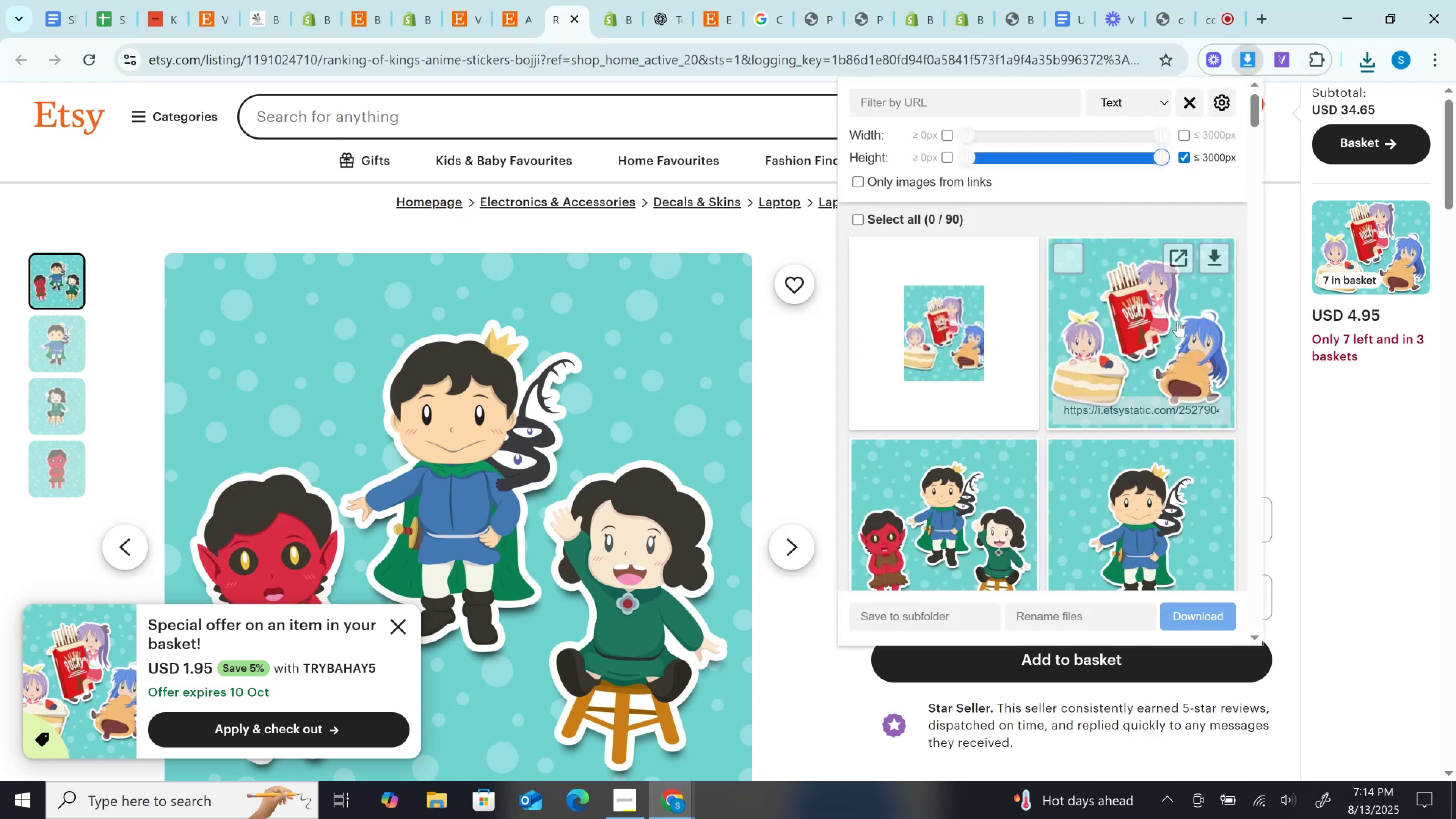 
scroll: coordinate [1177, 321], scroll_direction: down, amount: 2.0
 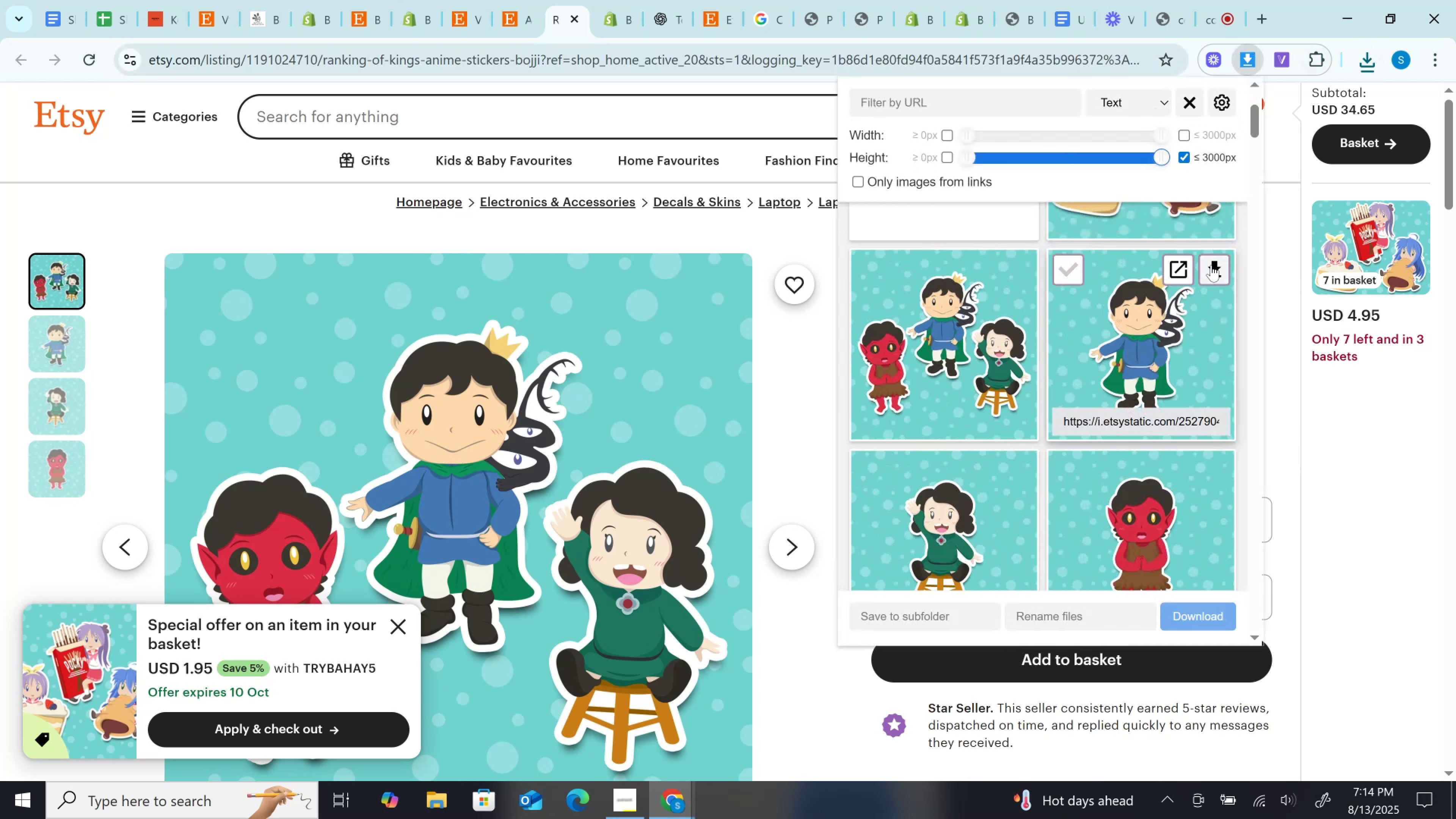 
left_click([1211, 265])
 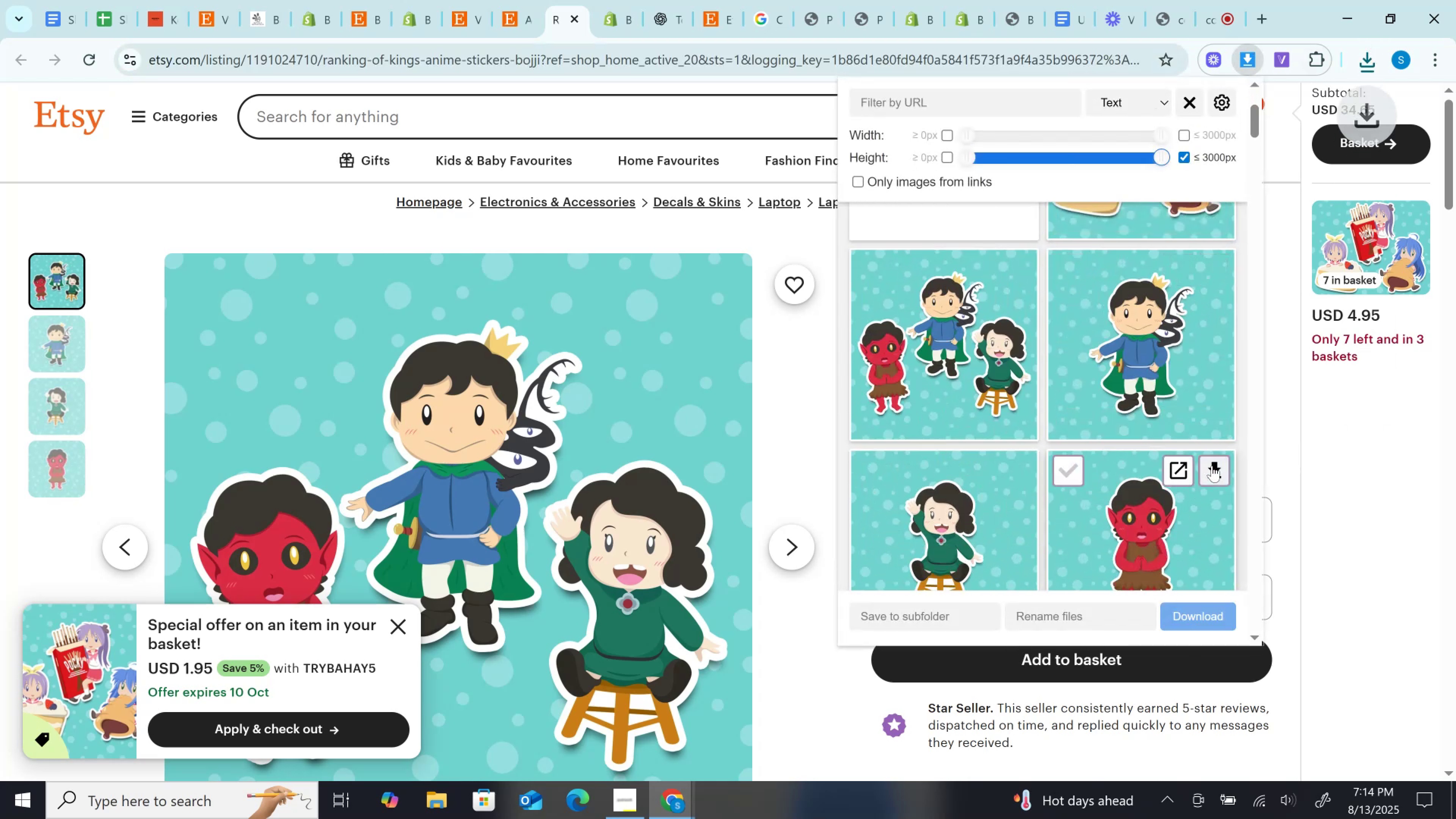 
left_click([1212, 466])
 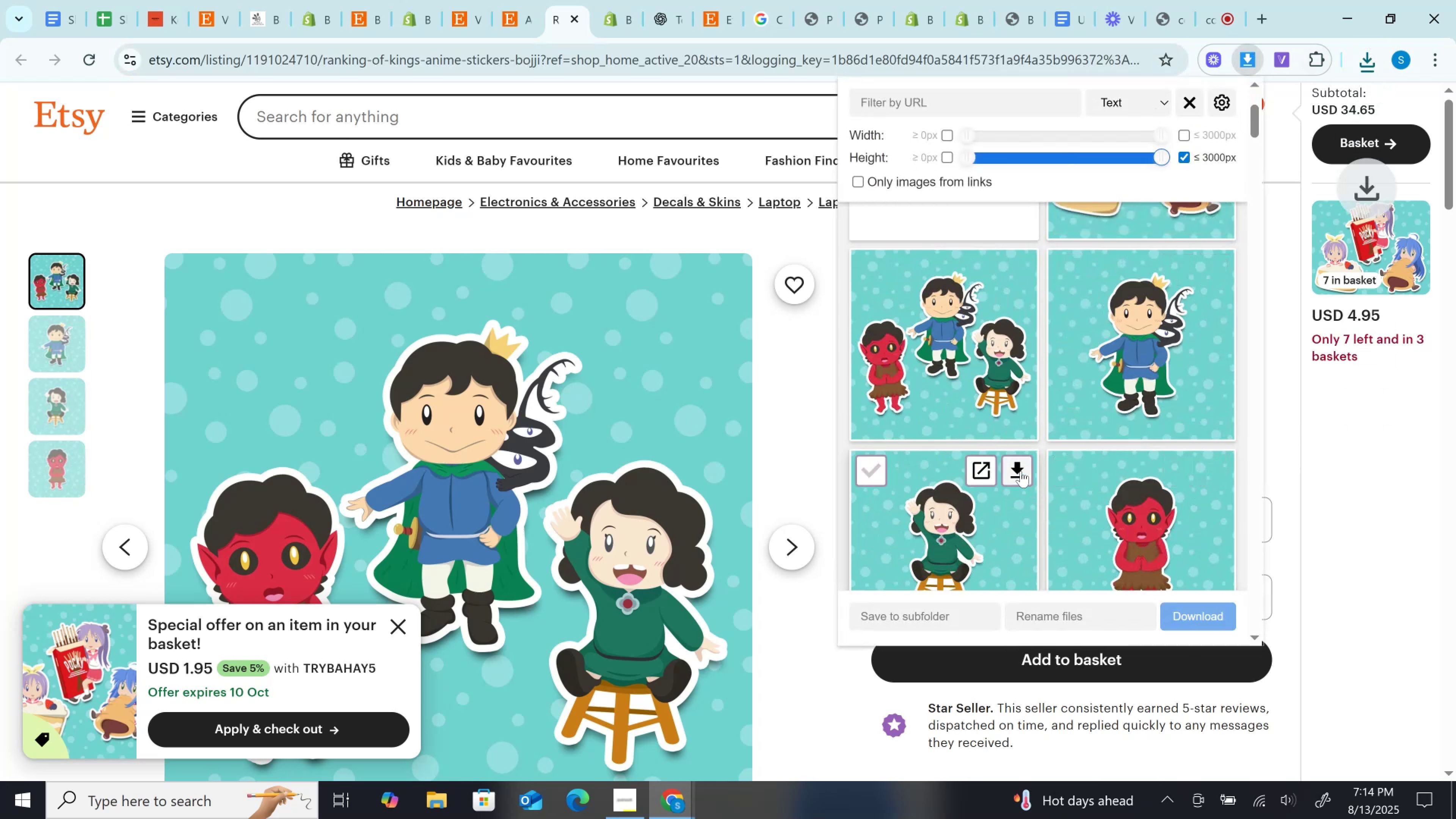 
left_click([1020, 471])
 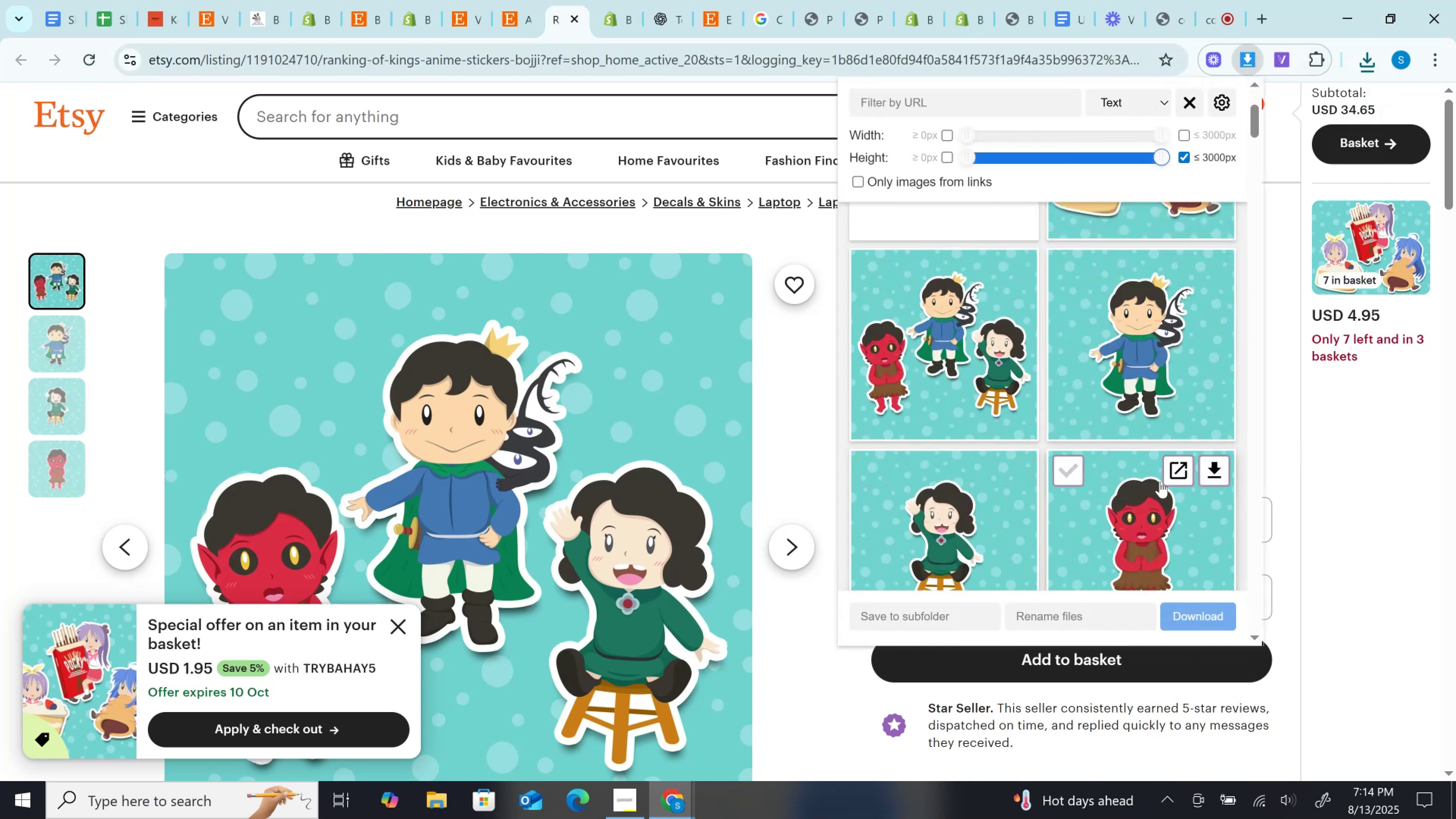 
scroll: coordinate [1156, 482], scroll_direction: down, amount: 2.0
 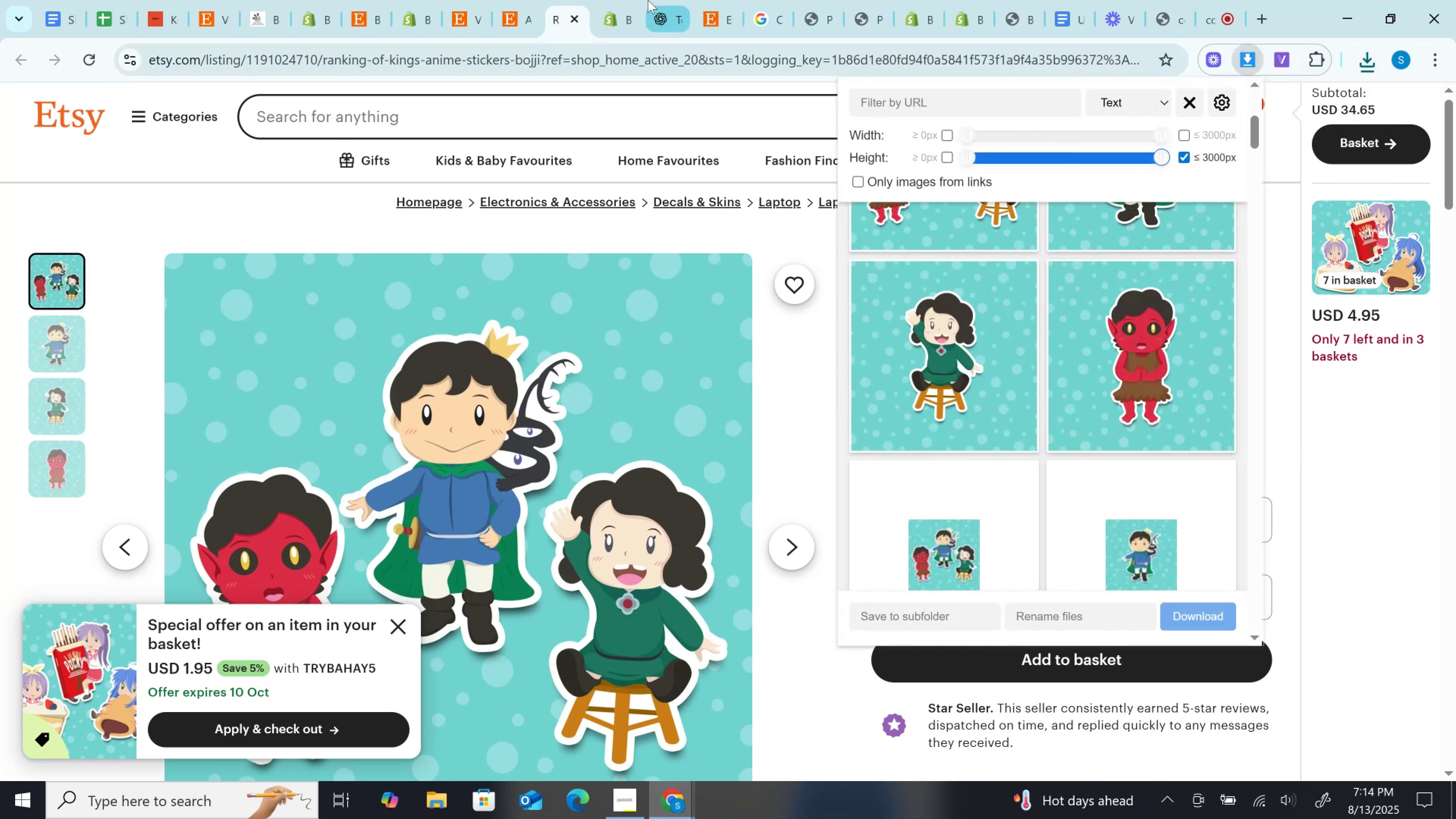 
left_click([634, 0])
 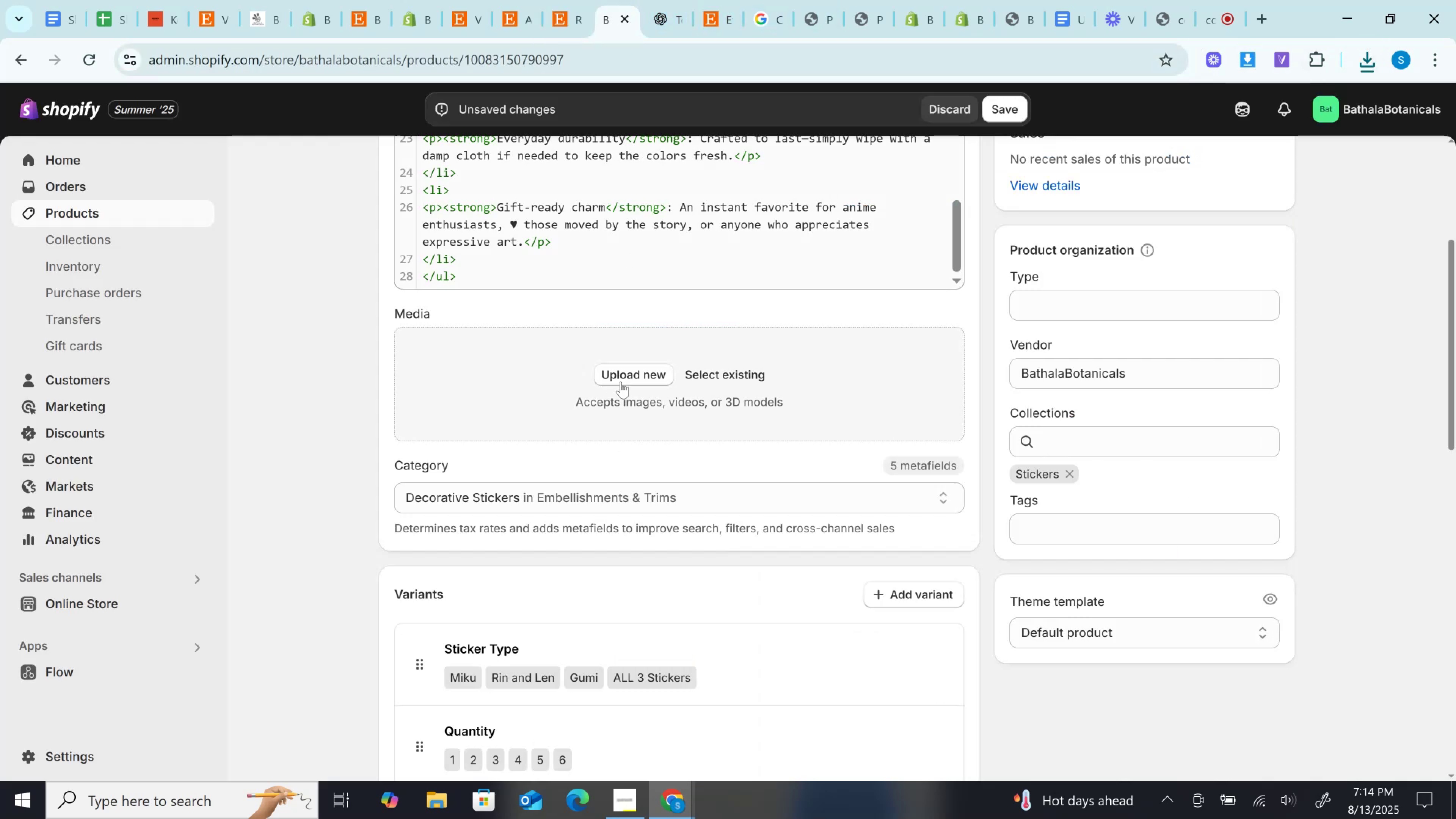 
left_click([624, 370])
 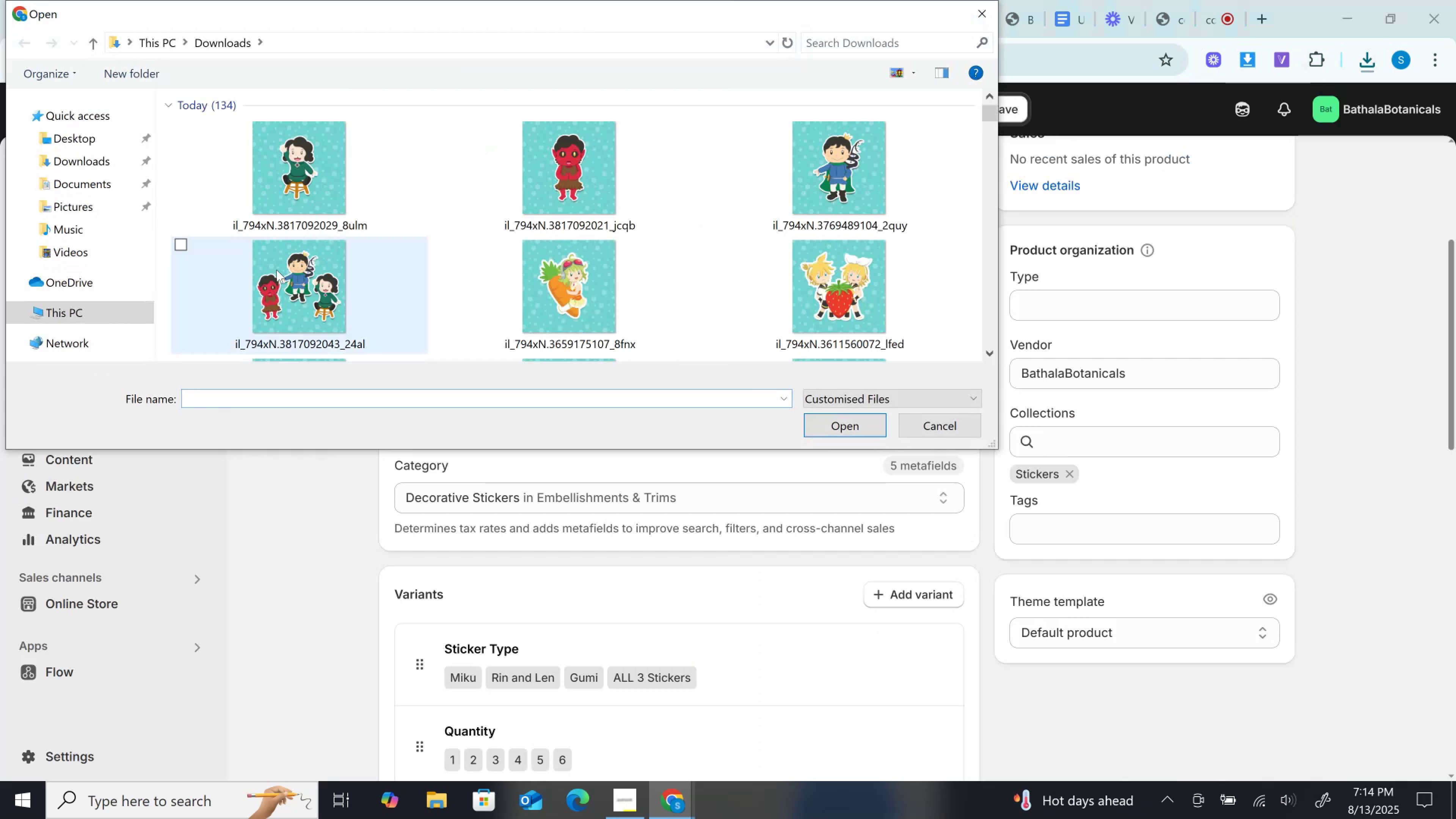 
hold_key(key=ControlLeft, duration=1.52)
left_click([290, 292])
 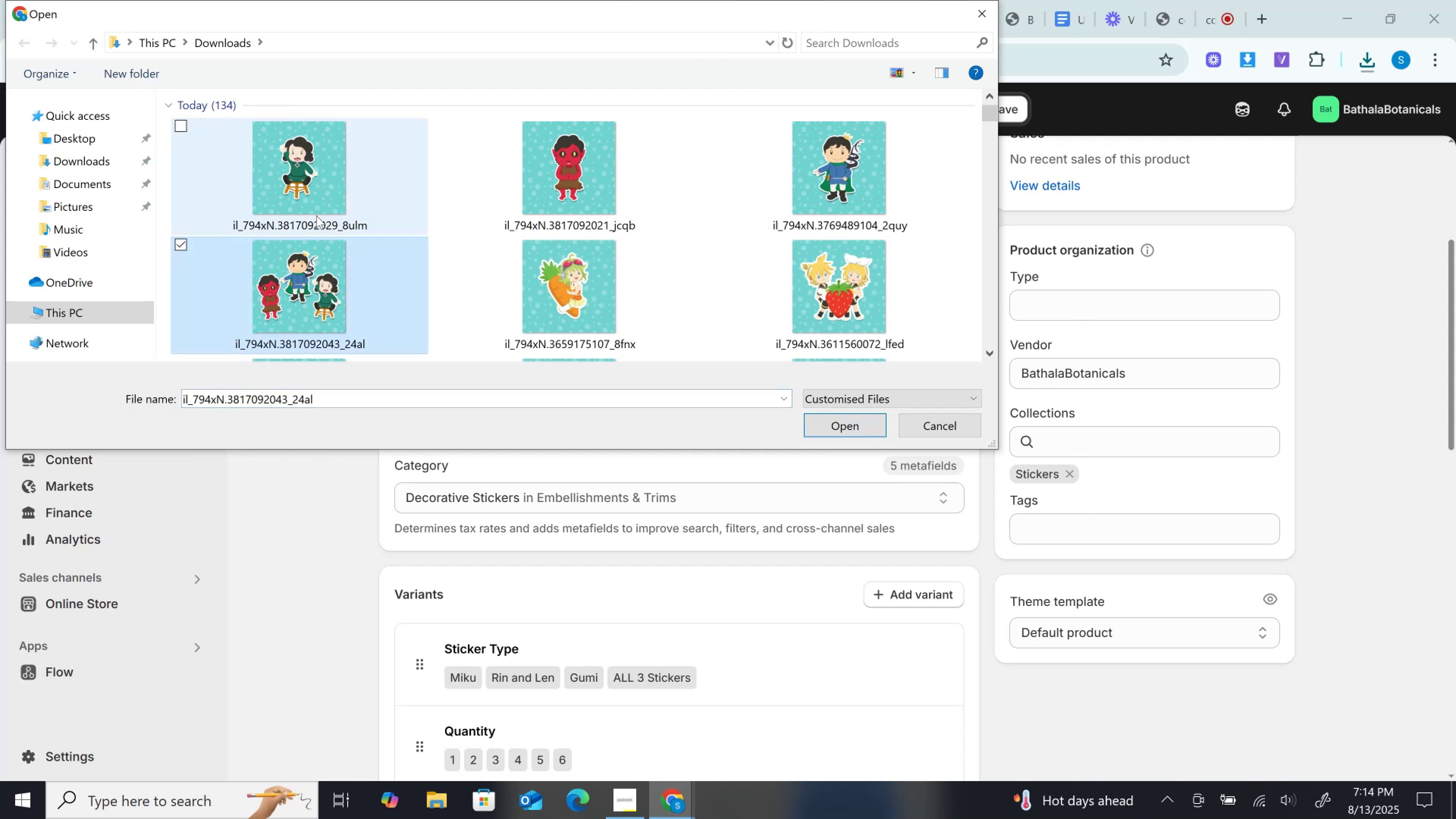 
double_click([316, 215])
 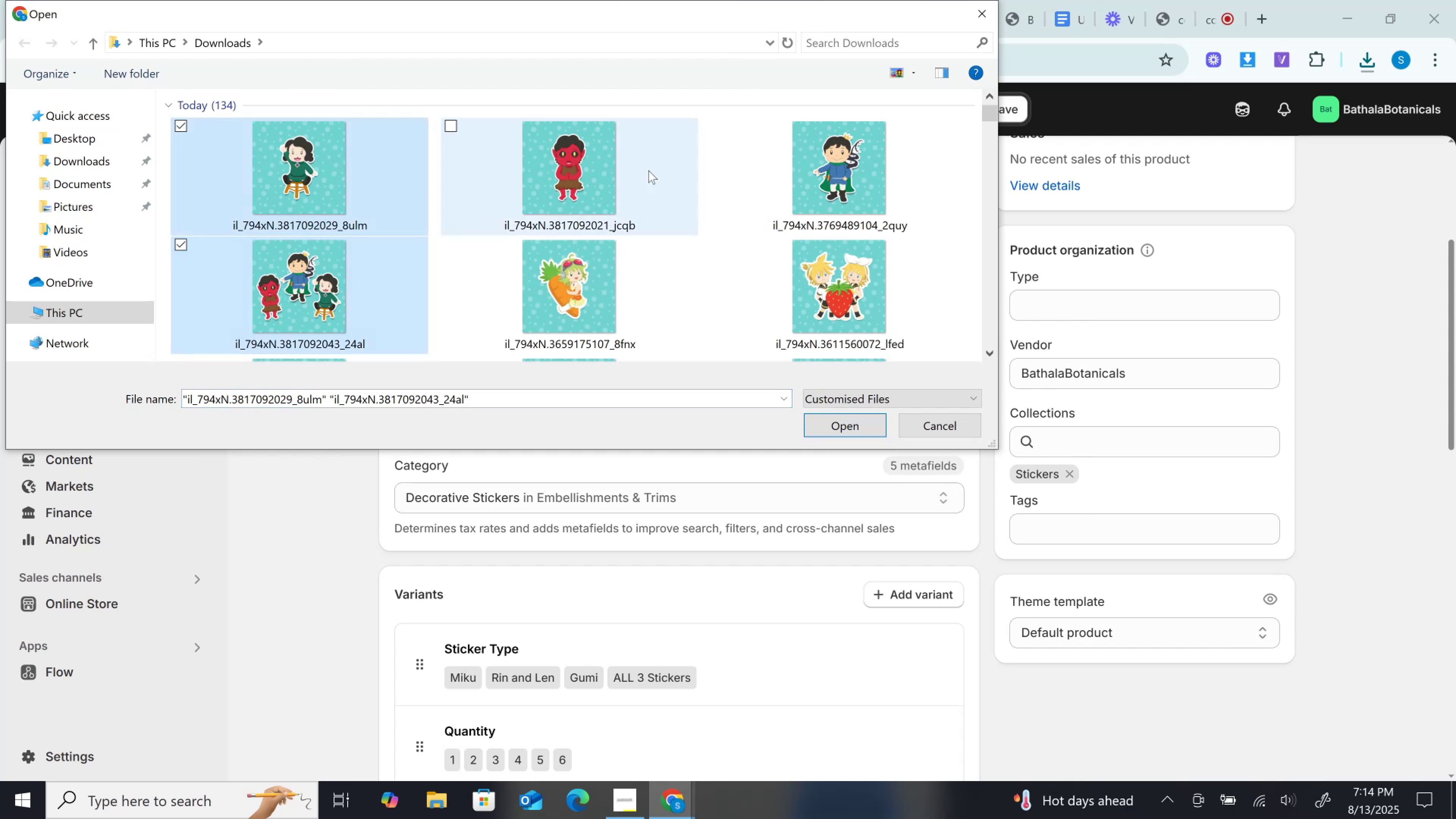 
triple_click([648, 170])
 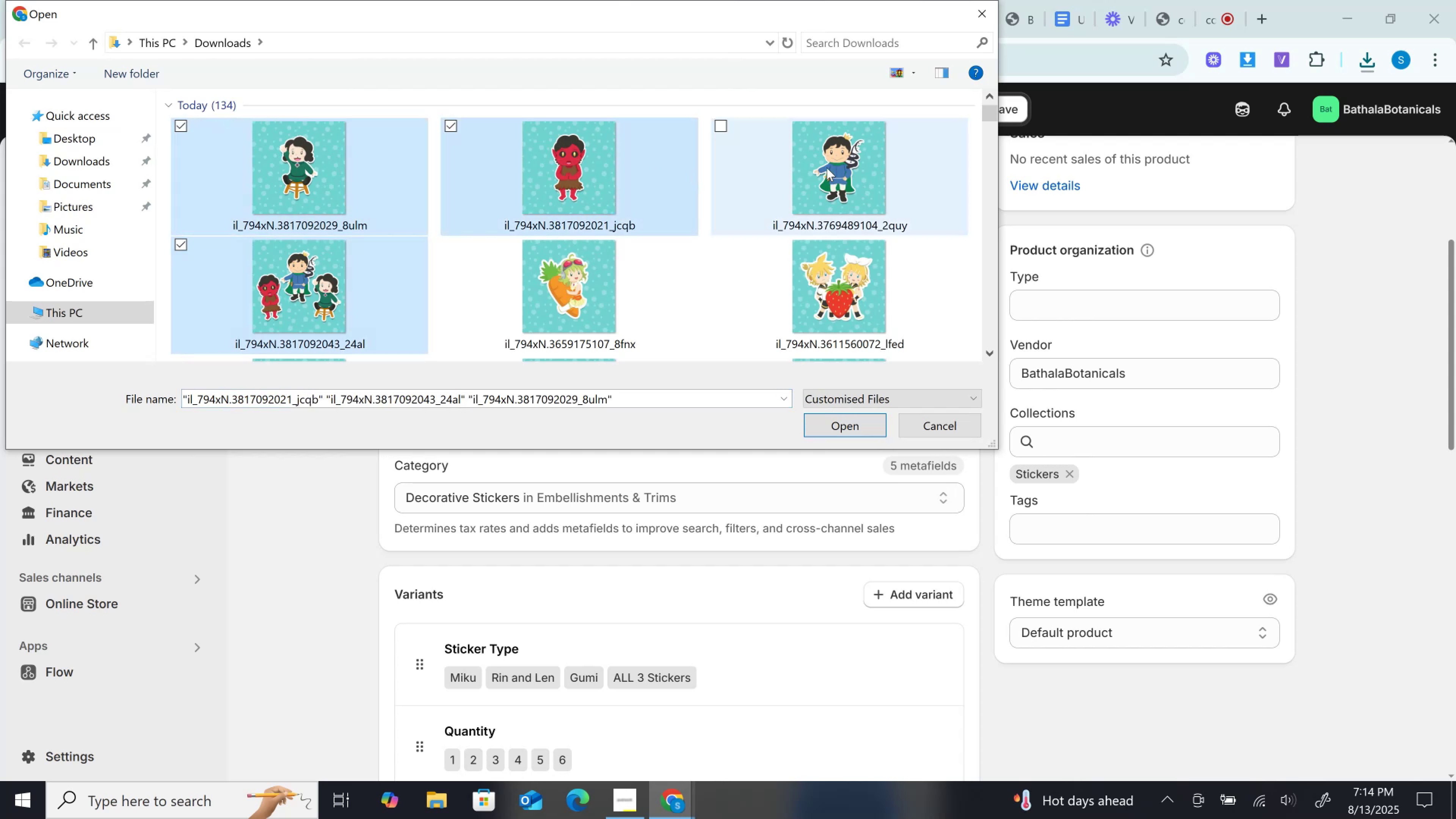 
triple_click([827, 168])
 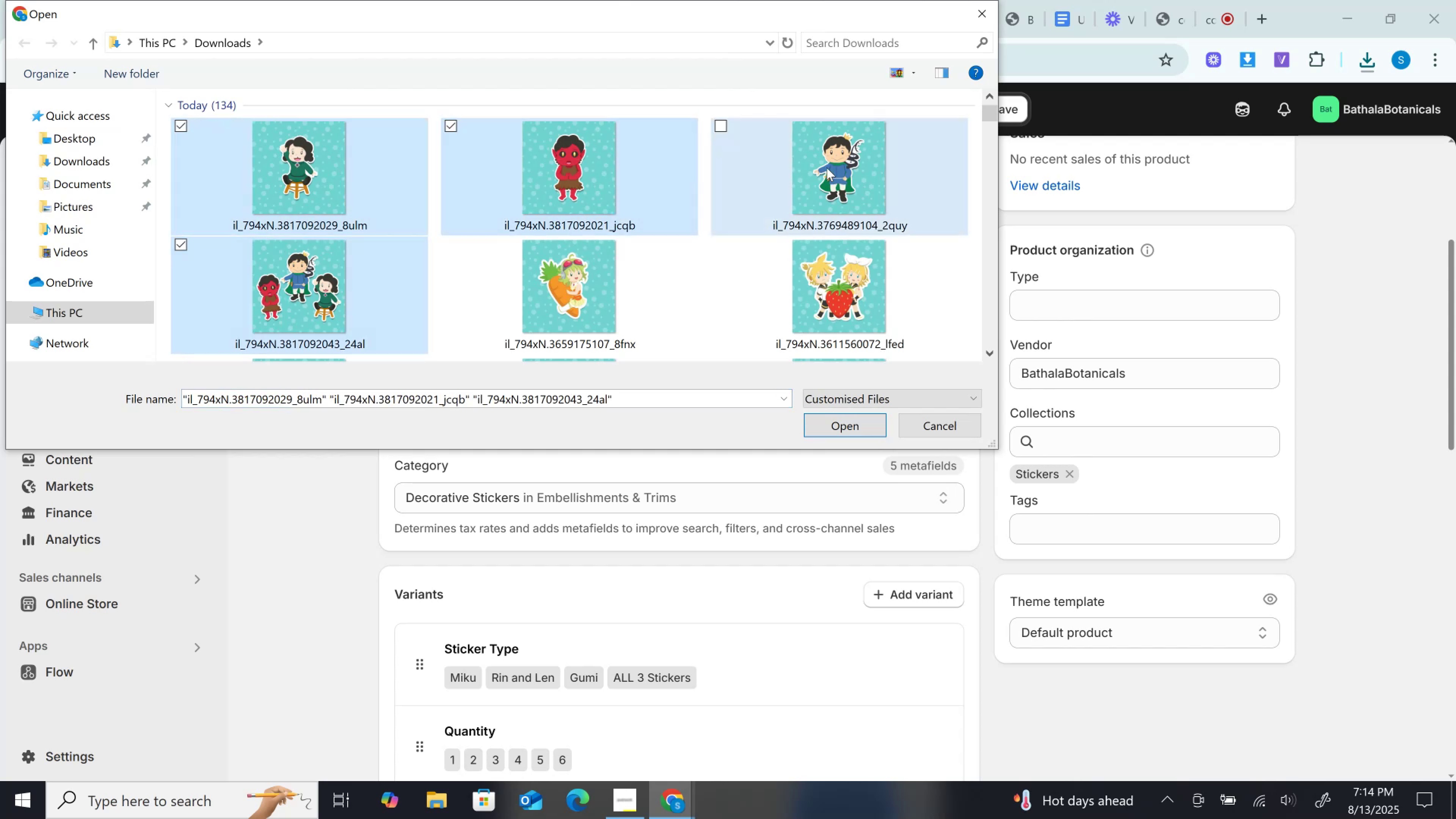 
key(Control+ControlLeft)
 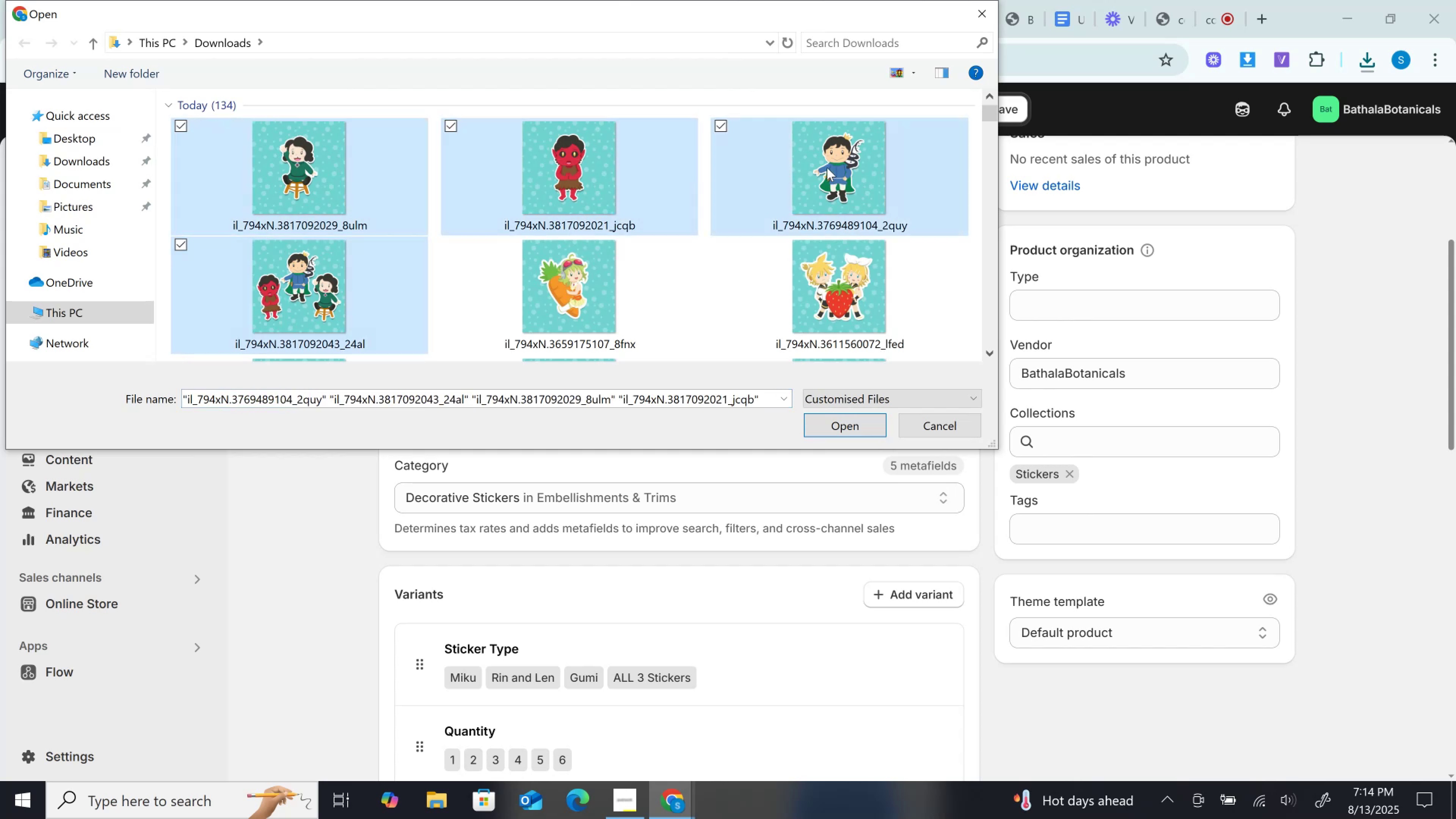 
key(Control+ControlLeft)
 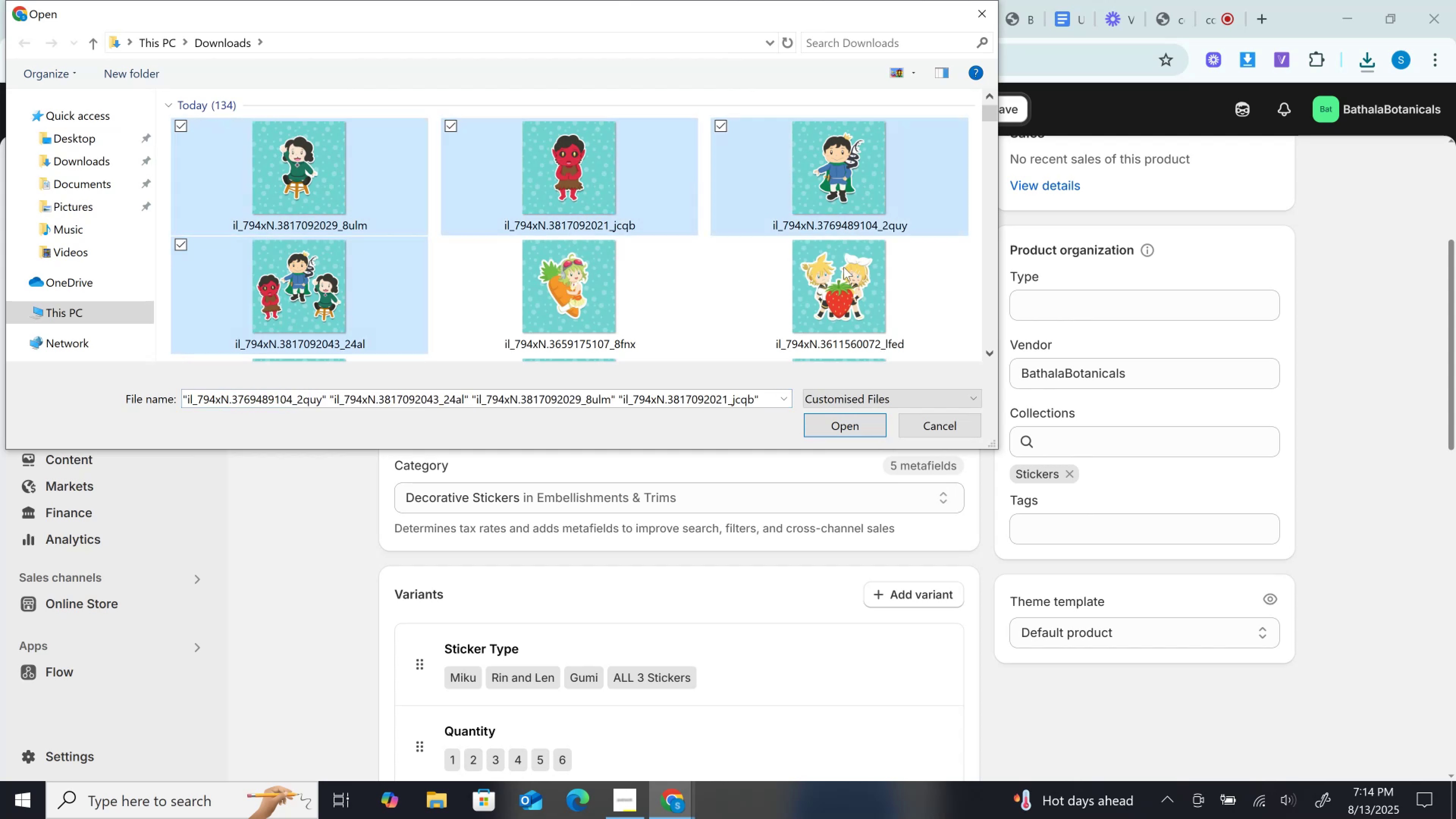 
key(Control+ControlLeft)
 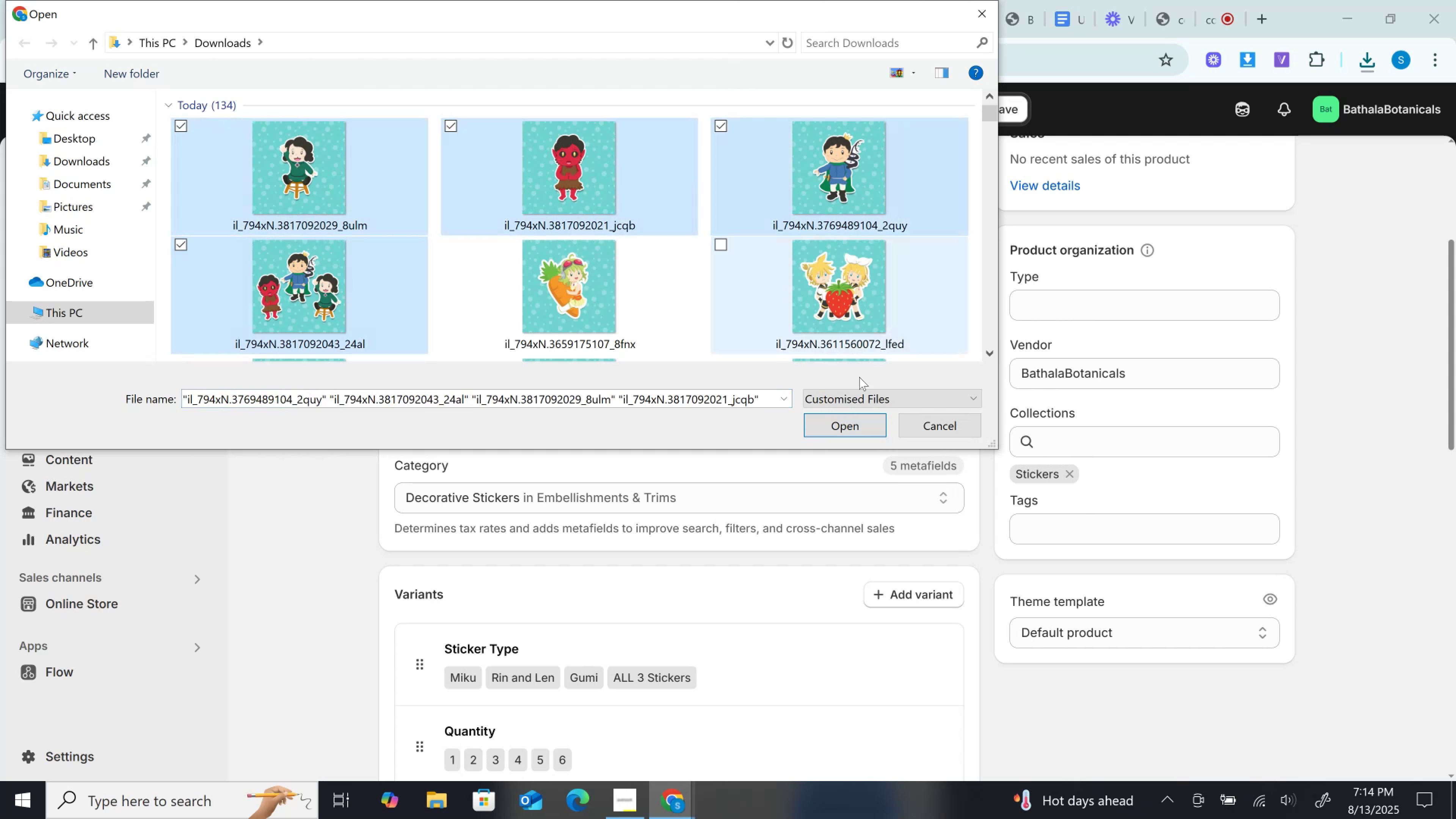 
key(Control+ControlLeft)
 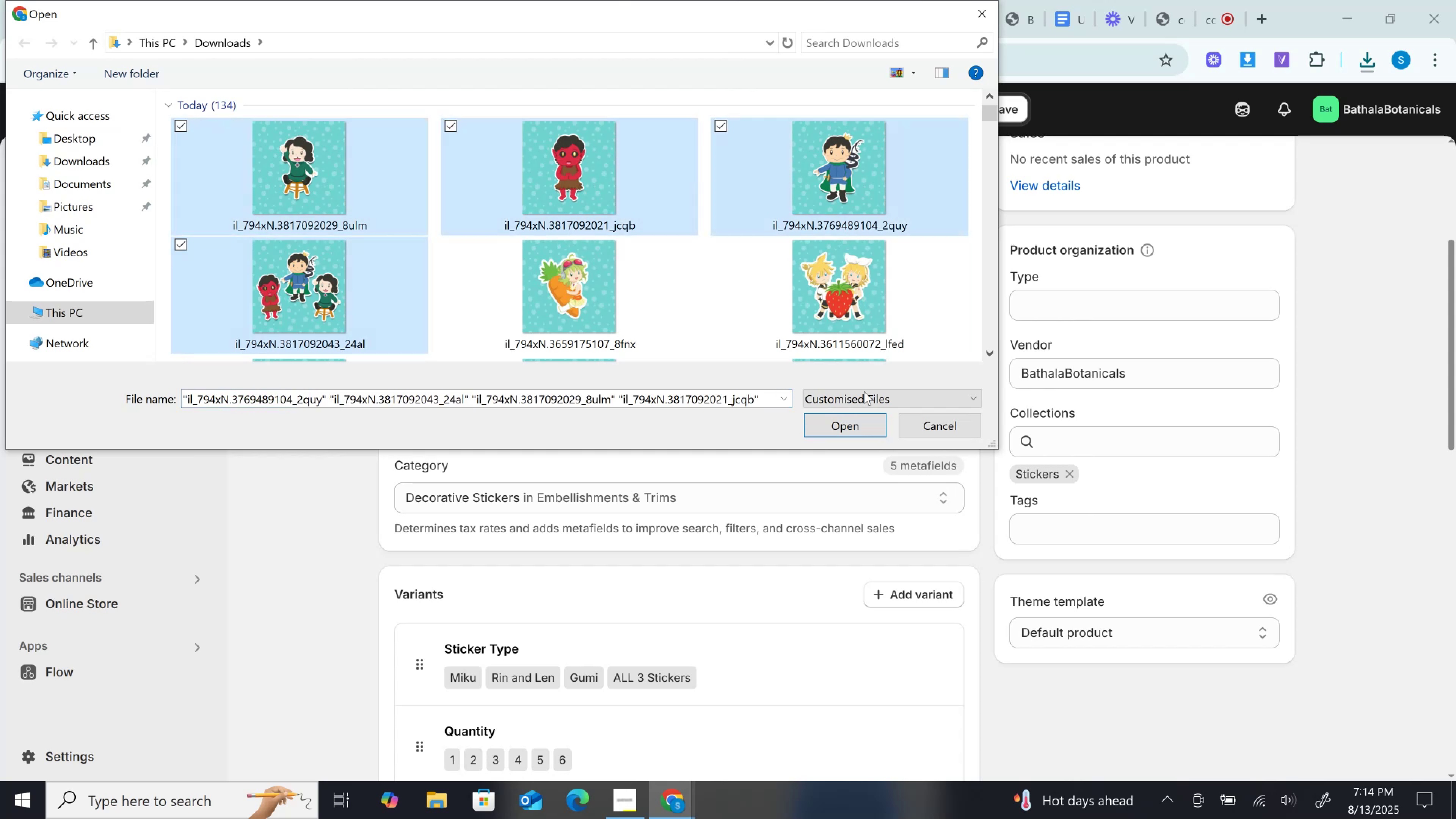 
key(Control+ControlLeft)
 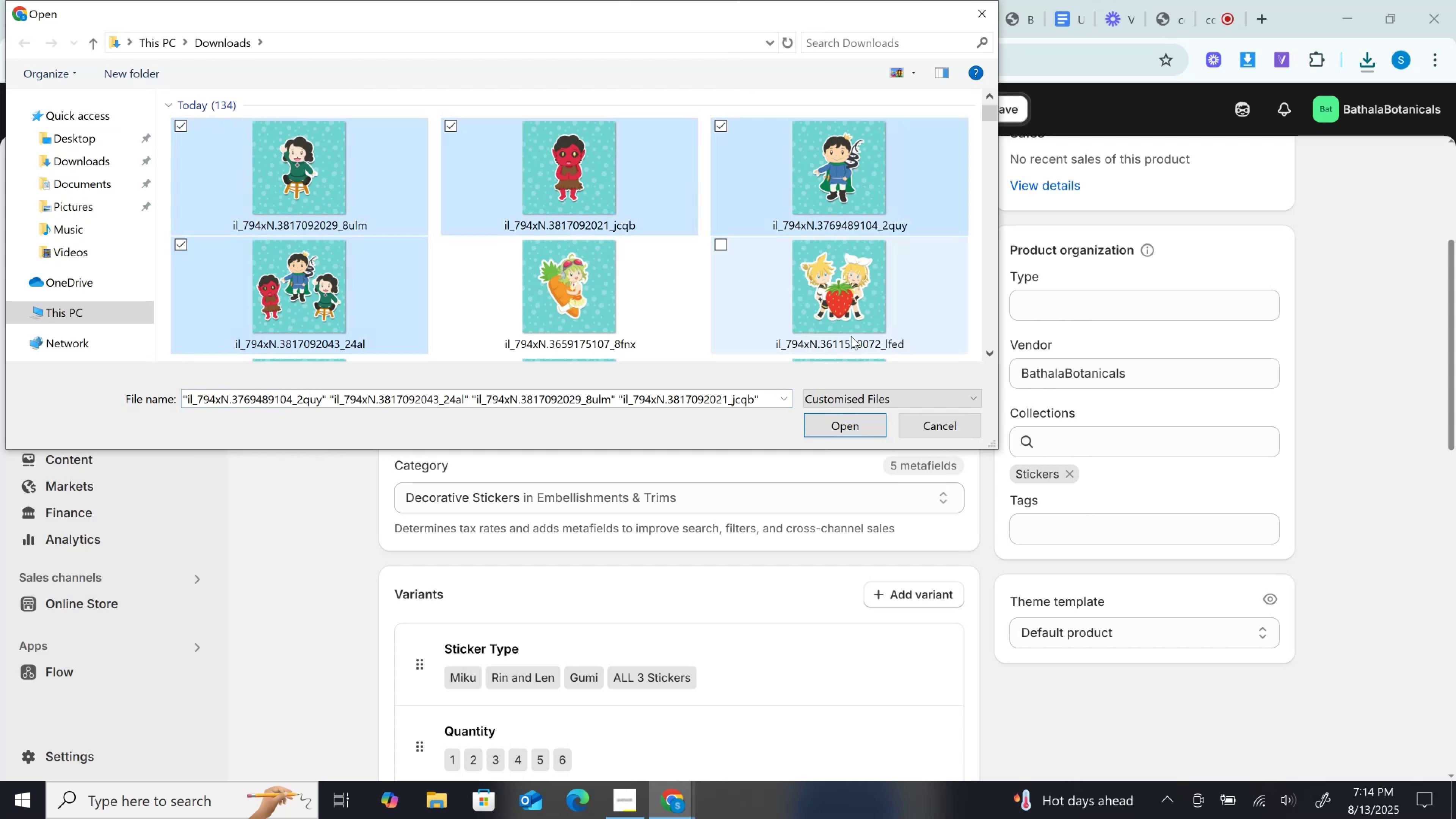 
key(Control+ControlLeft)
 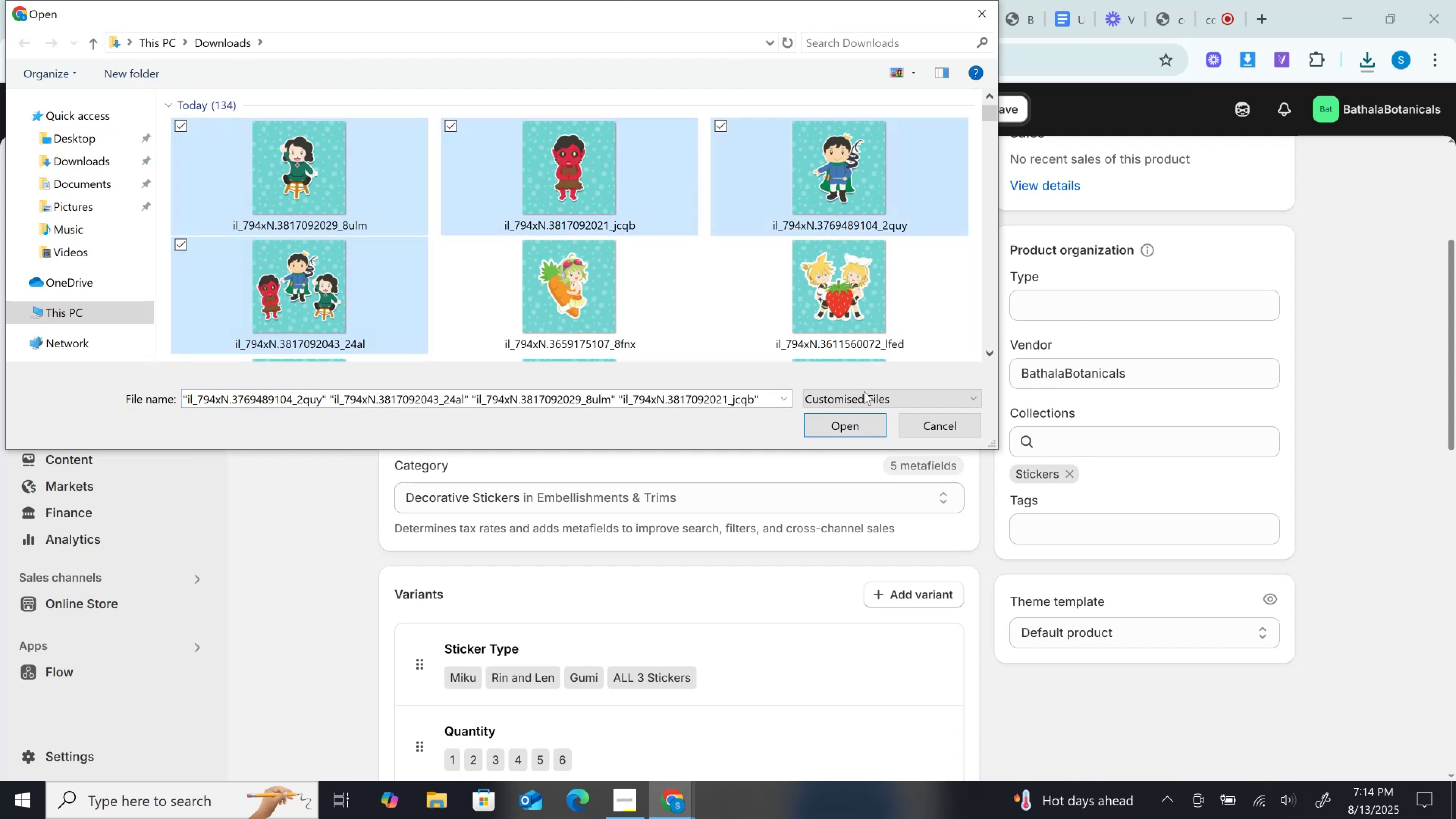 
key(Control+ControlLeft)
 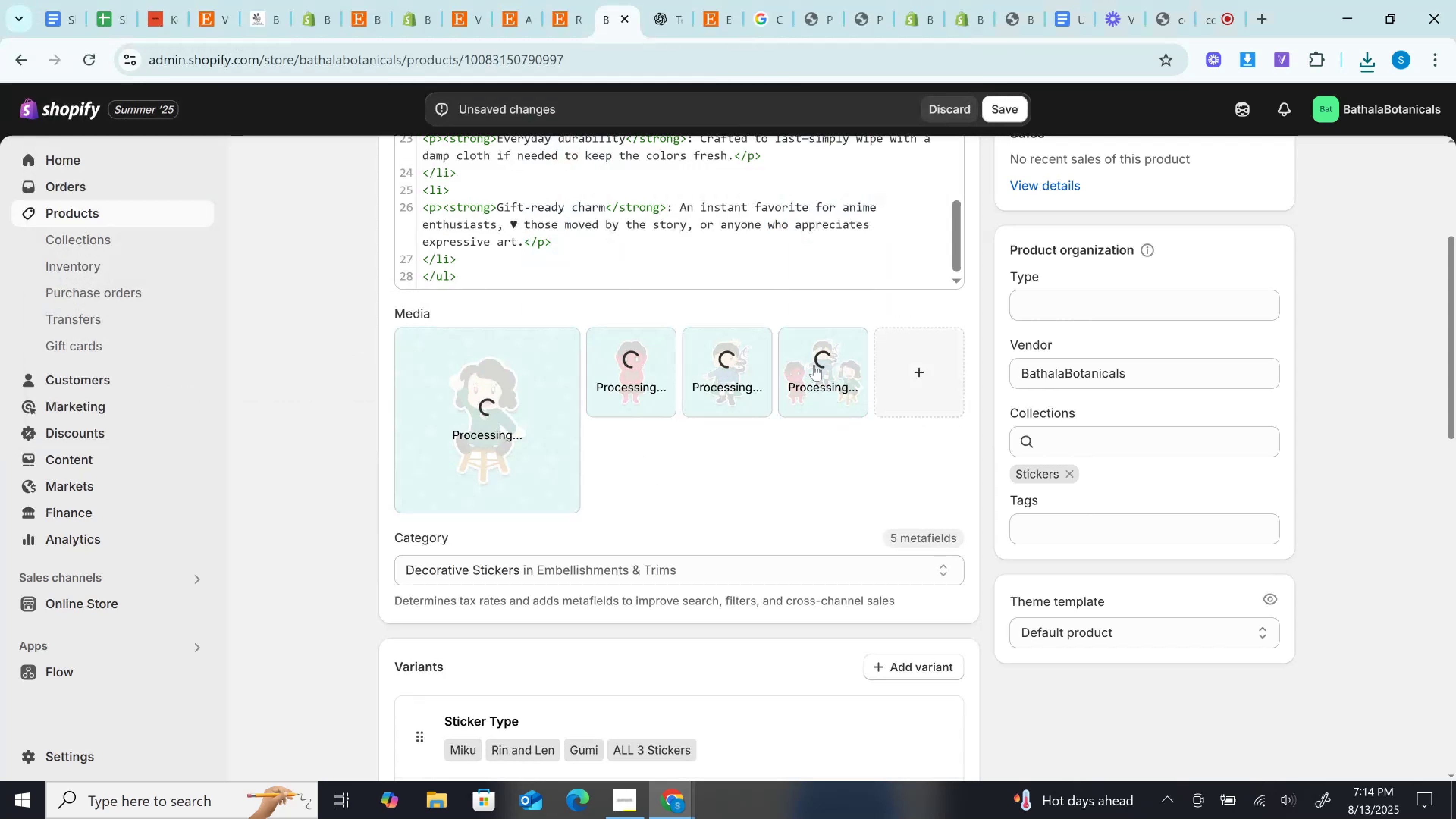 
wait(6.61)
 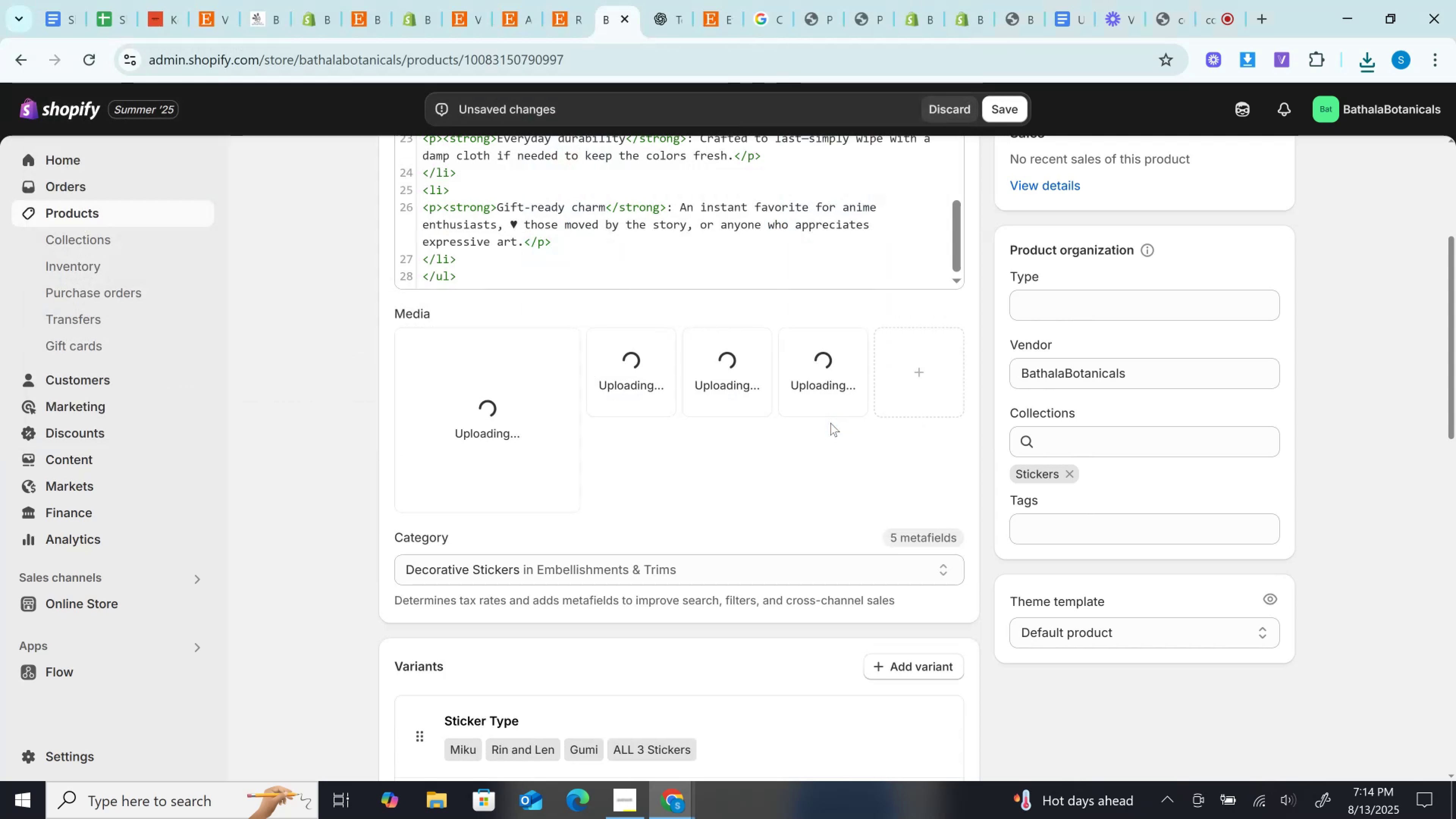 
scroll: coordinate [630, 466], scroll_direction: down, amount: 3.0
 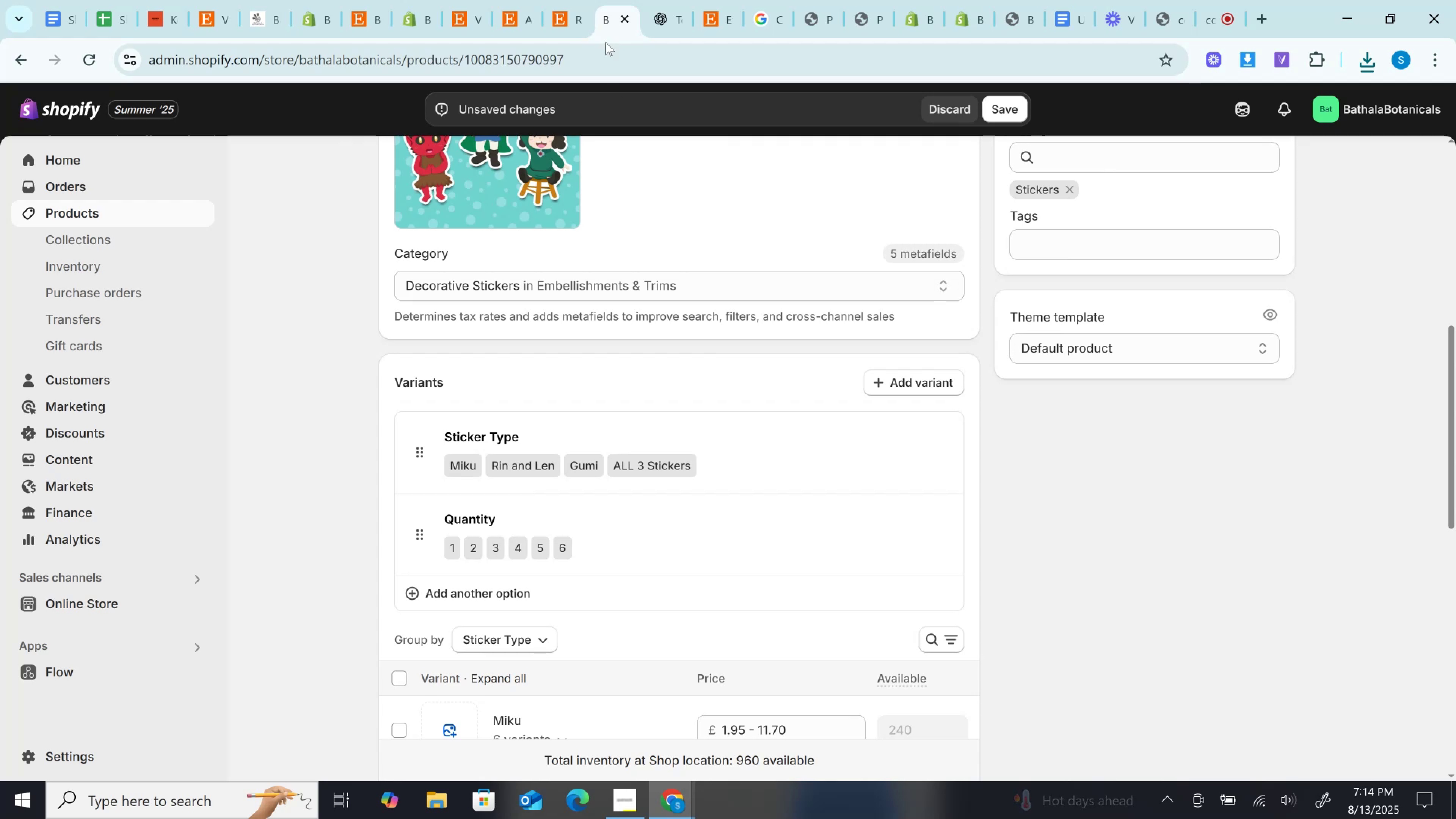 
left_click([574, 0])
 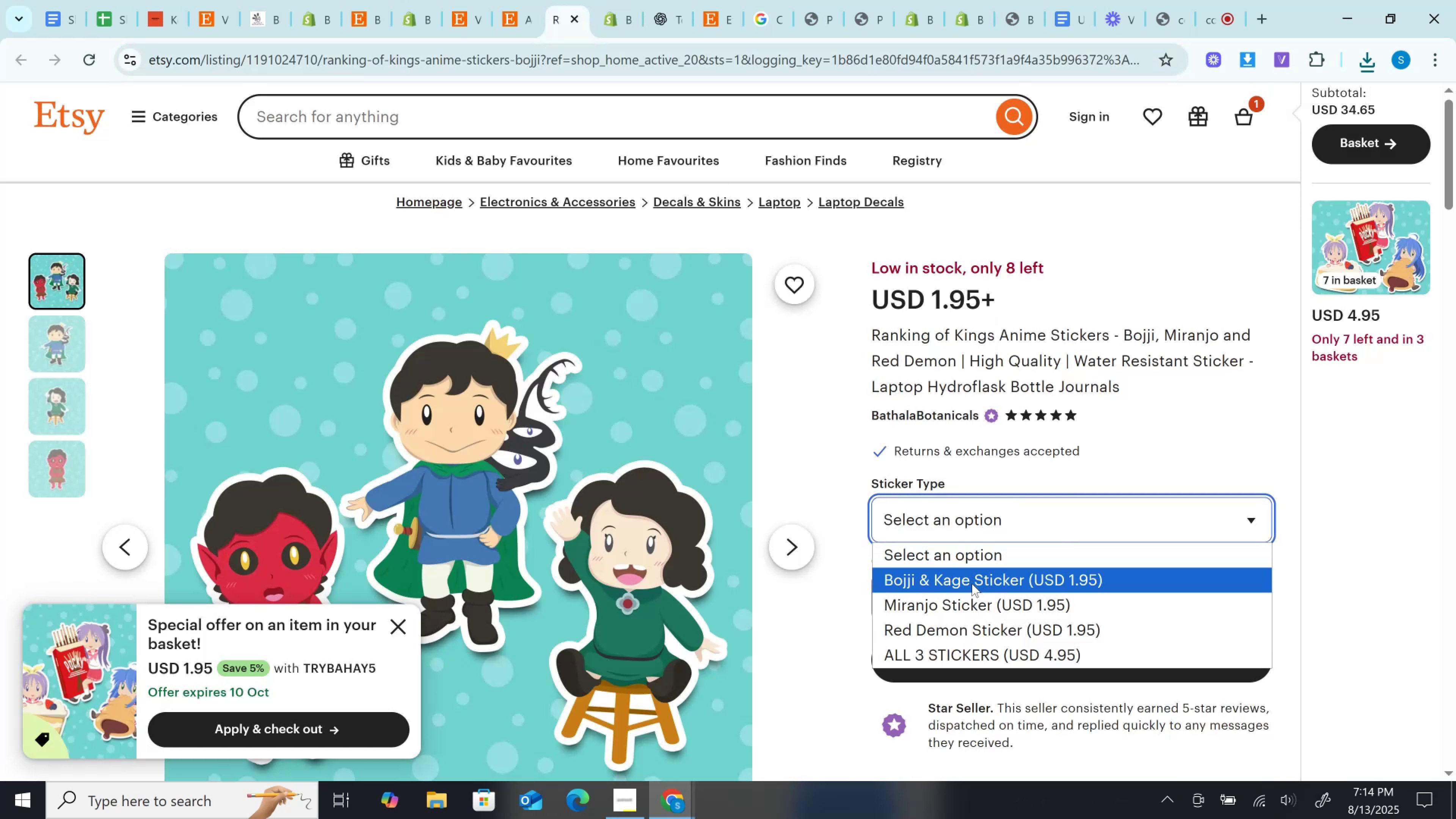 
left_click([972, 584])
 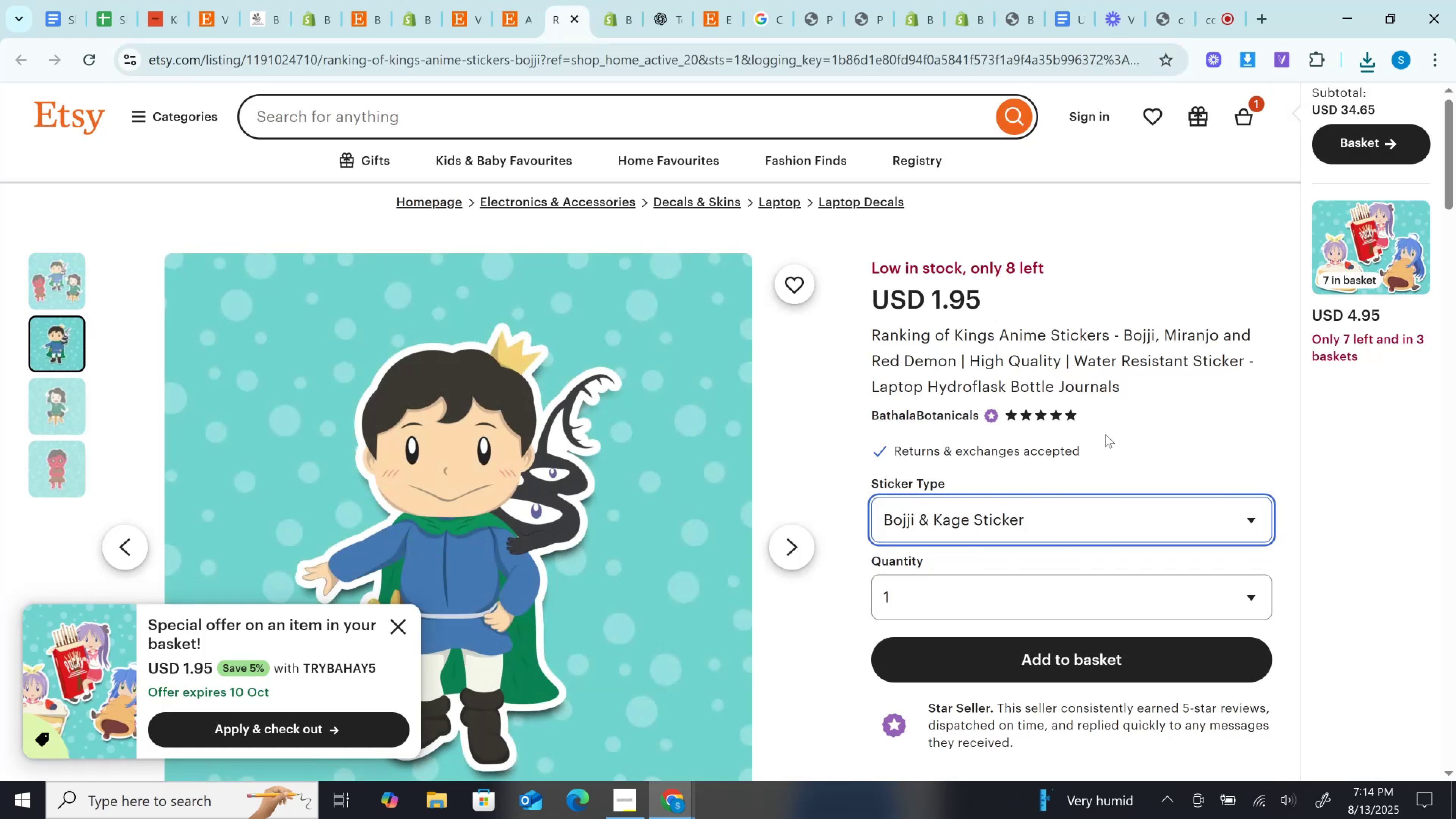 
scroll: coordinate [1100, 640], scroll_direction: down, amount: 4.0
 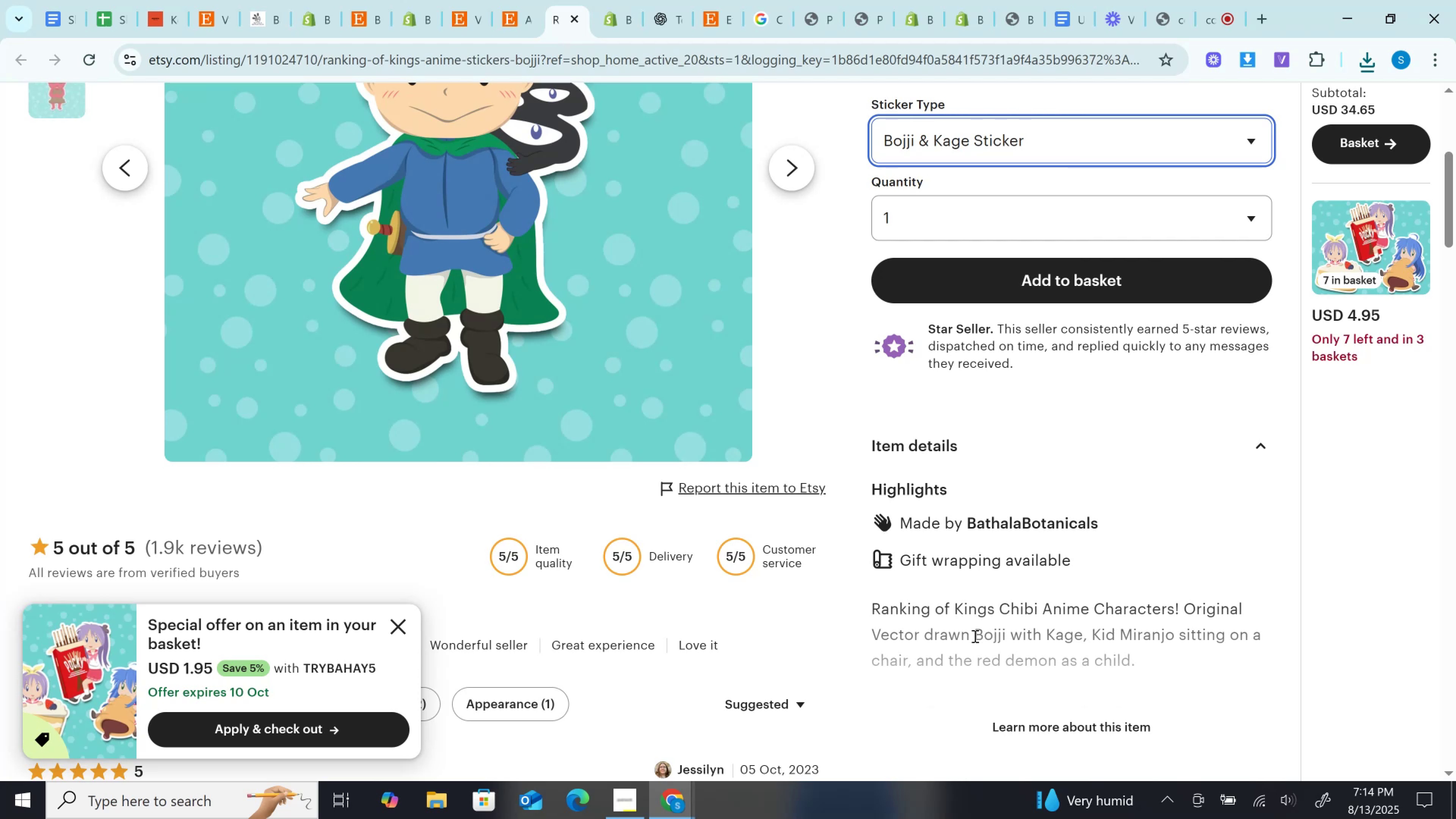 
key(Control+C)
 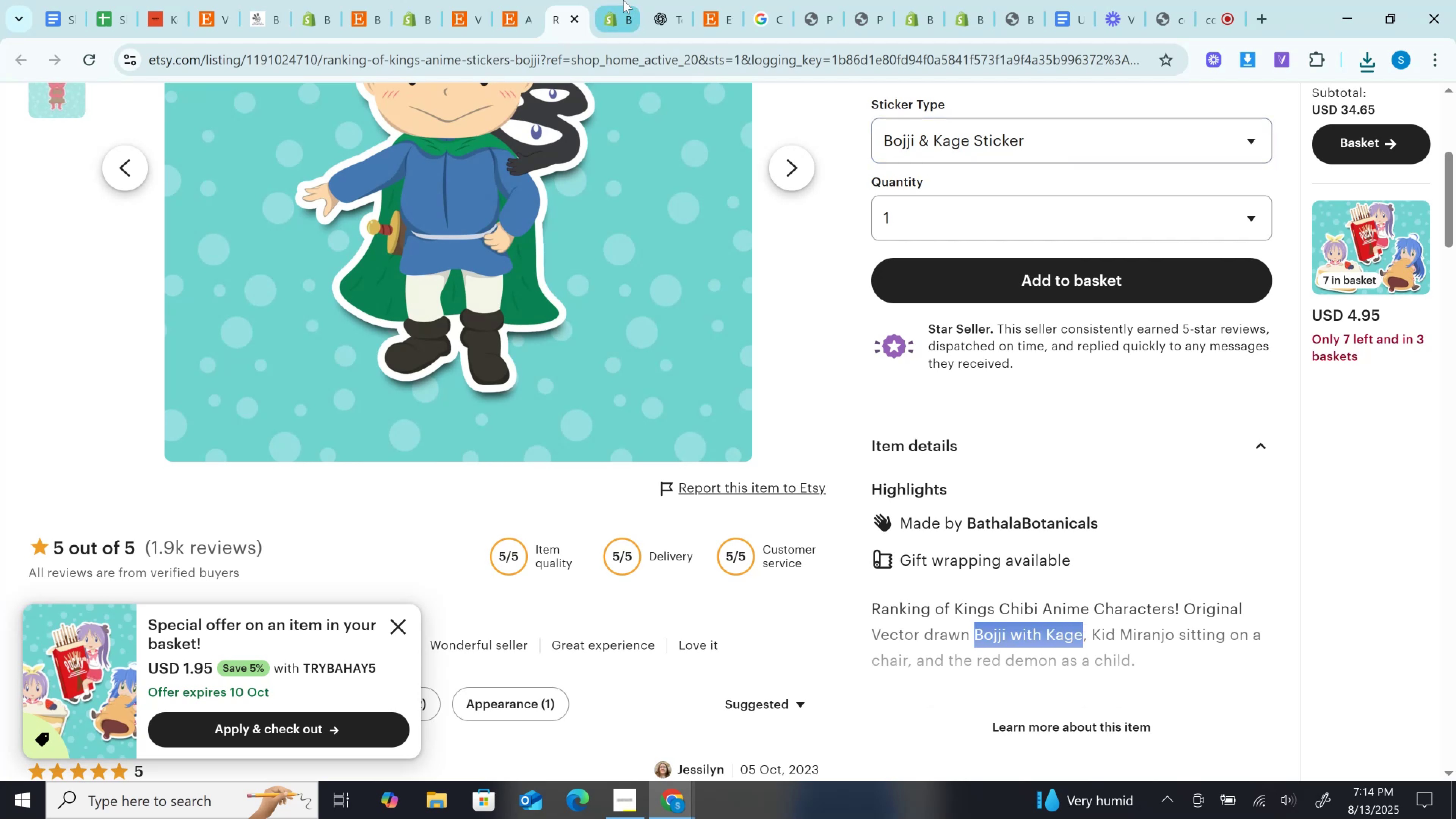 
left_click([623, 0])
 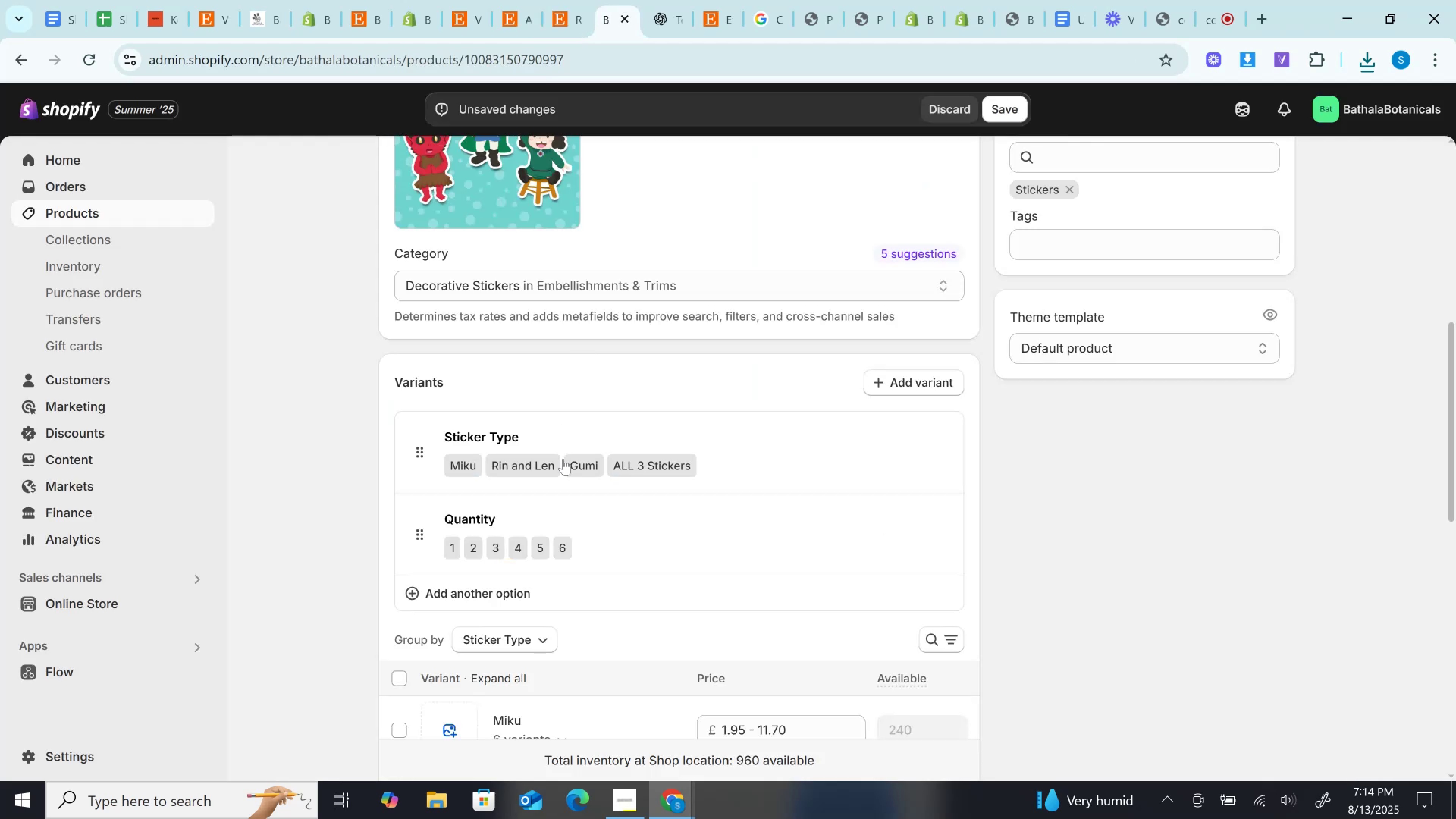 
left_click([564, 459])
 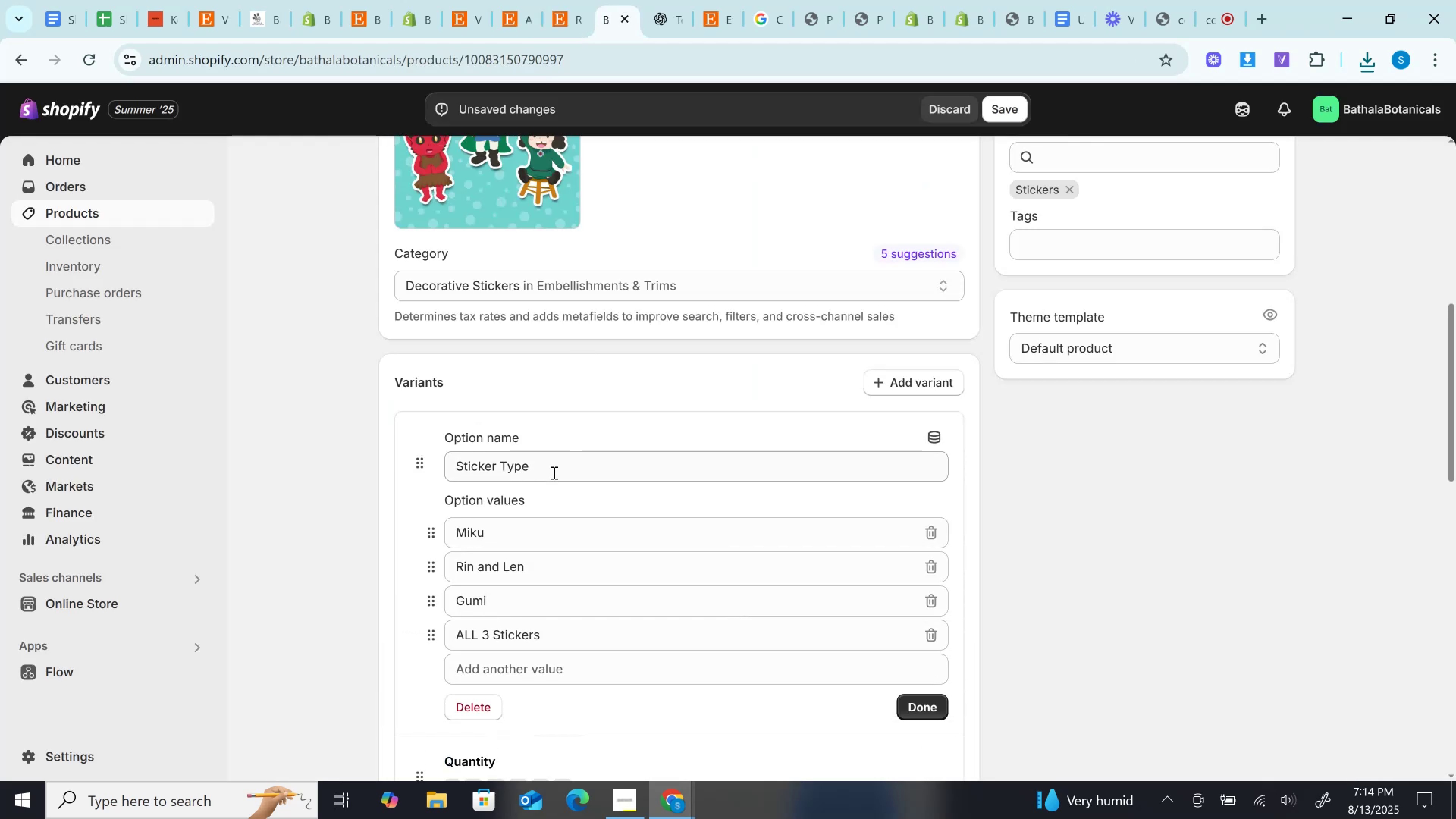 
left_click([530, 528])
 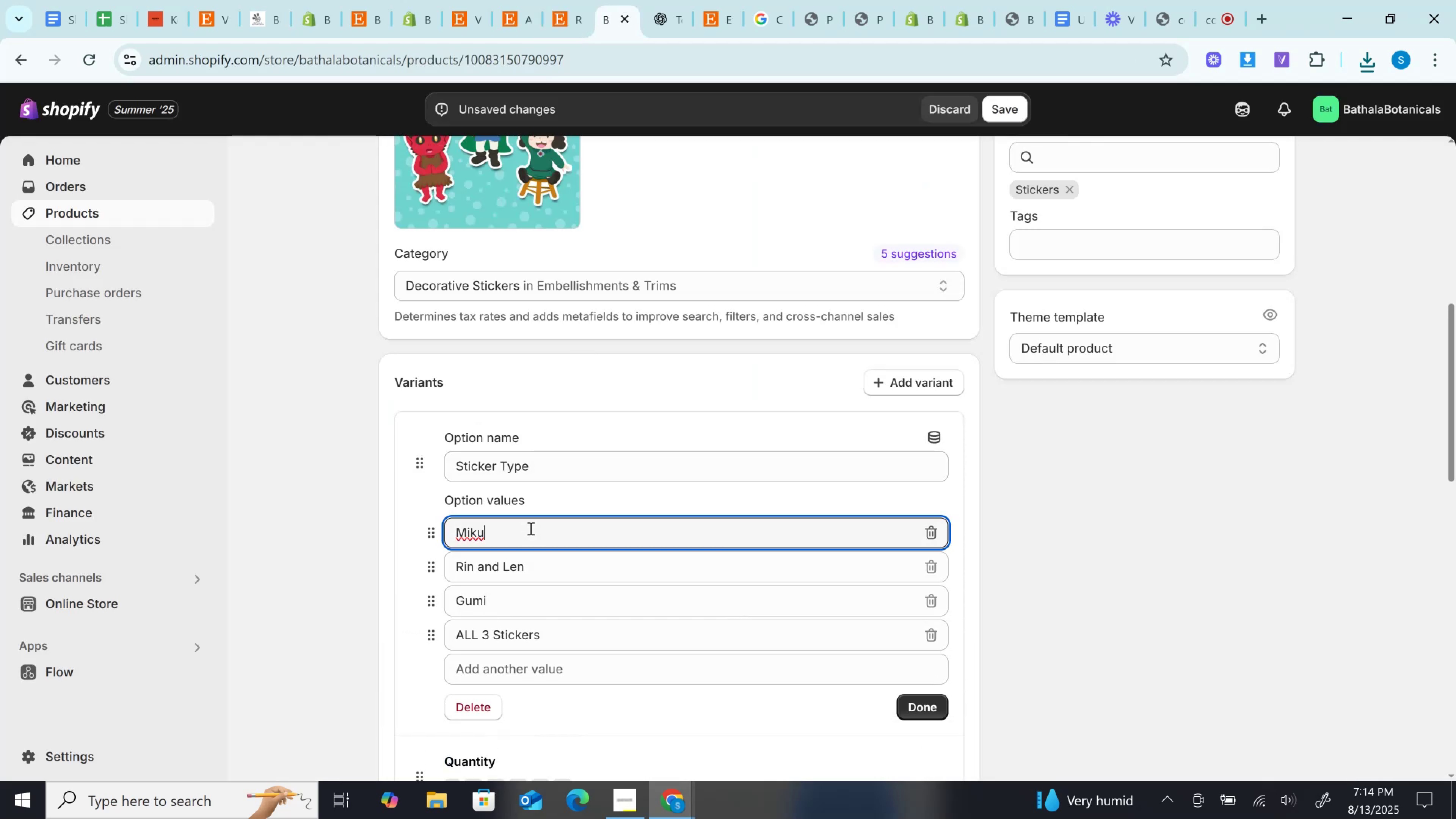 
key(Control+A)
 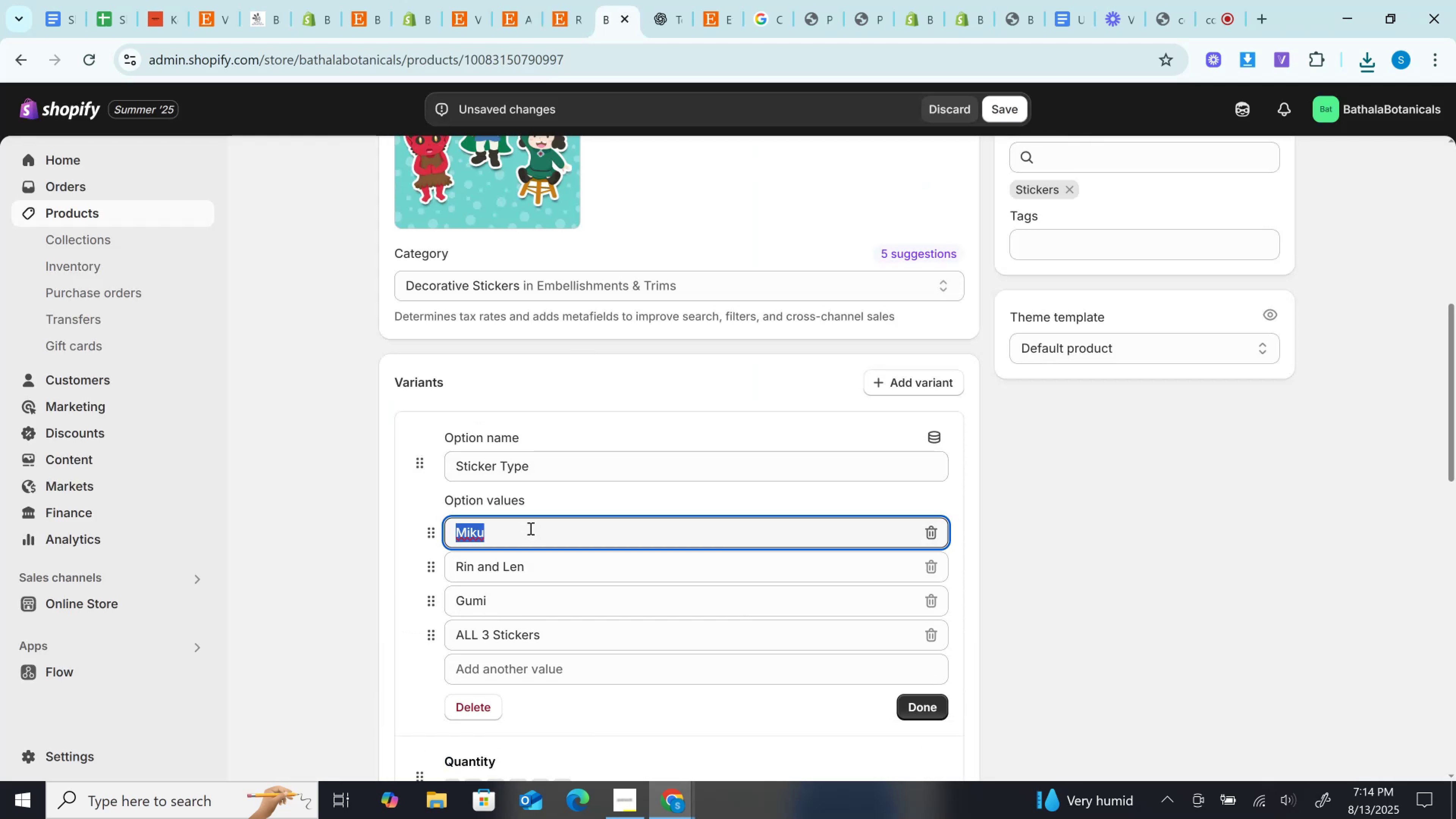 
key(Control+V)
 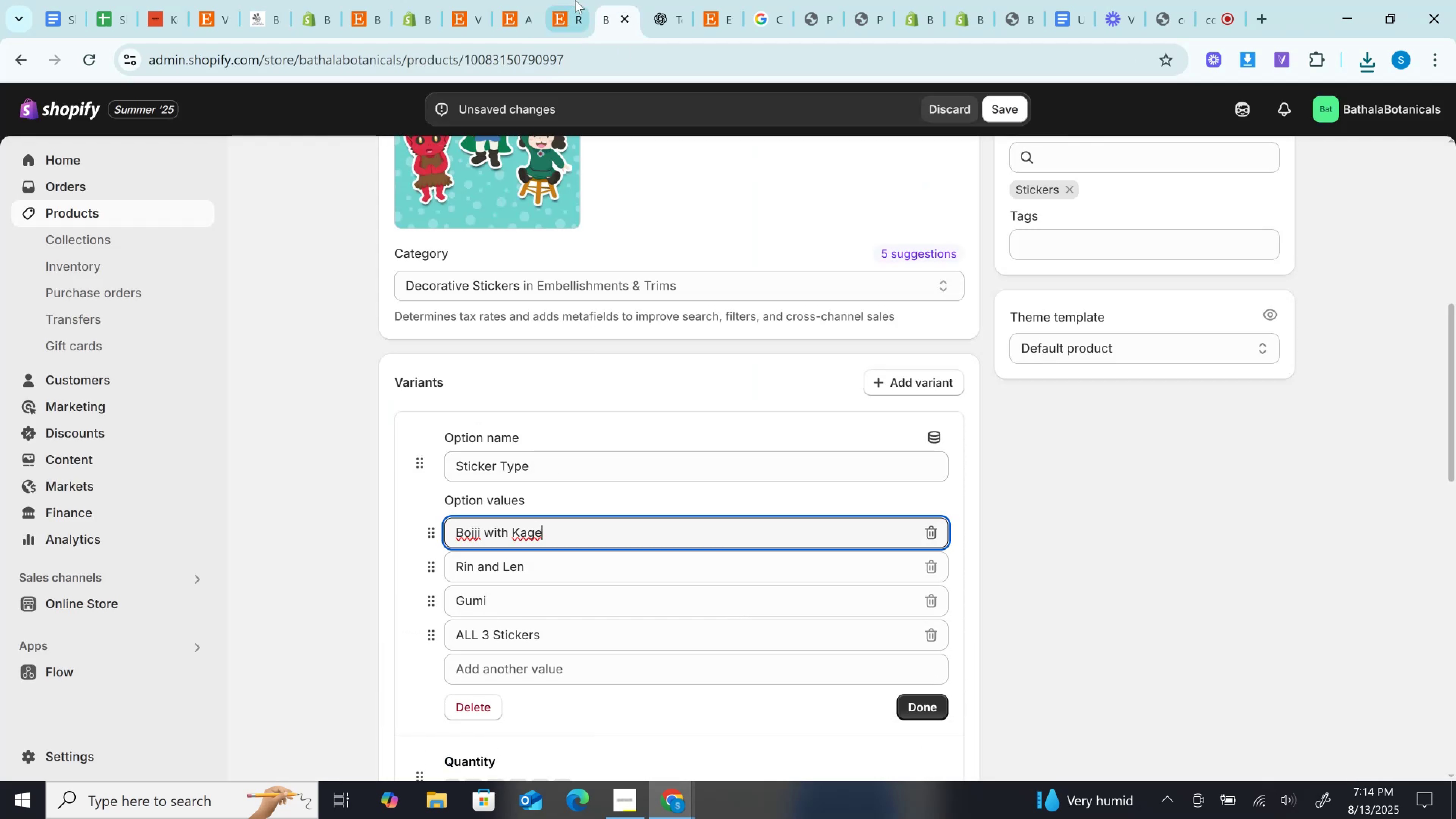 
left_click([570, 0])
 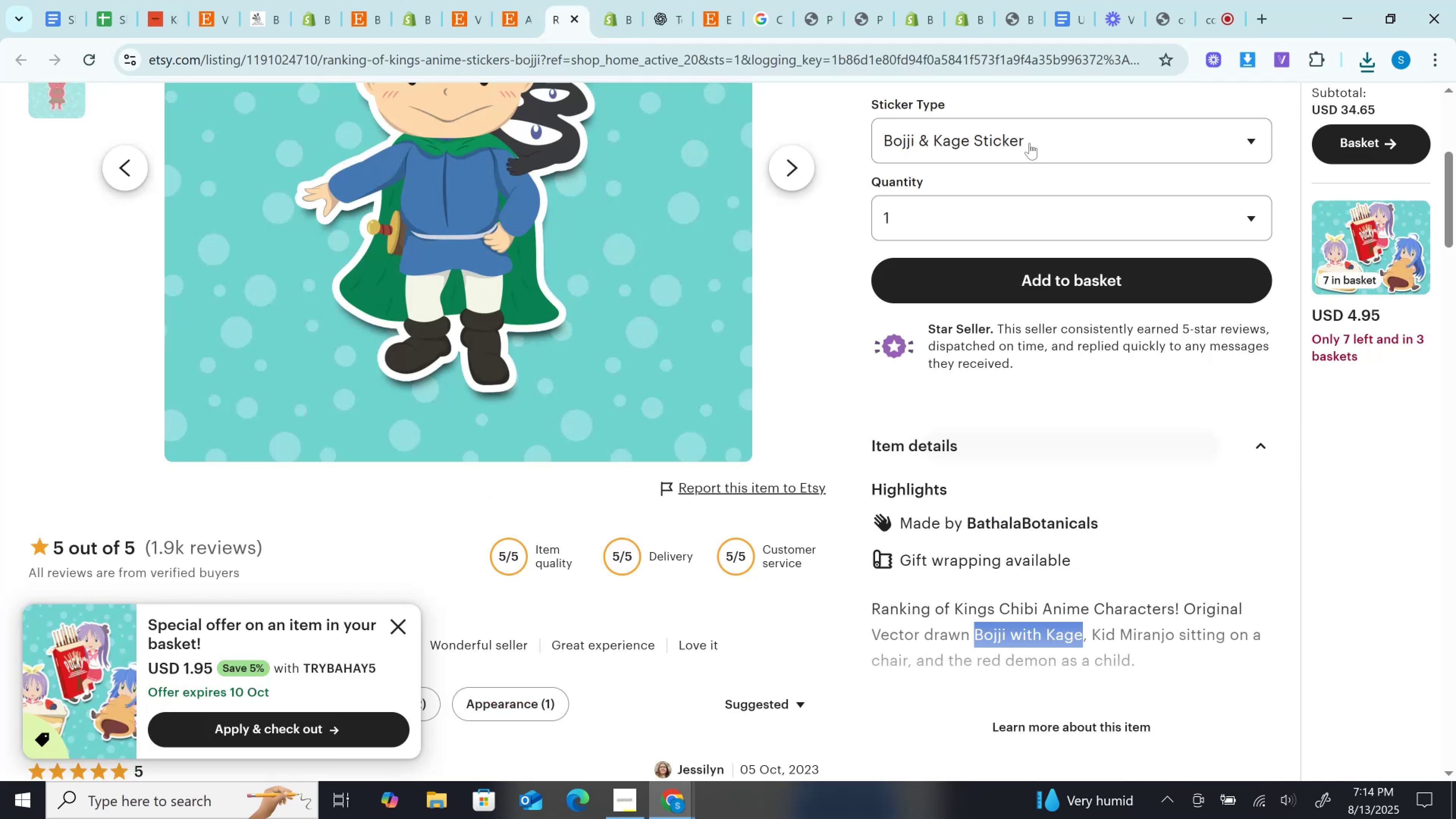 
left_click([1029, 143])
 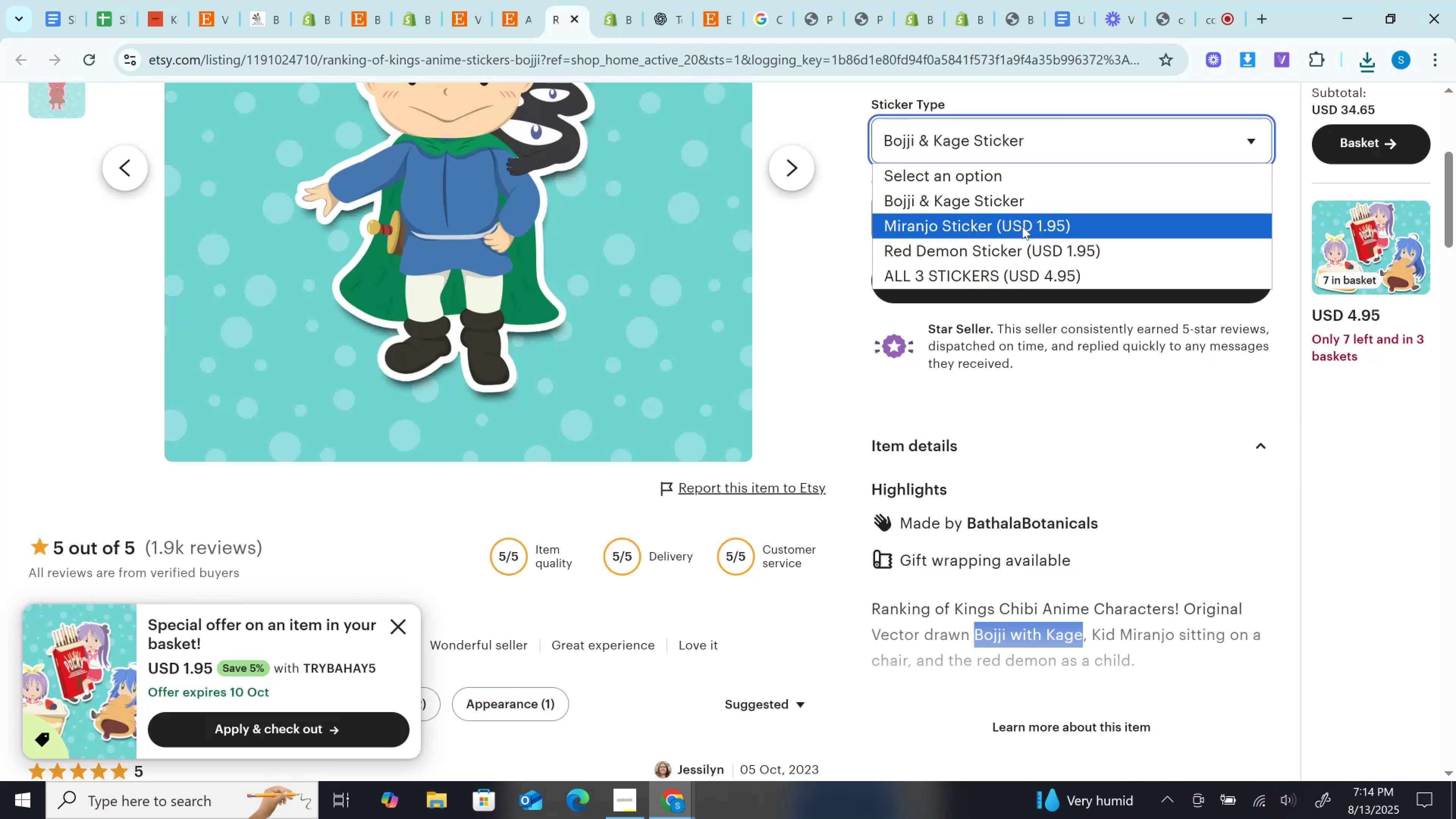 
left_click([1022, 226])
 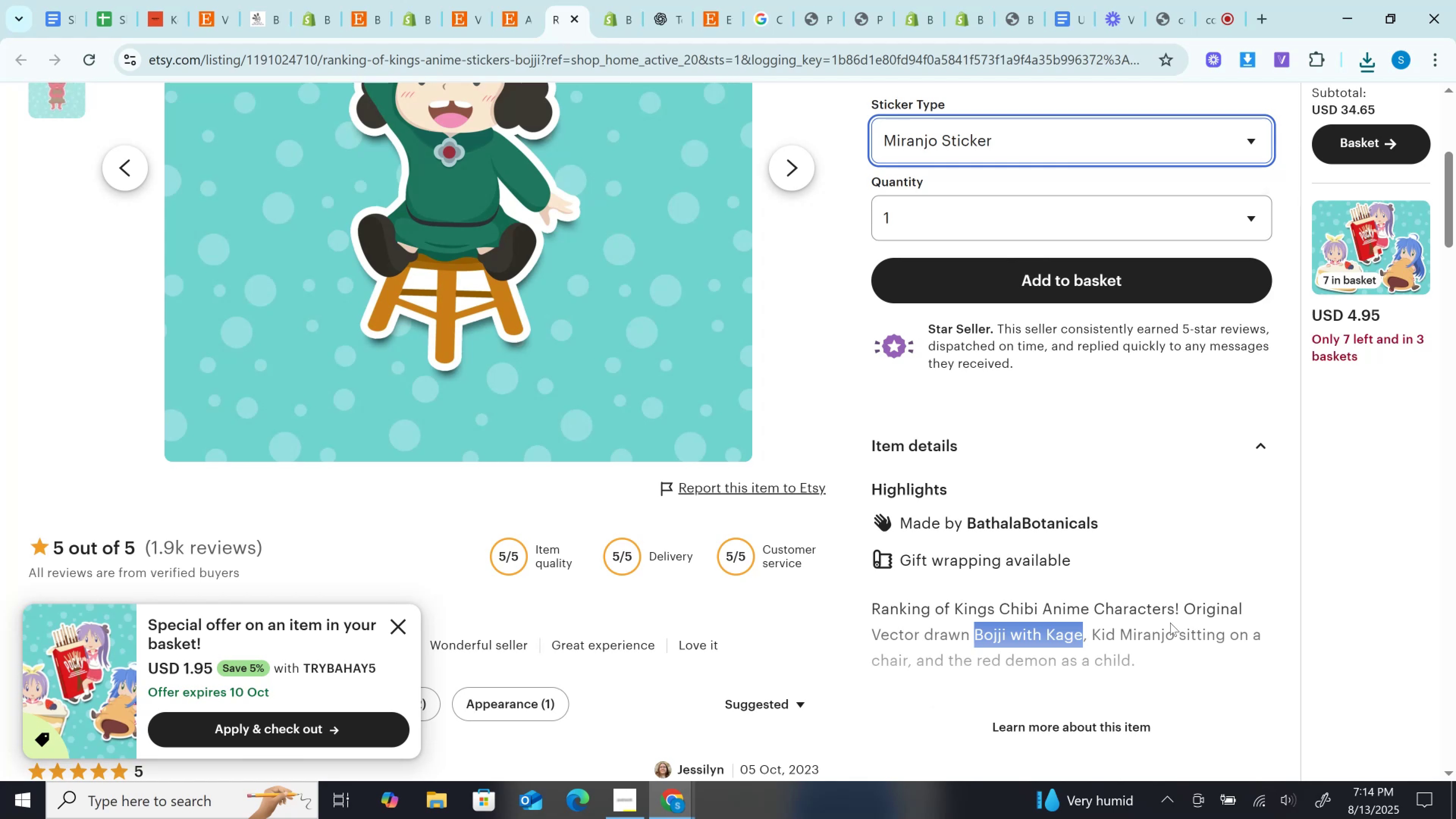 
double_click([1147, 630])
 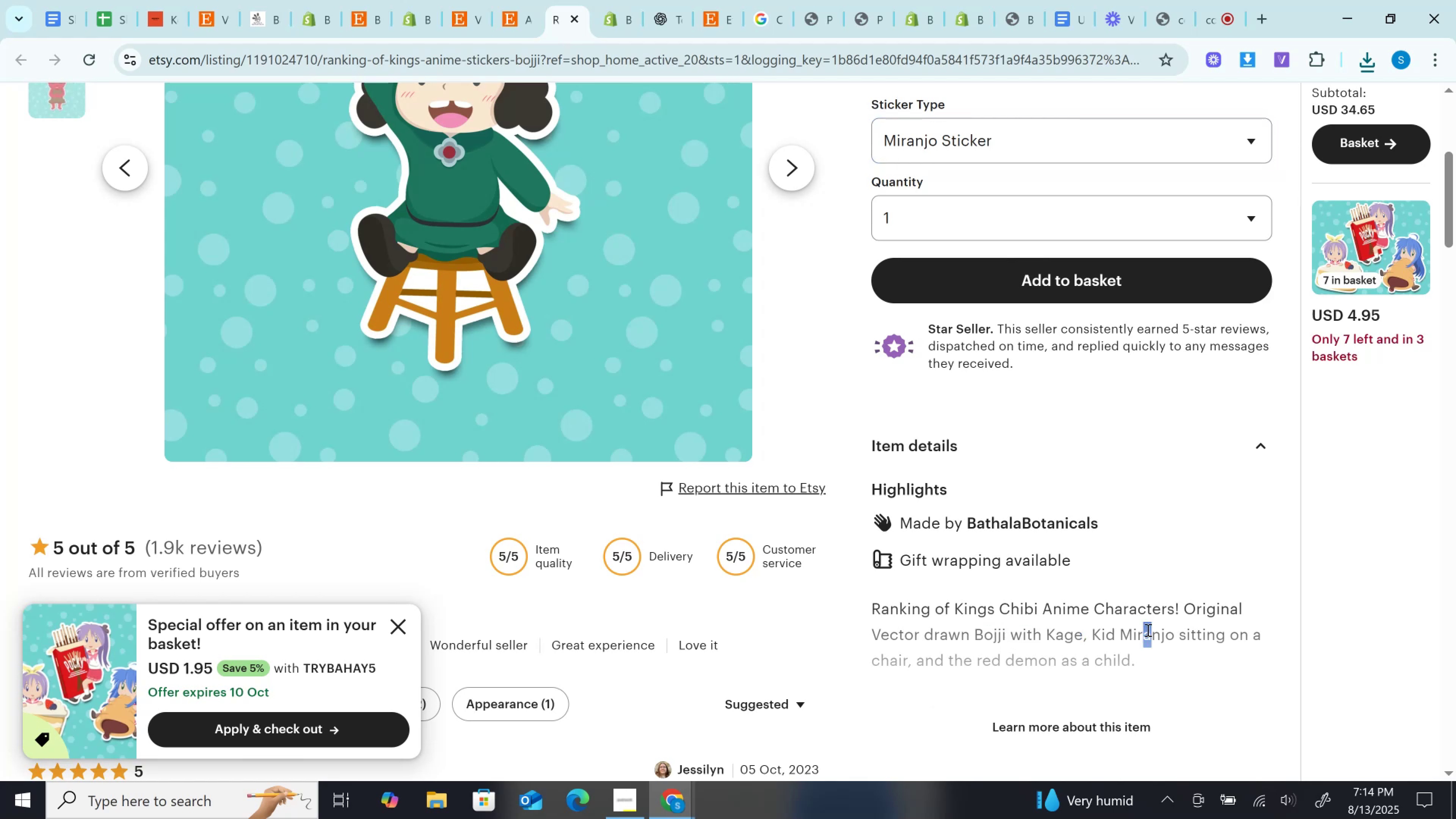 
key(Control+C)
 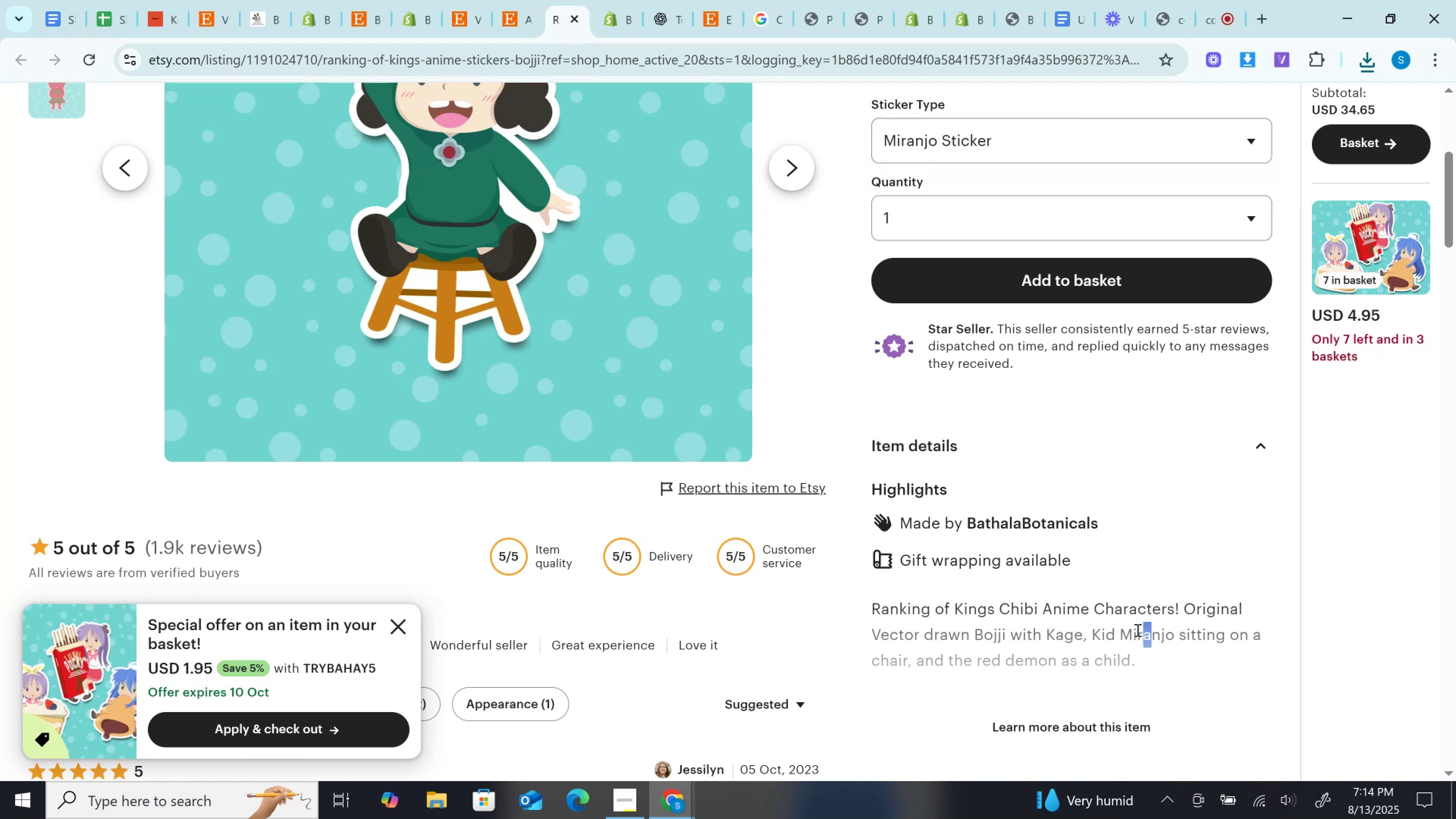 
left_click([1133, 630])
 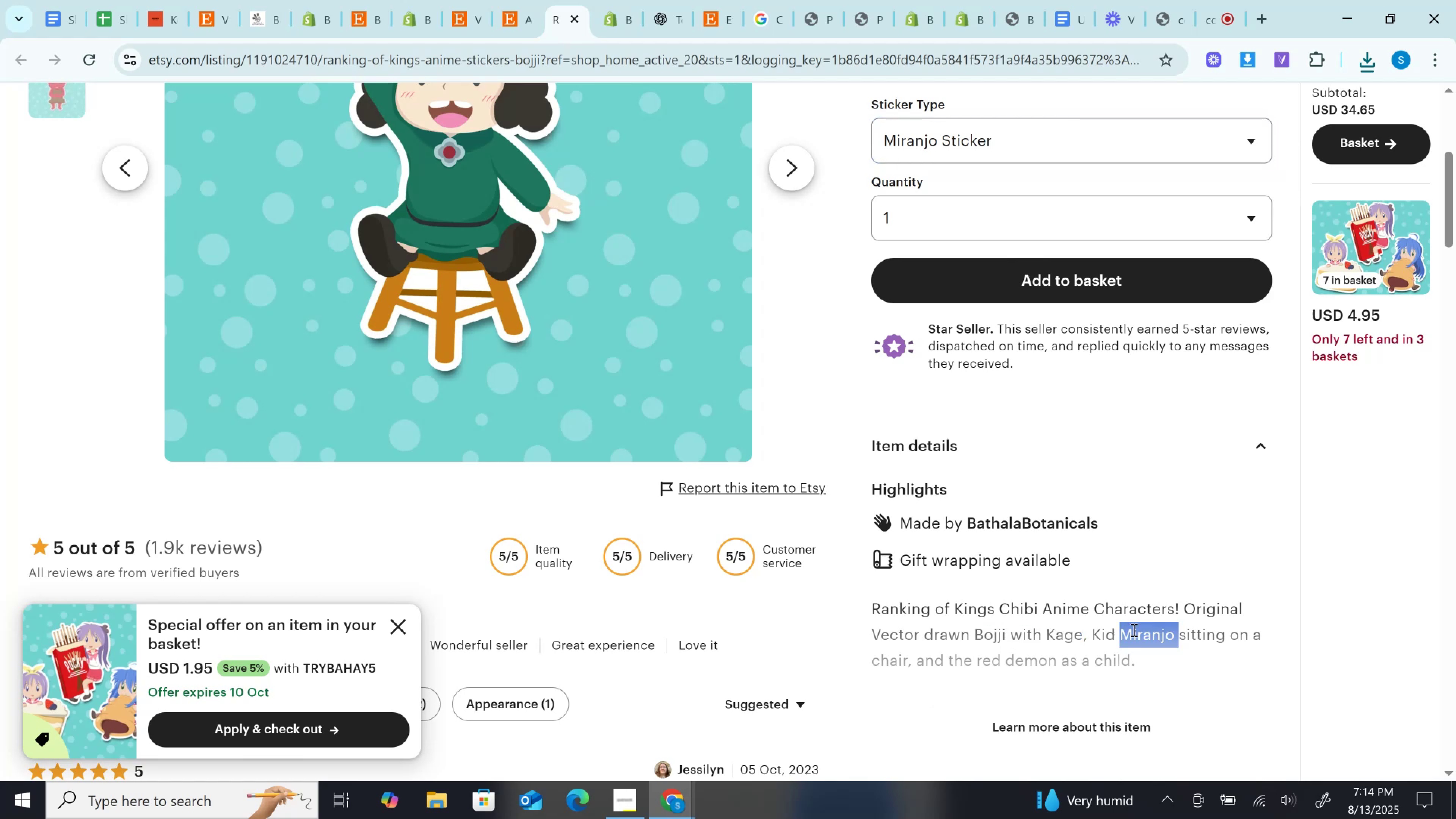 
double_click([1133, 630])
 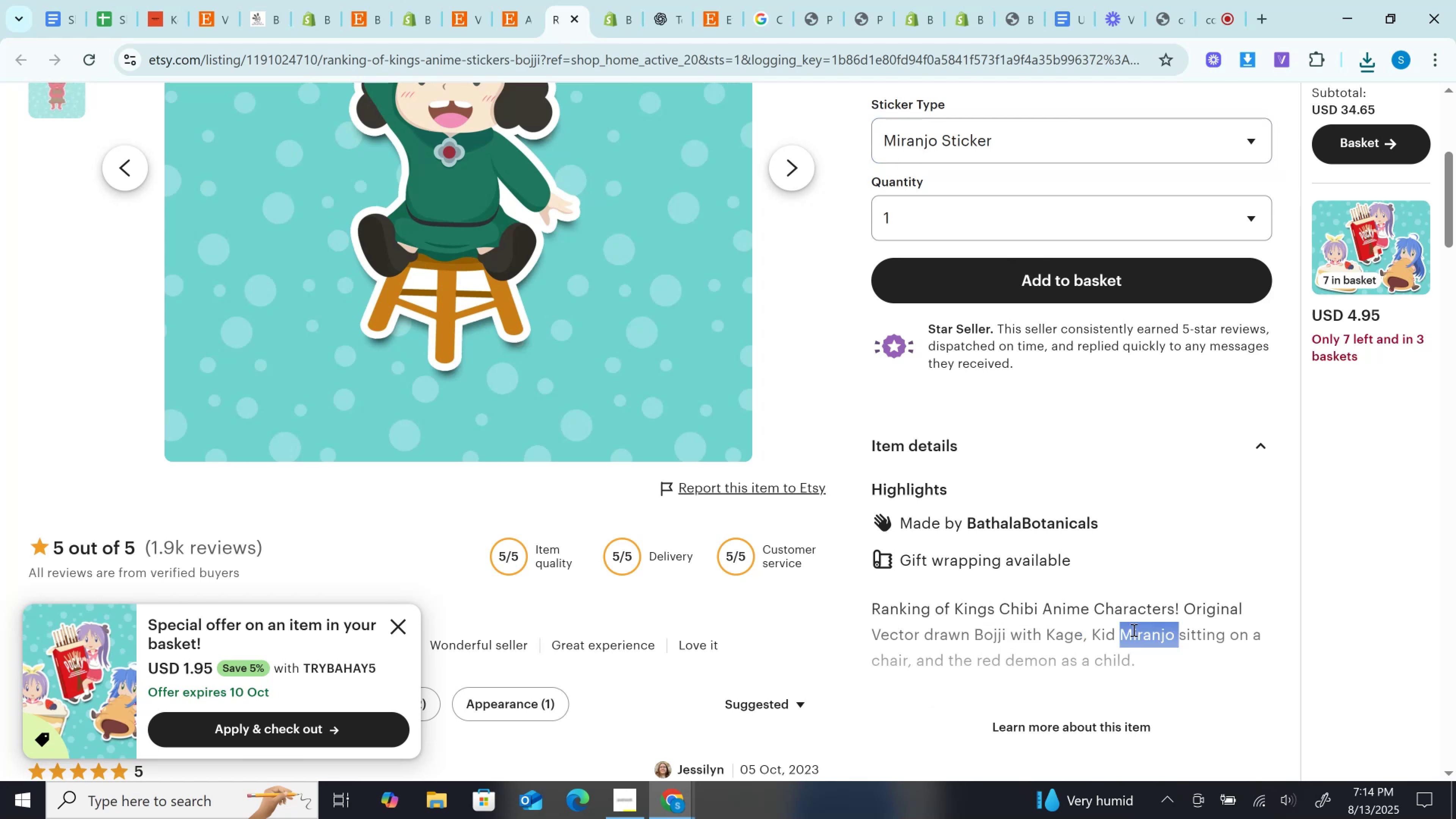 
key(Control+C)
 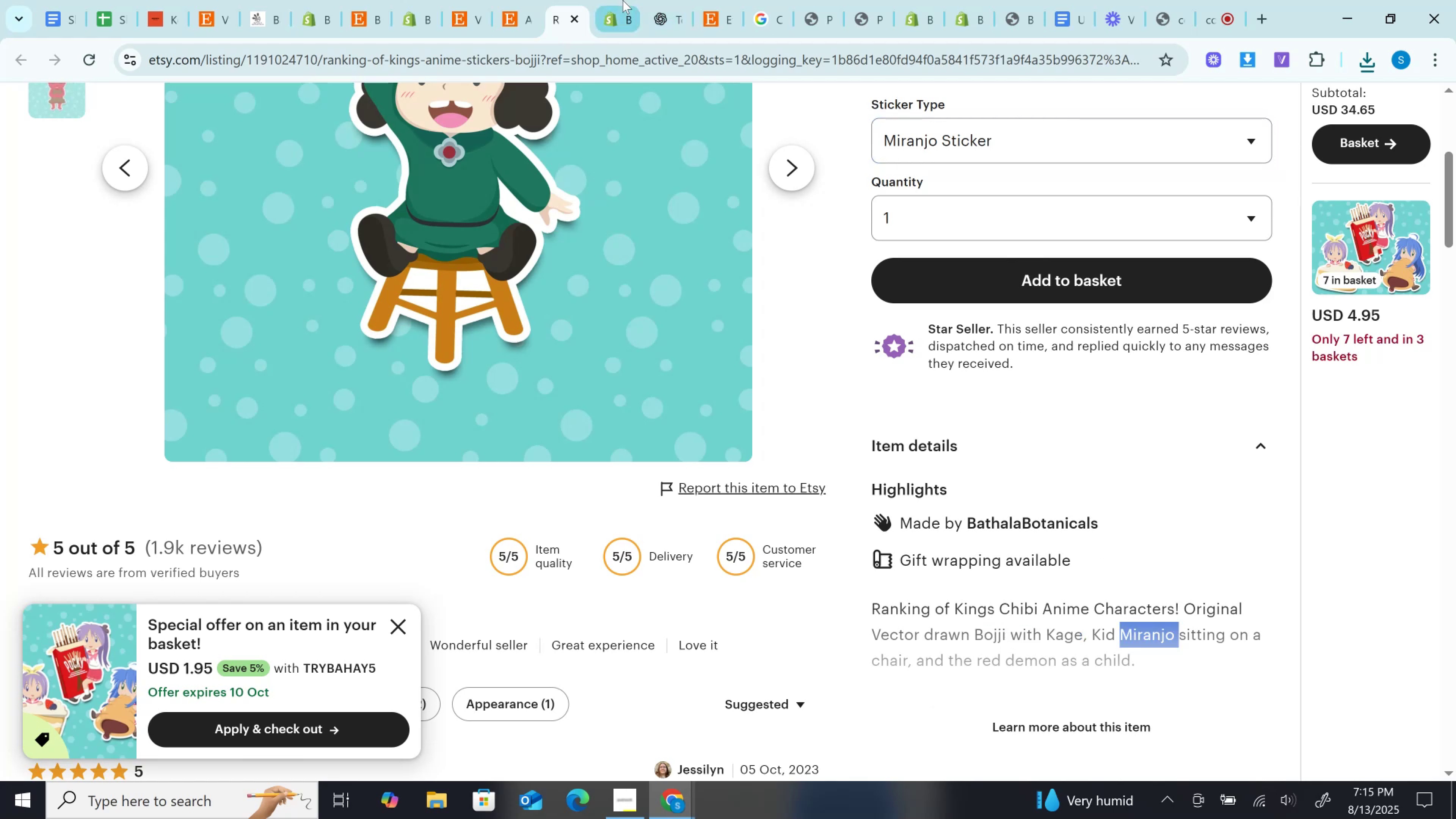 
left_click([615, 0])
 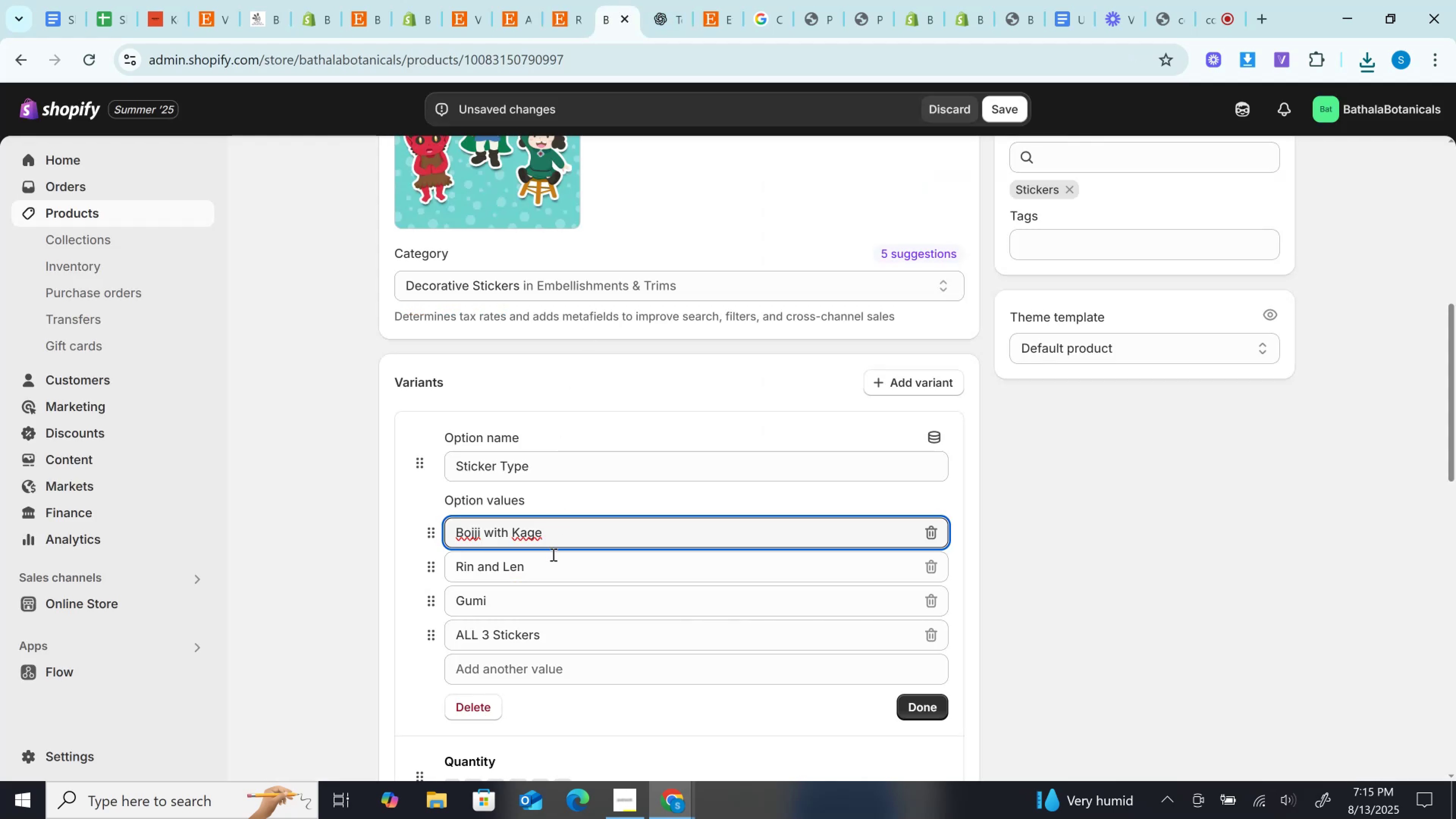 
left_click([552, 561])
 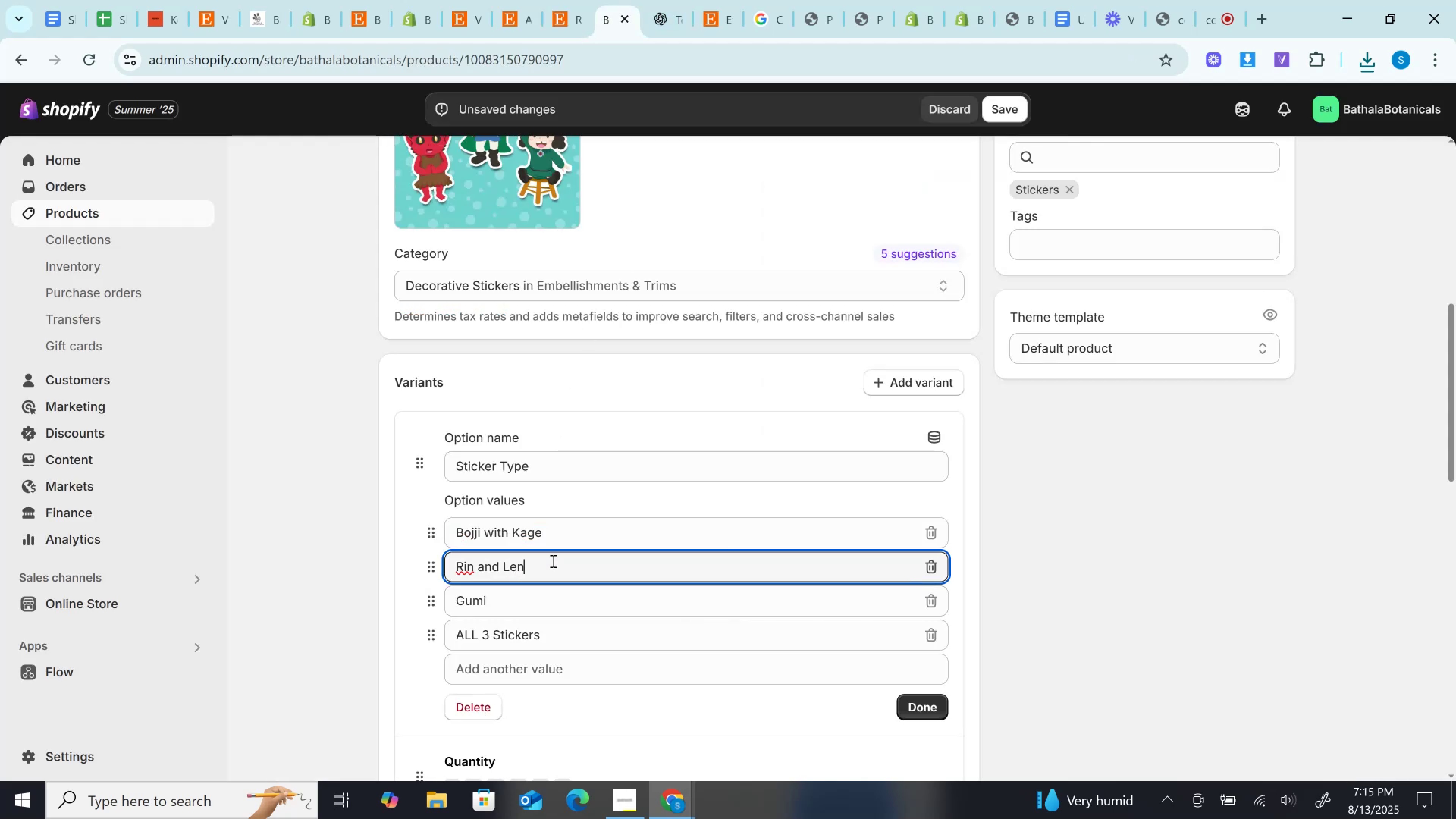 
key(Control+A)
 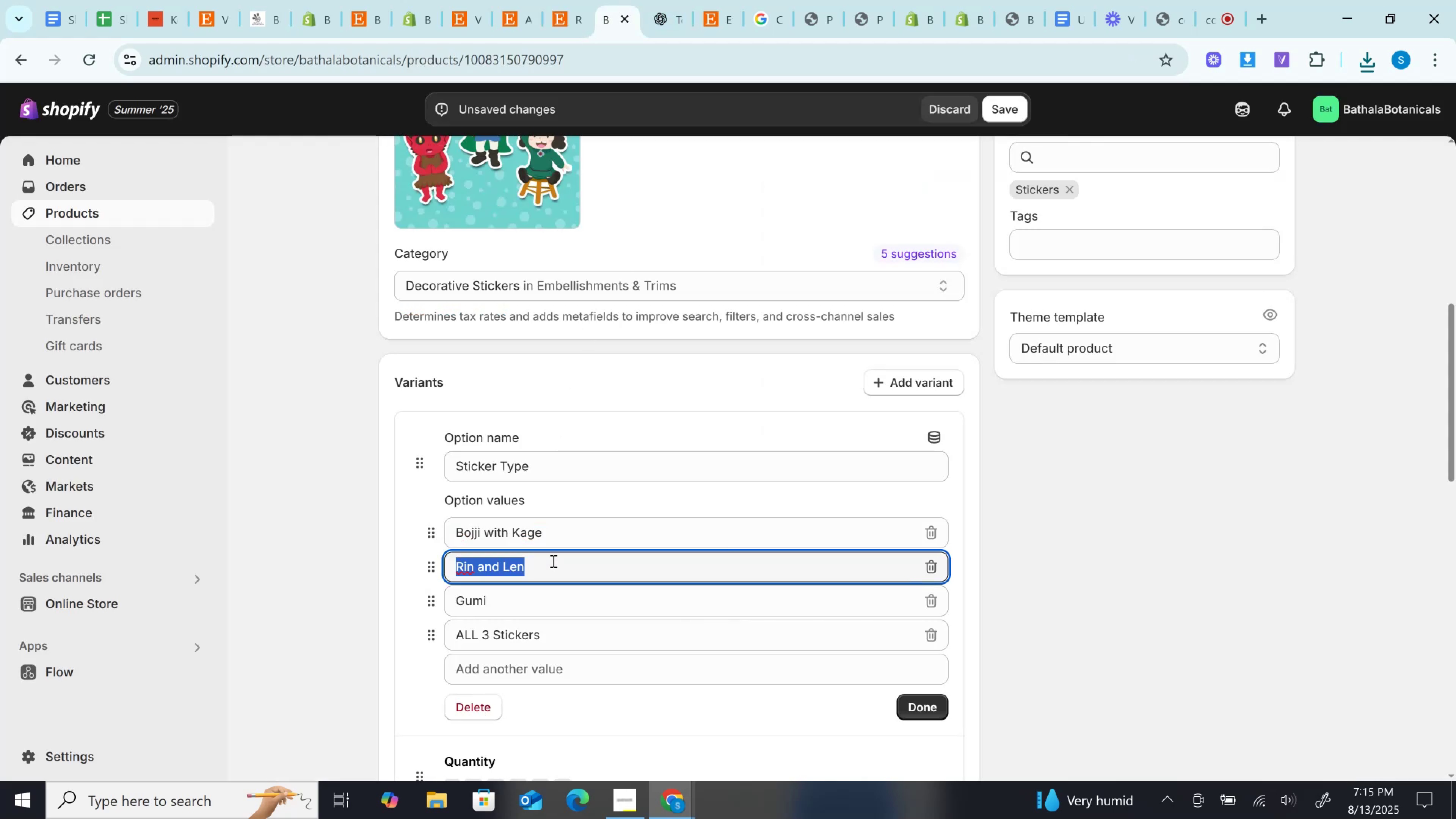 
key(Control+V)
 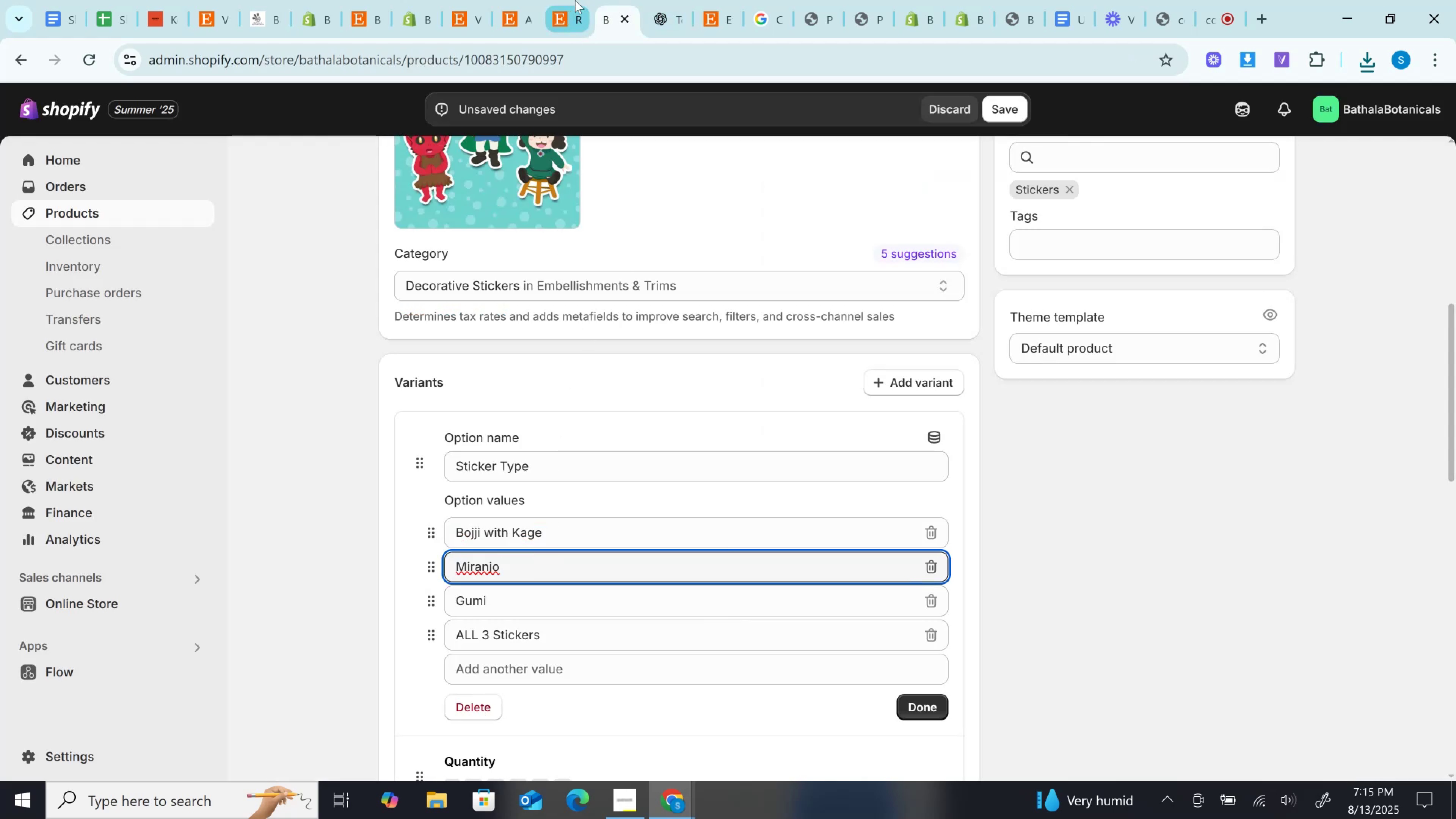 
left_click([575, 0])
 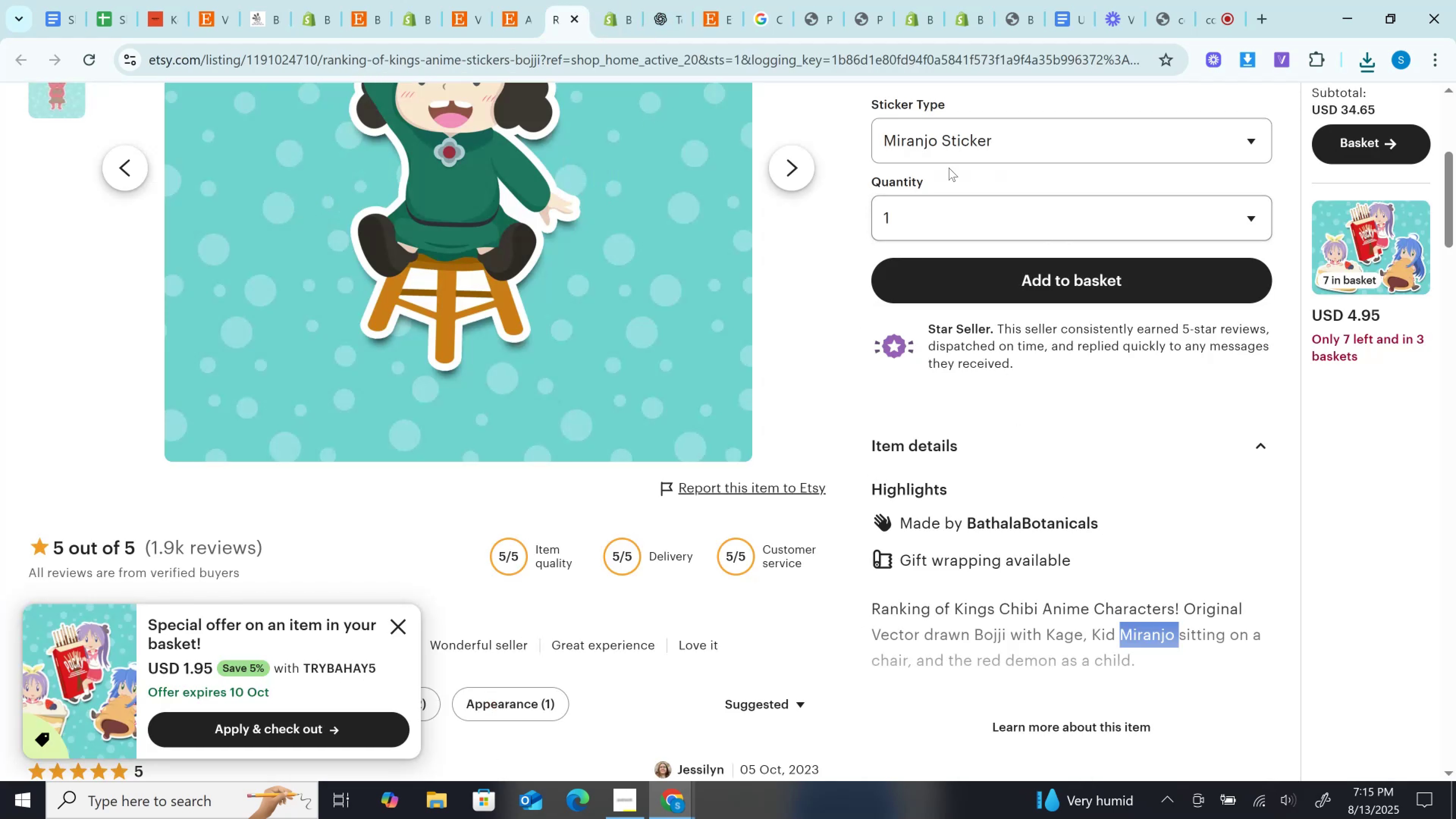 
double_click([945, 154])
 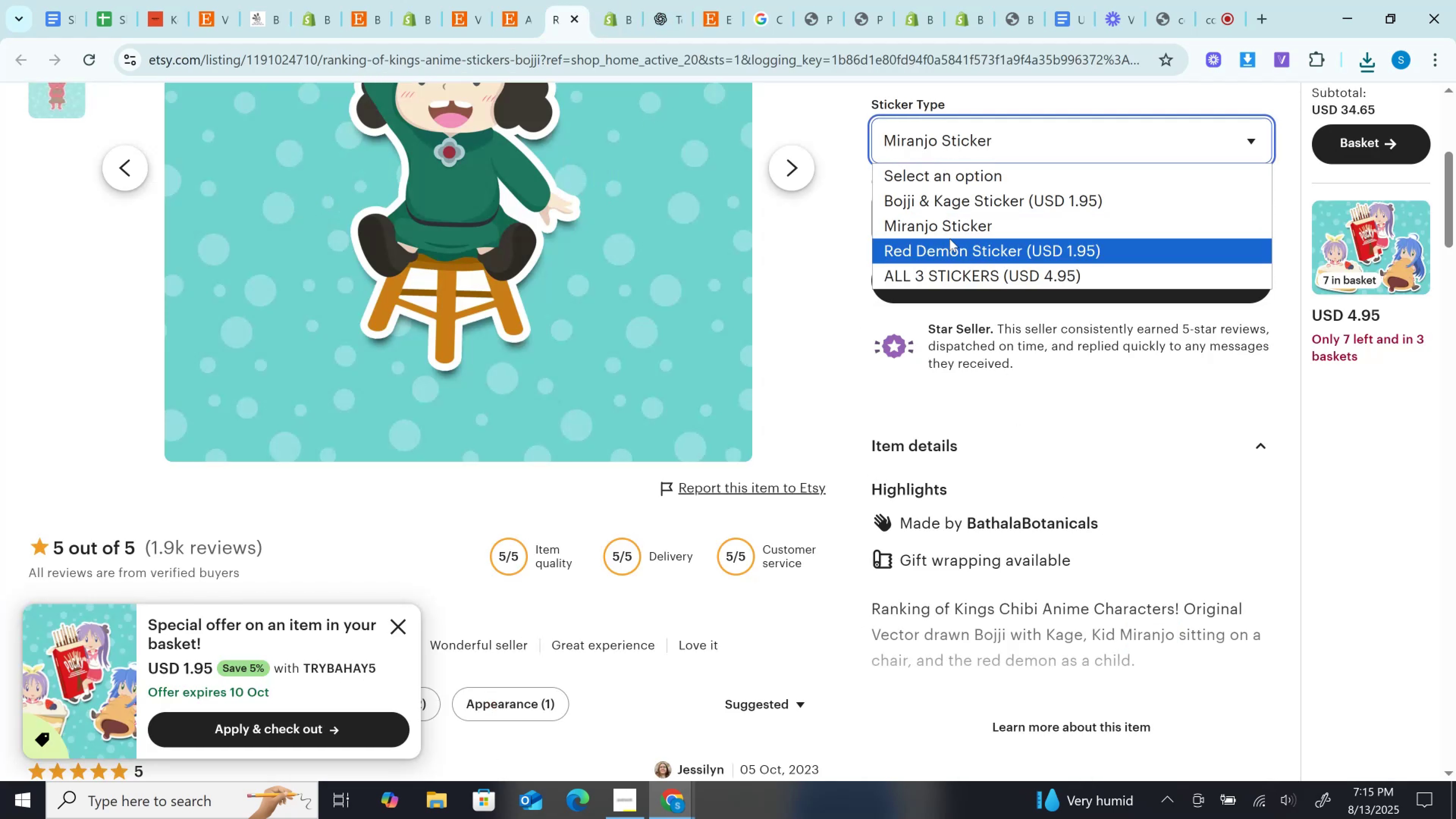 
left_click([949, 238])
 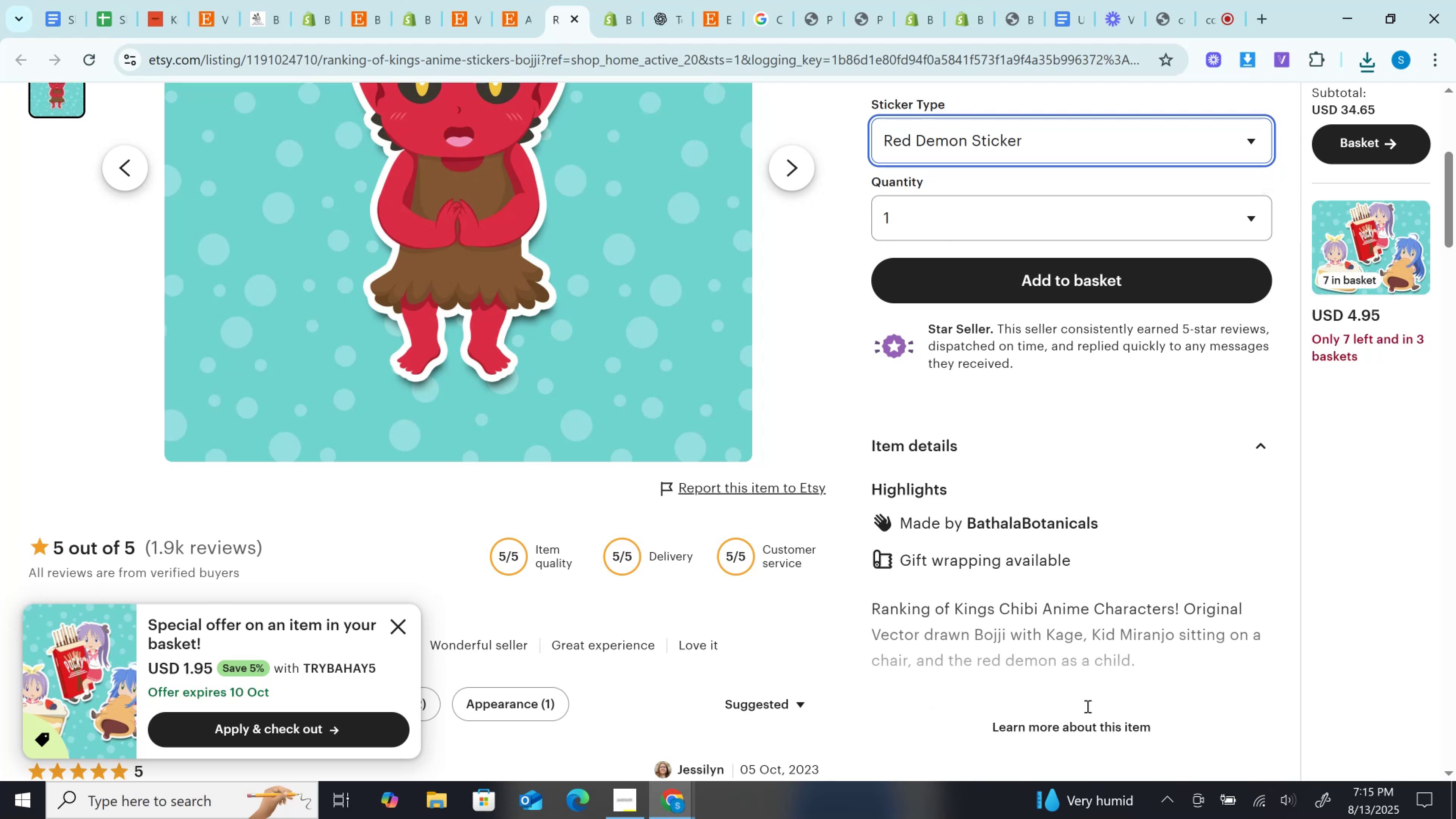 
wait(6.12)
 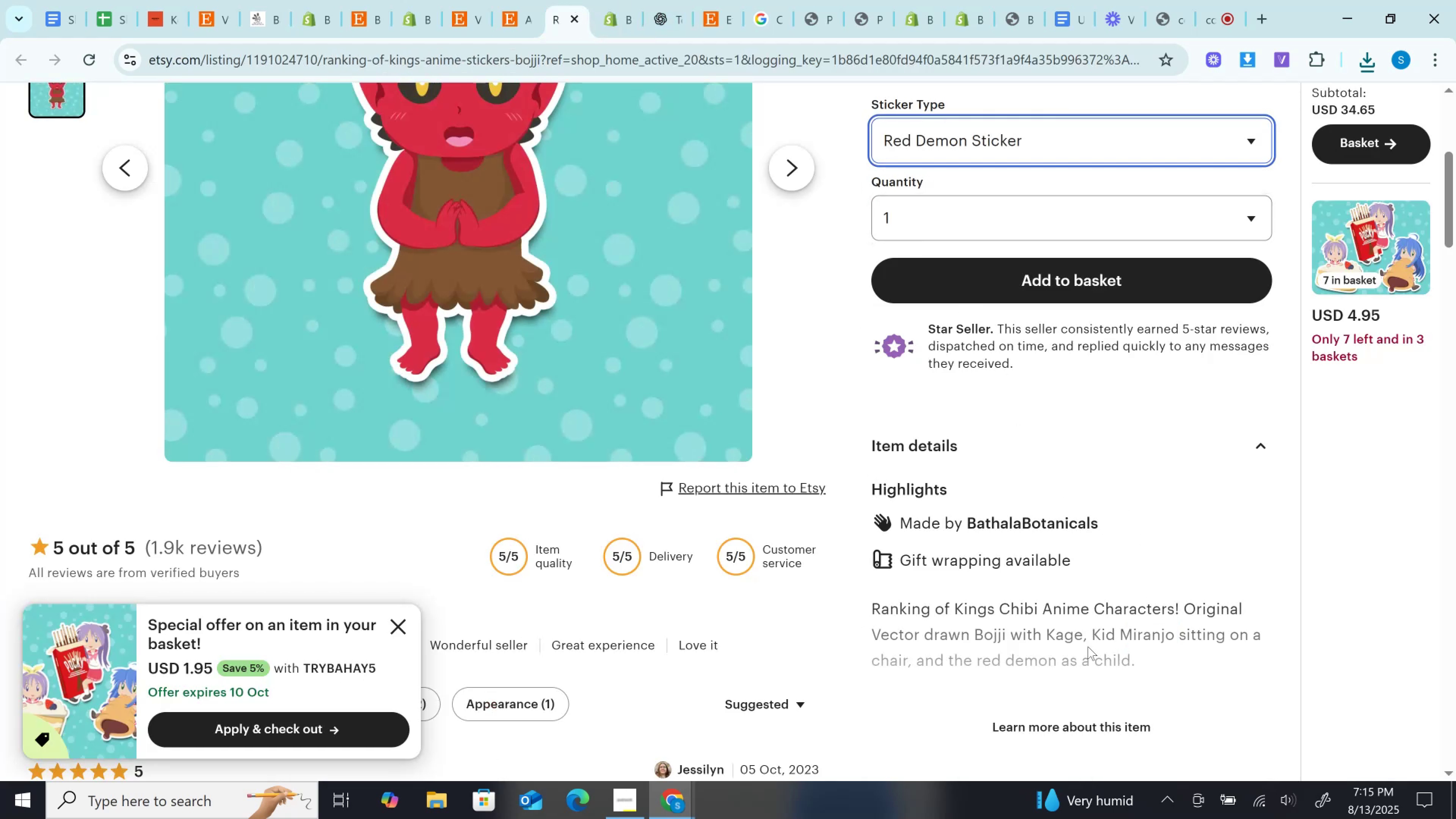 
scroll: coordinate [1066, 623], scroll_direction: up, amount: 4.0
 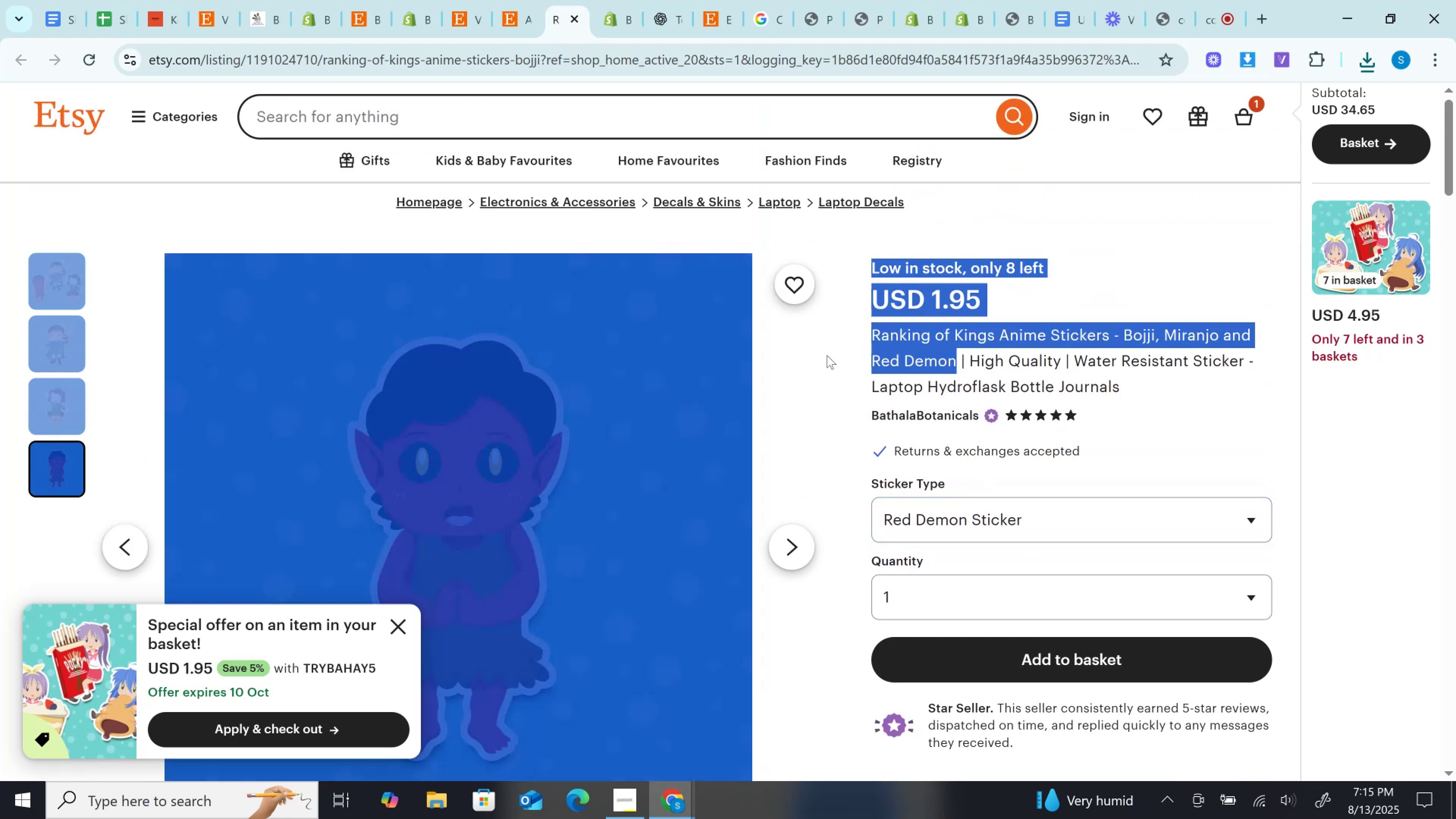 
key(Control+C)
 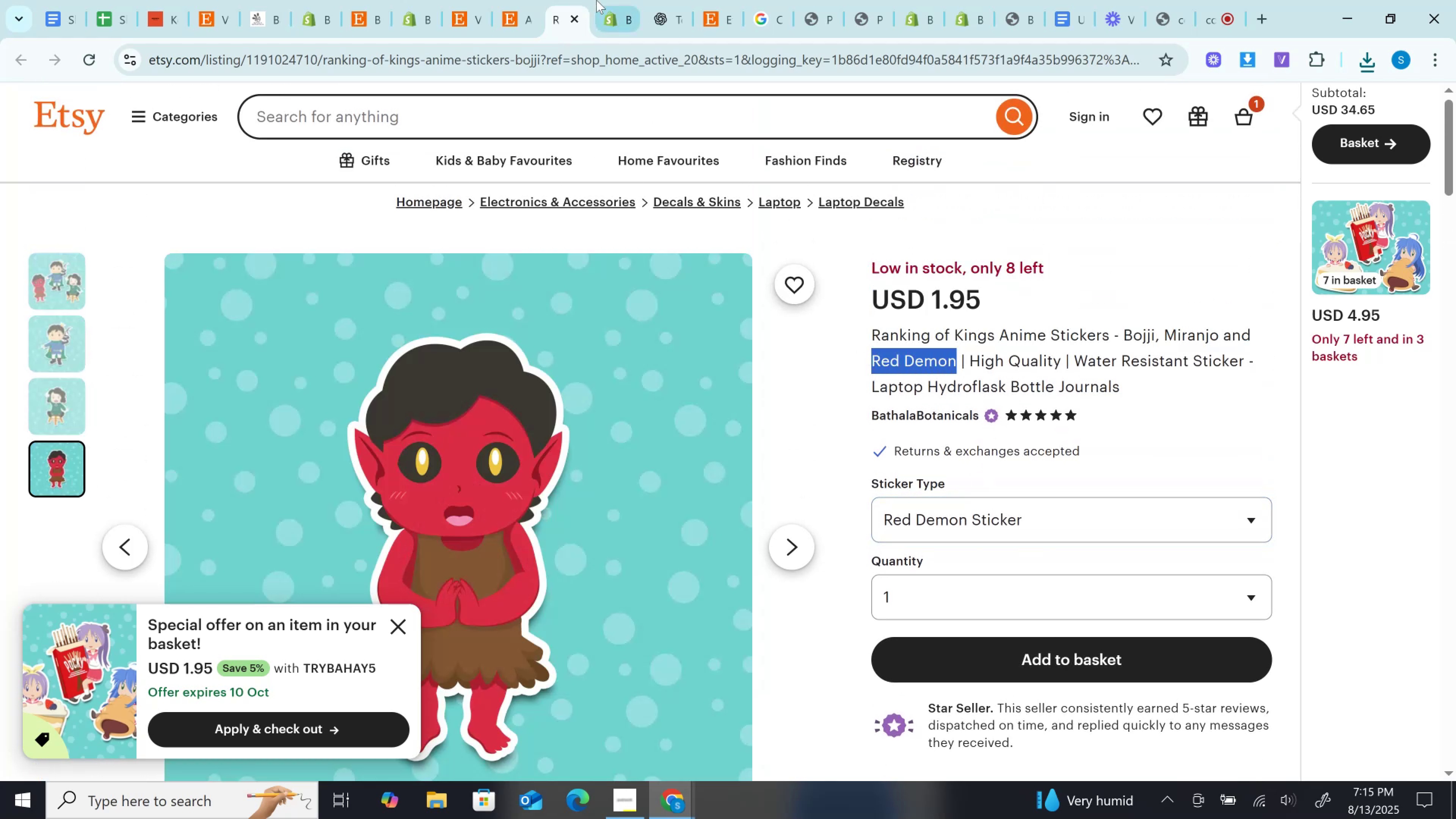 
left_click([598, 0])
 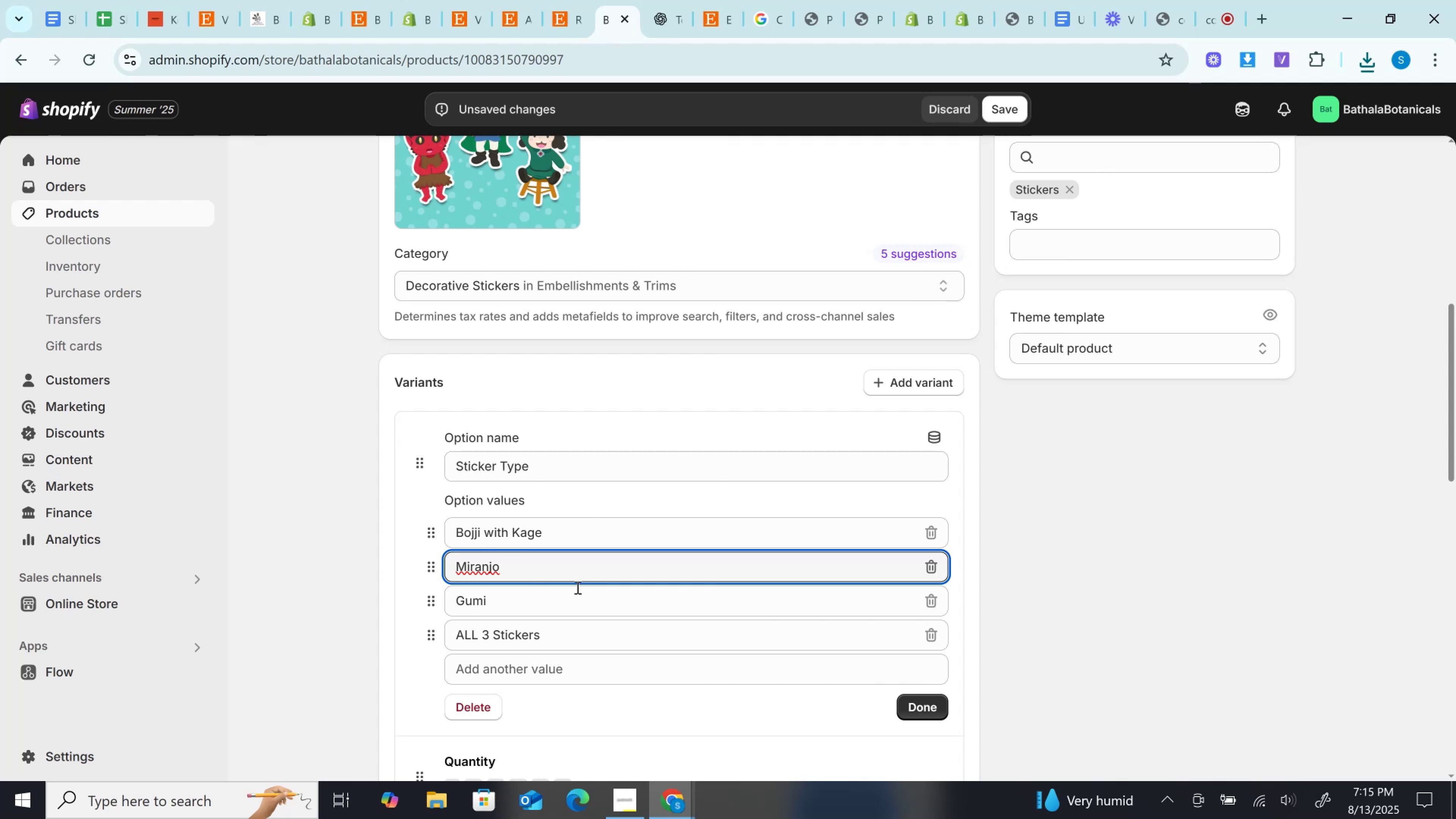 
left_click([574, 599])
 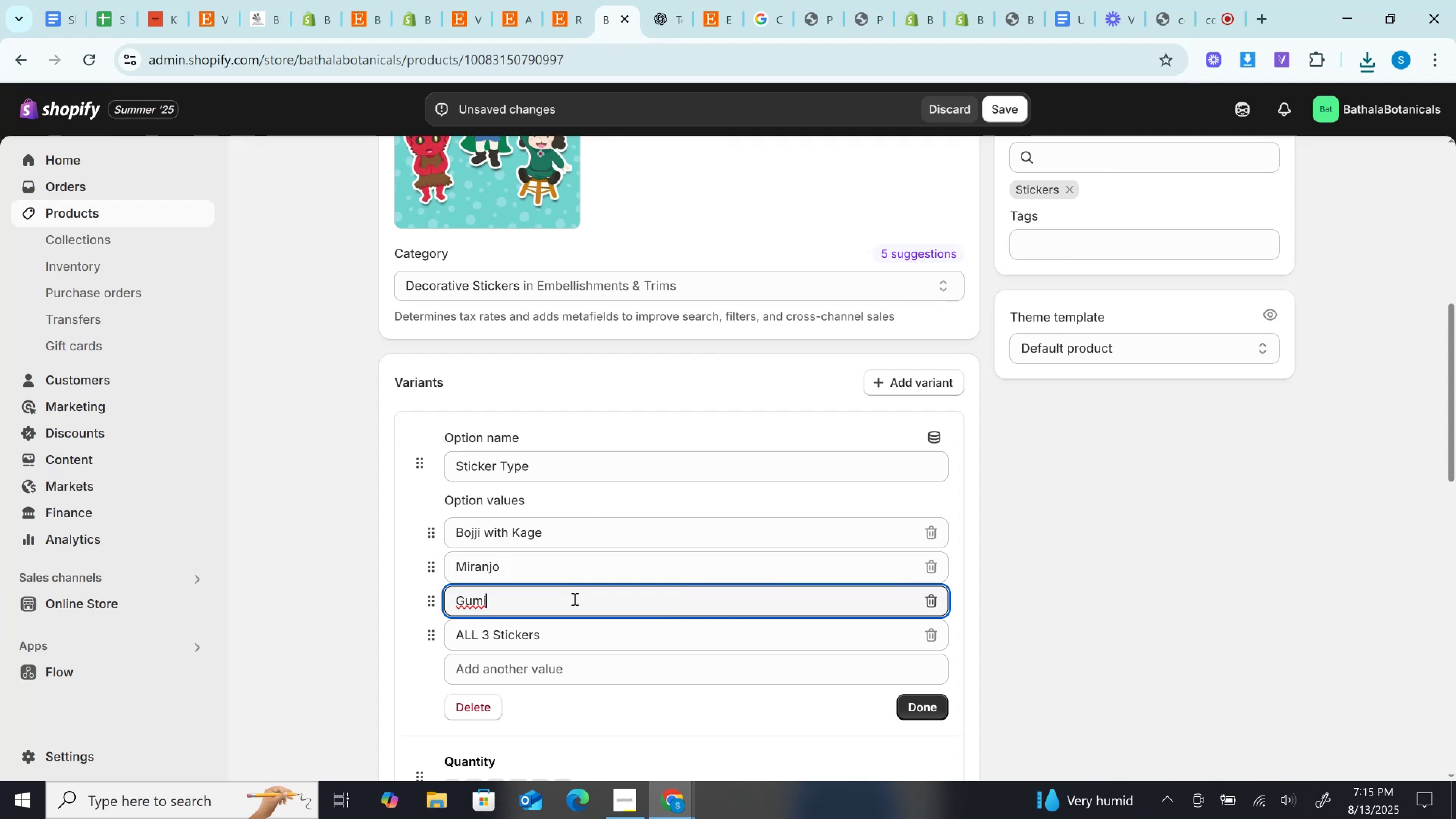 
key(Control+A)
 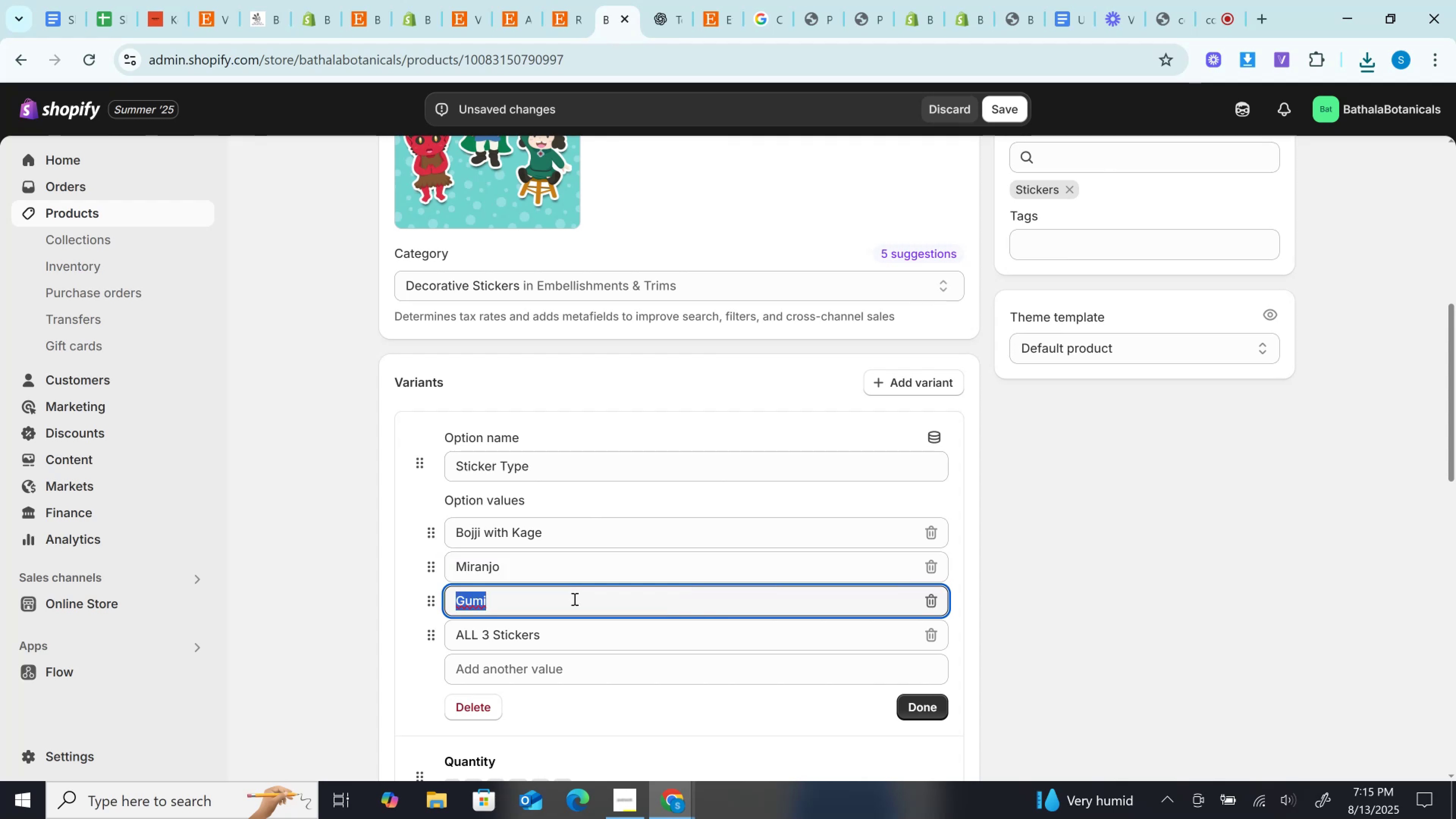 
key(Control+V)
 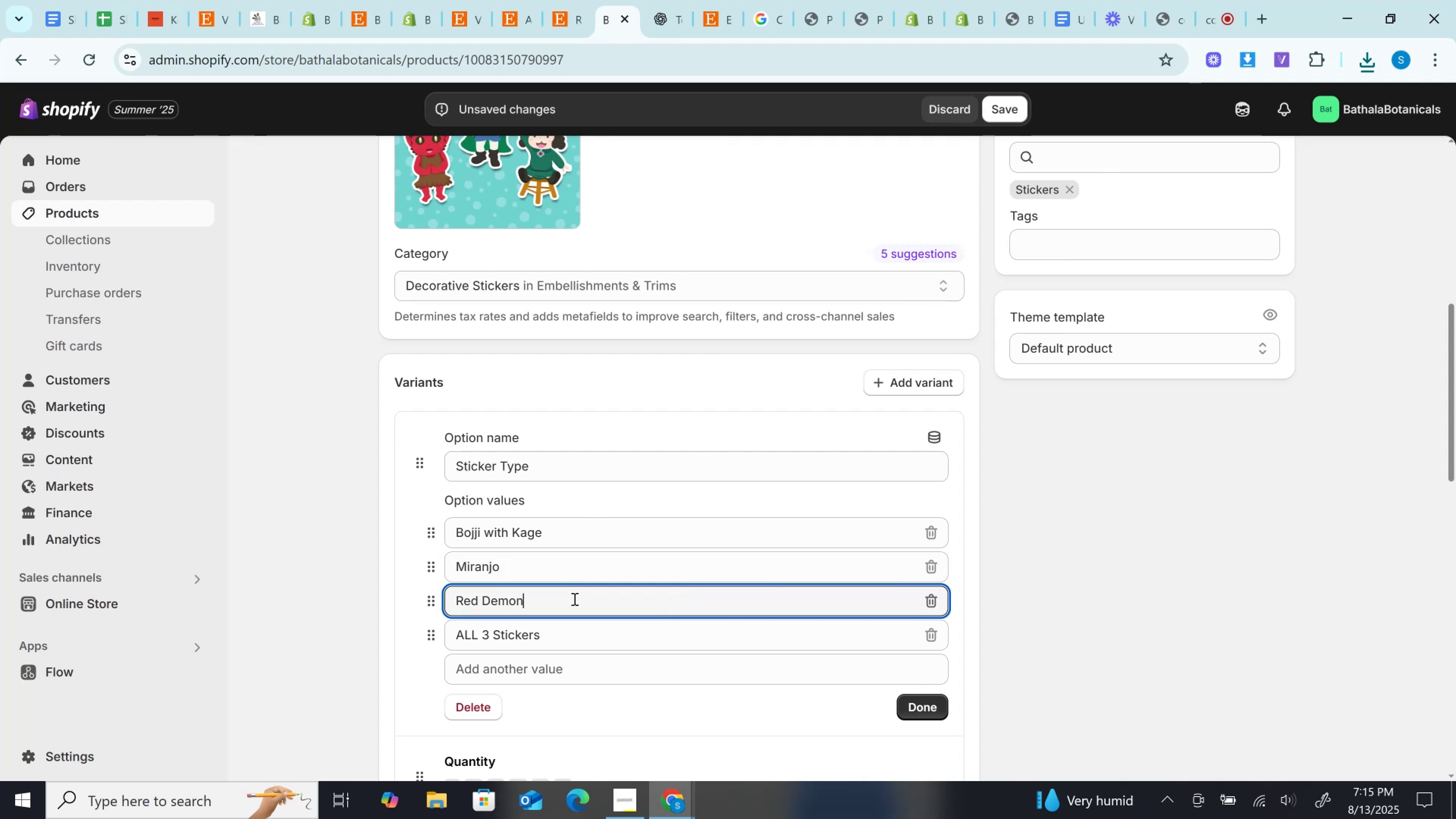 
scroll: coordinate [574, 599], scroll_direction: down, amount: 4.0
 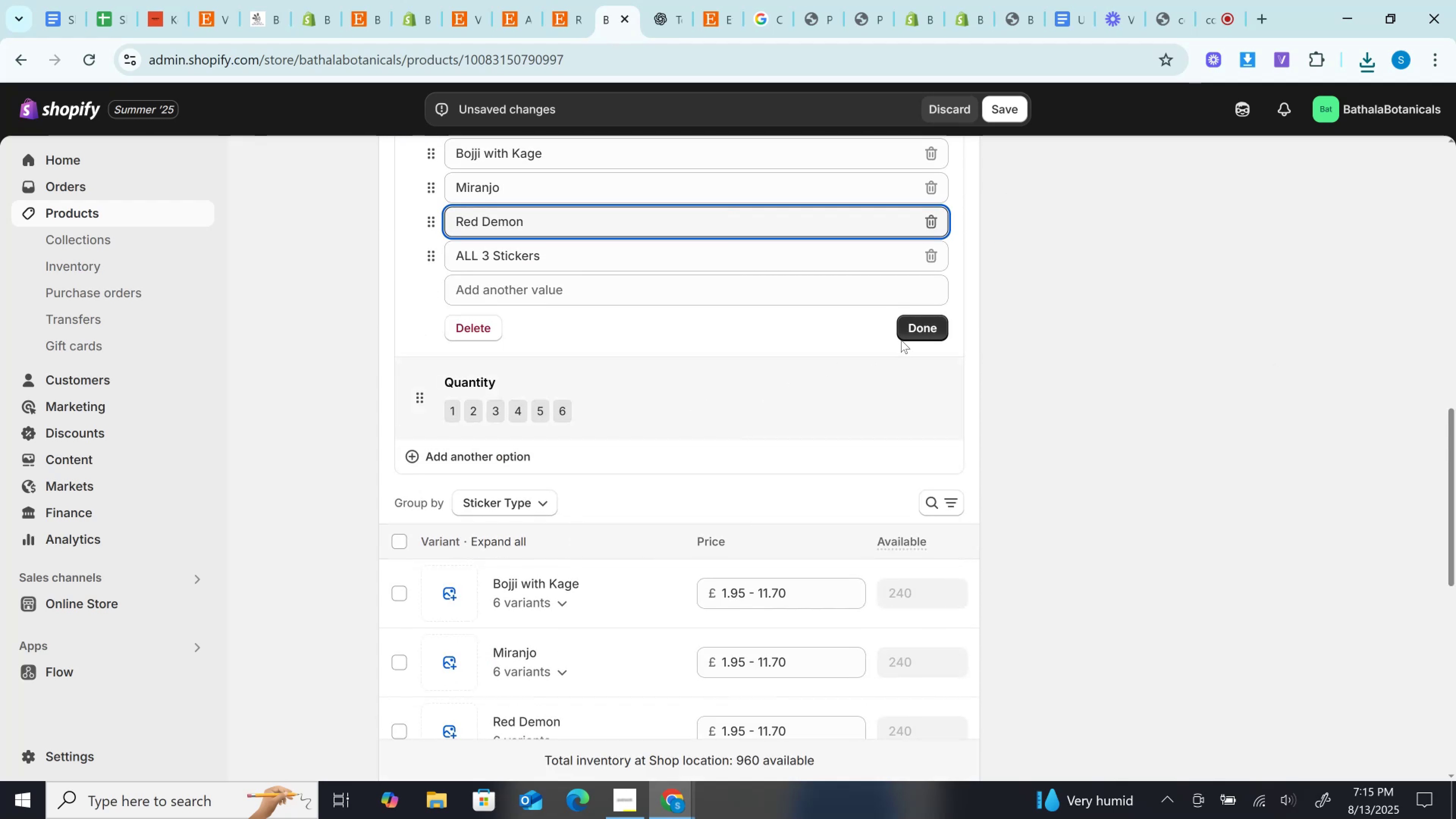 
left_click([910, 330])
 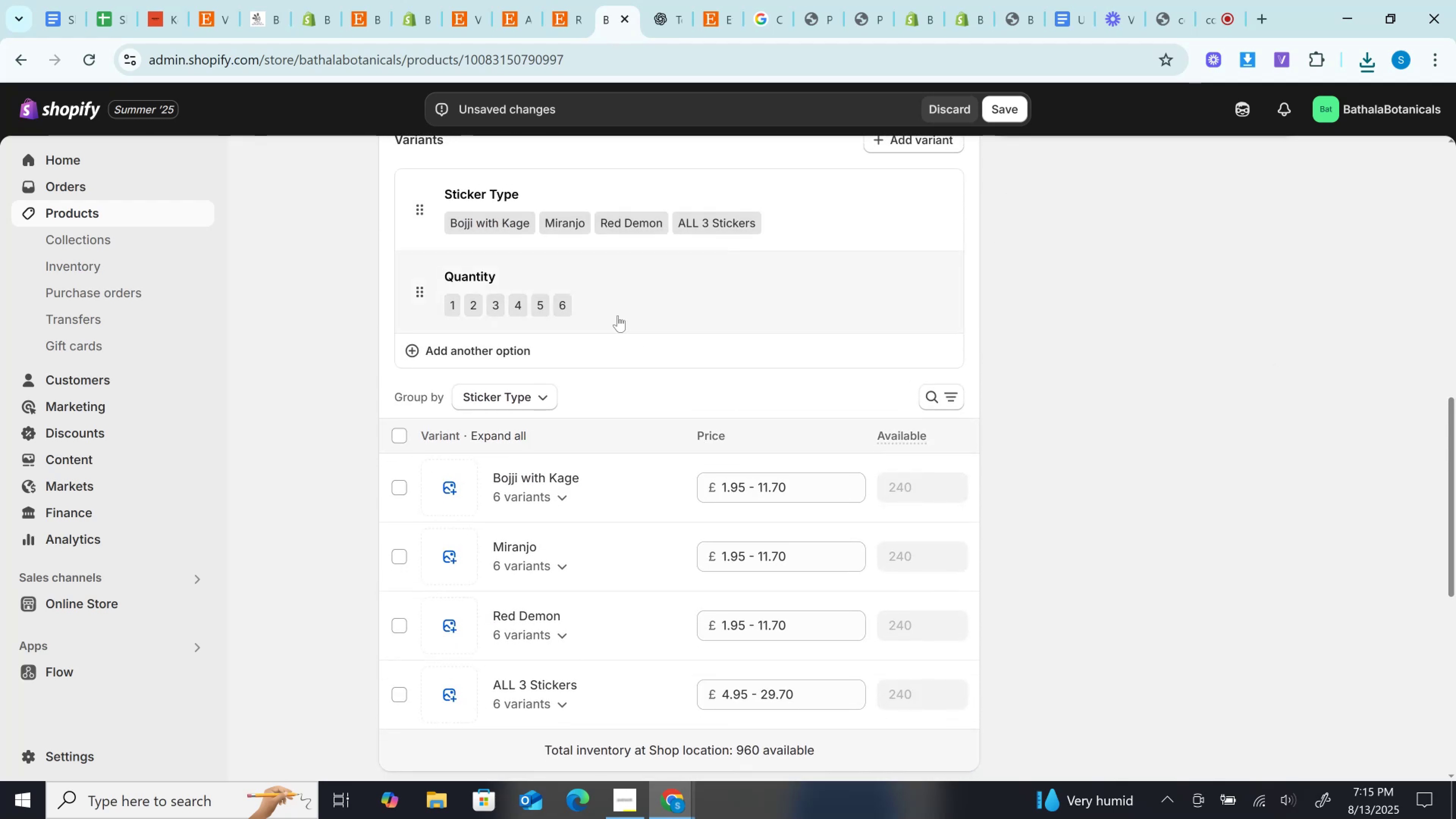 
left_click([611, 307])
 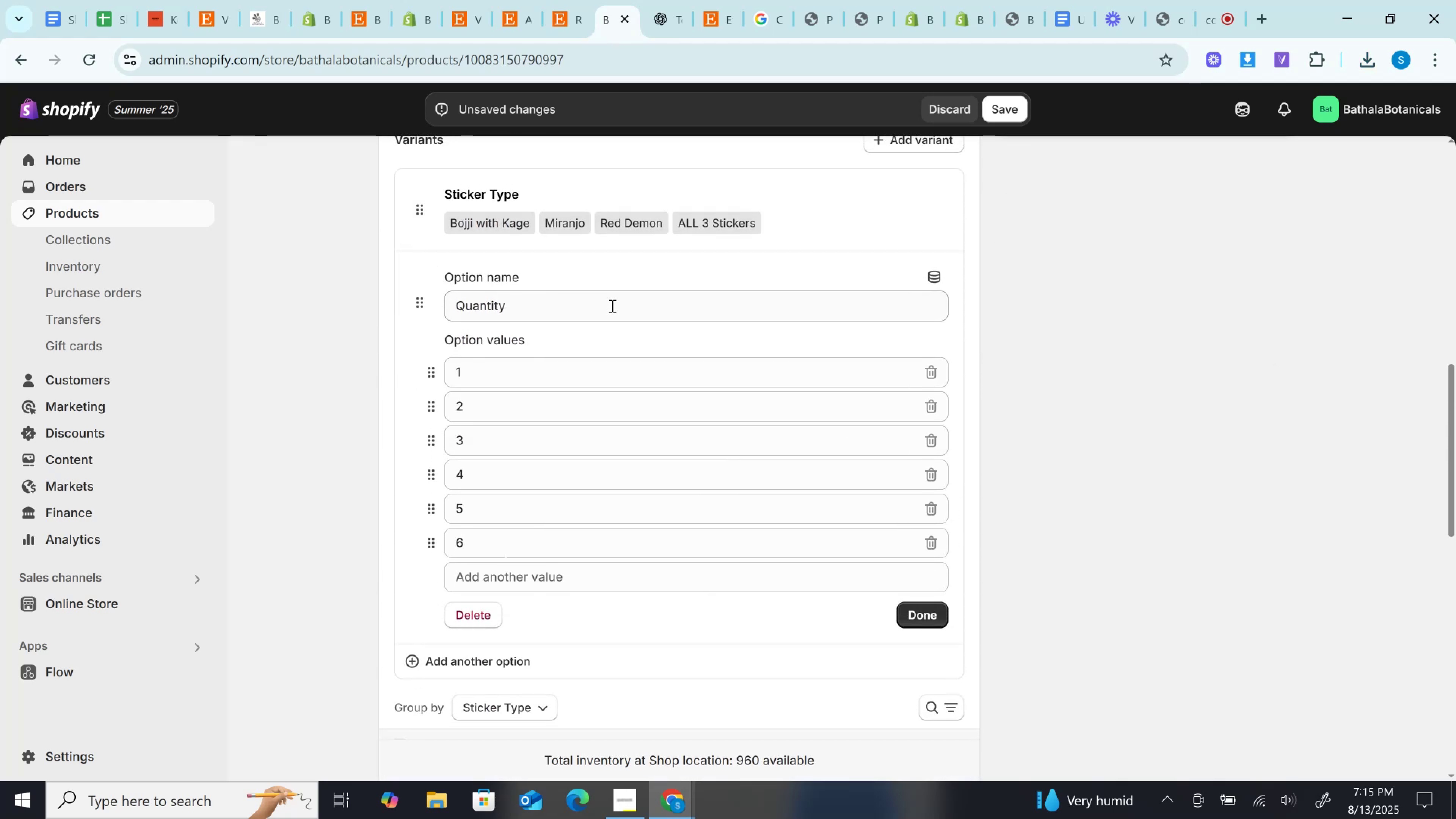 
wait(5.37)
 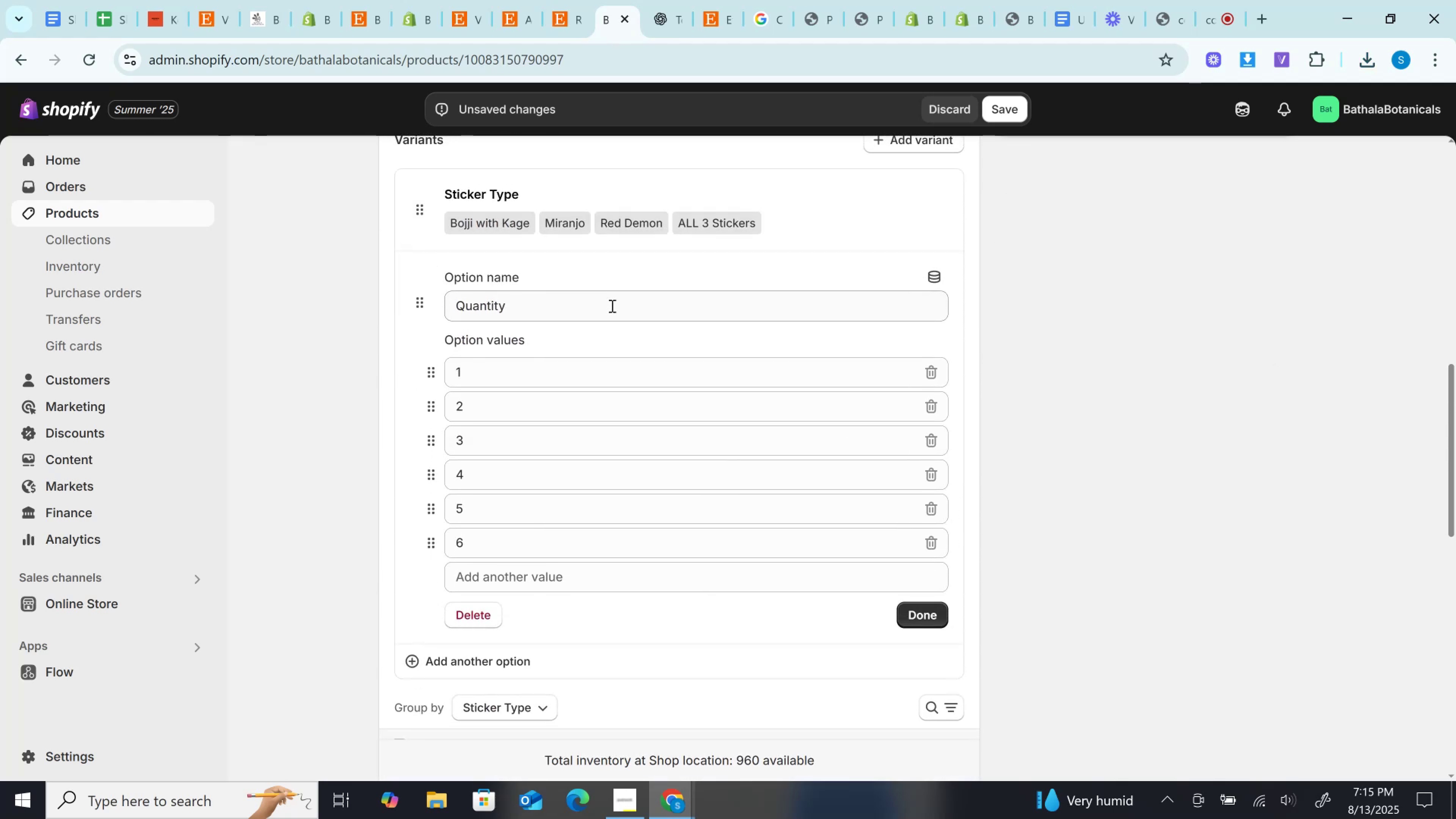 
left_click([492, 576])
 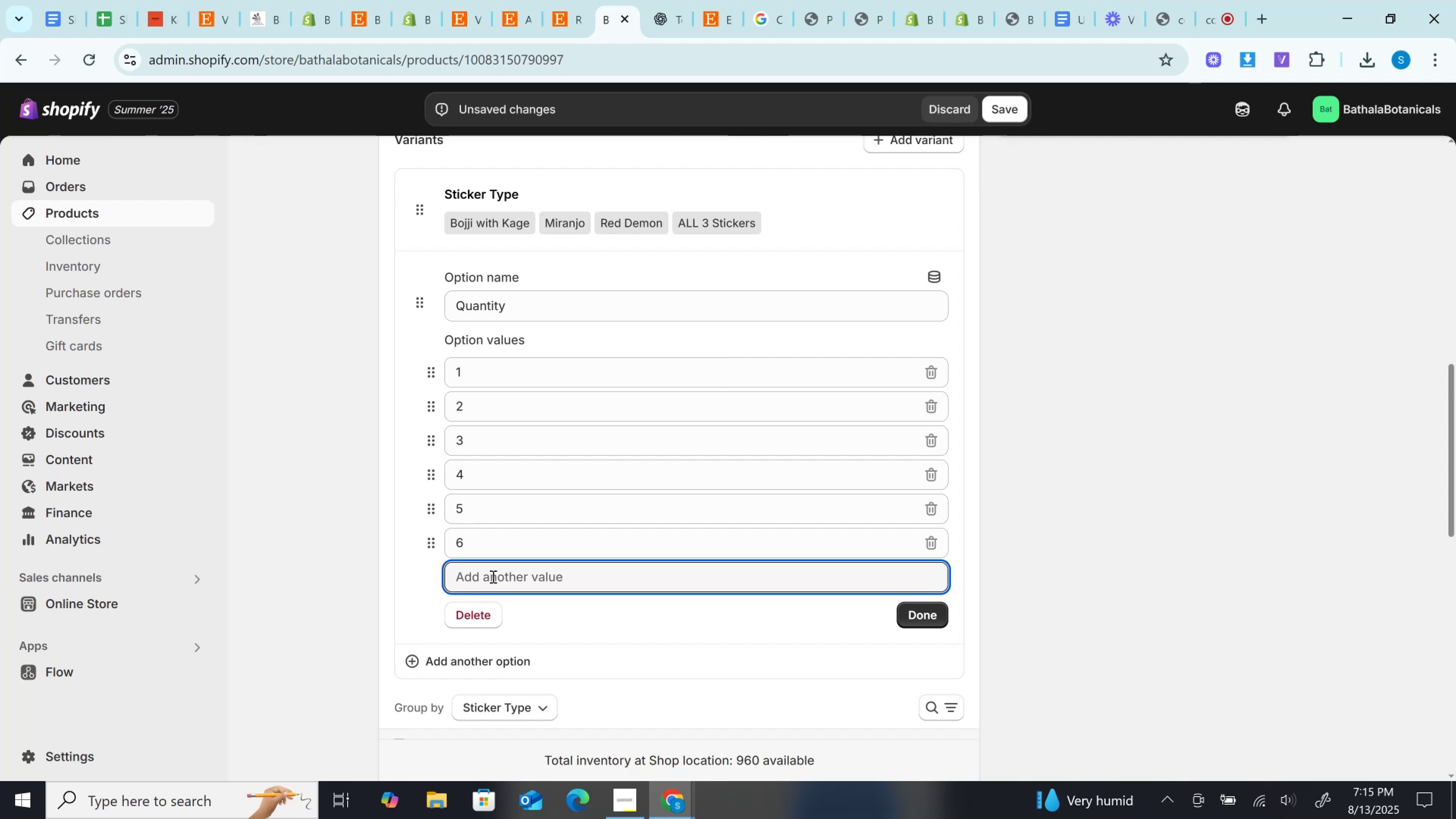 
key(7)
 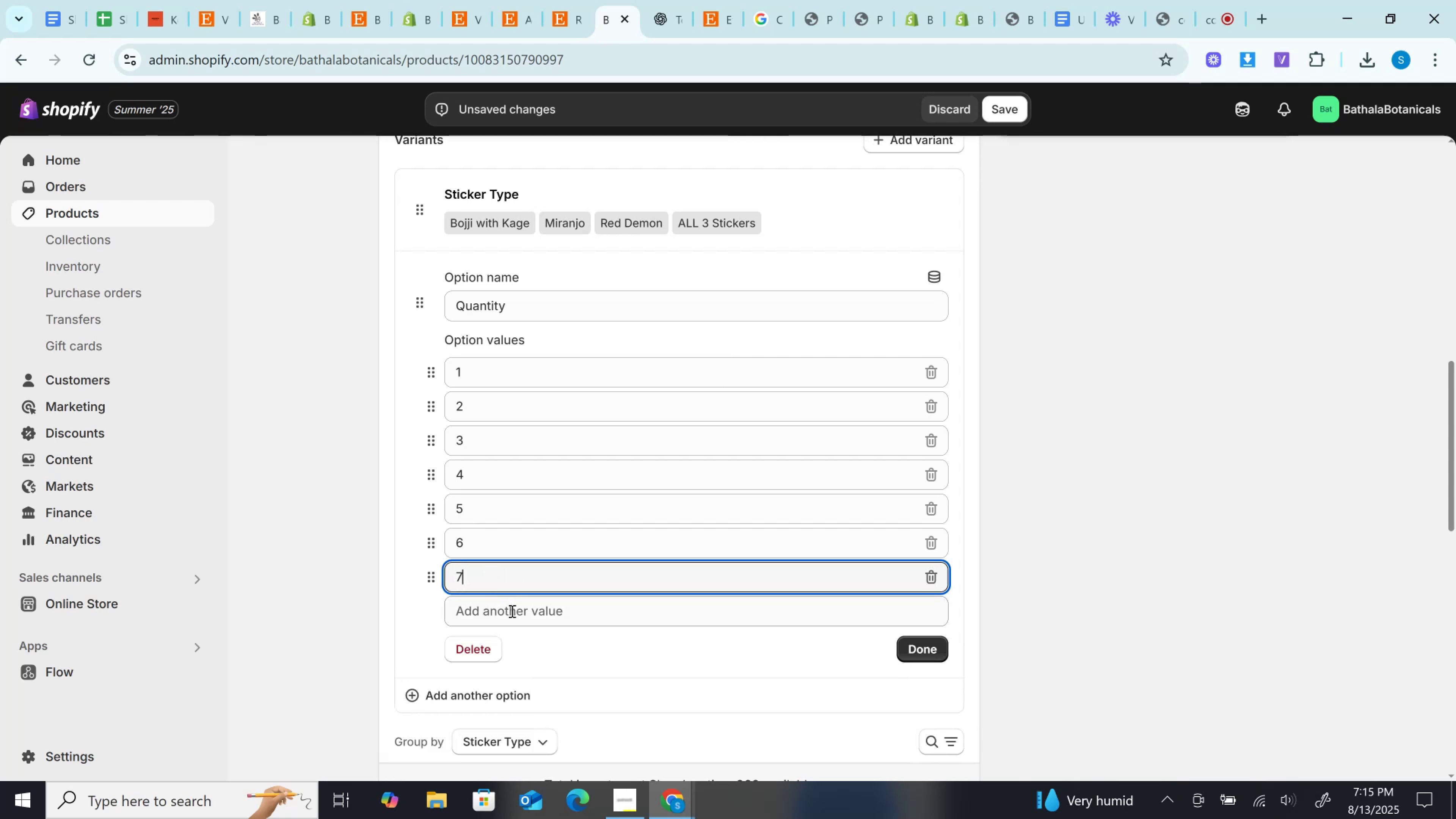 
left_click([511, 611])
 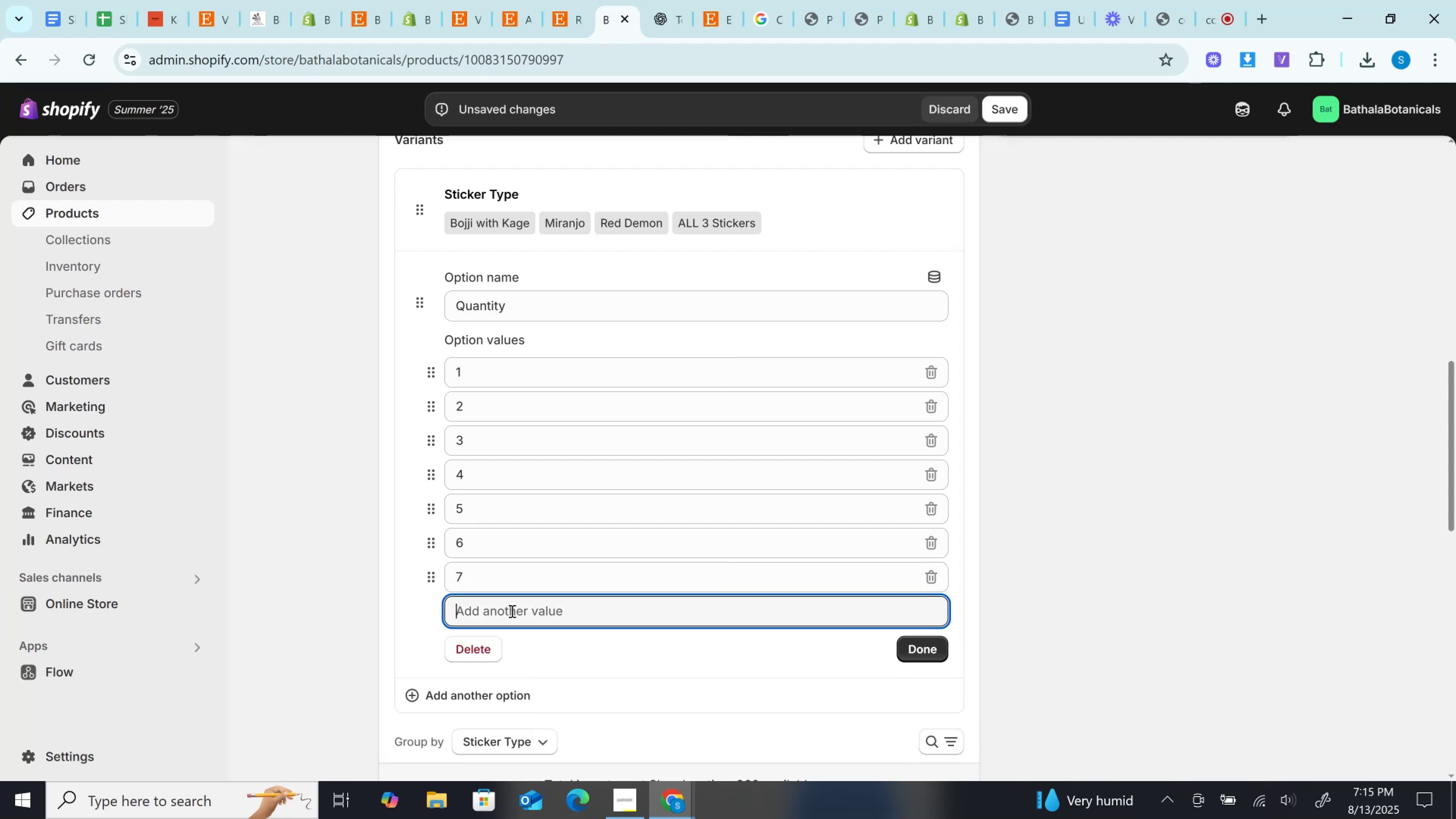 
key(8)
 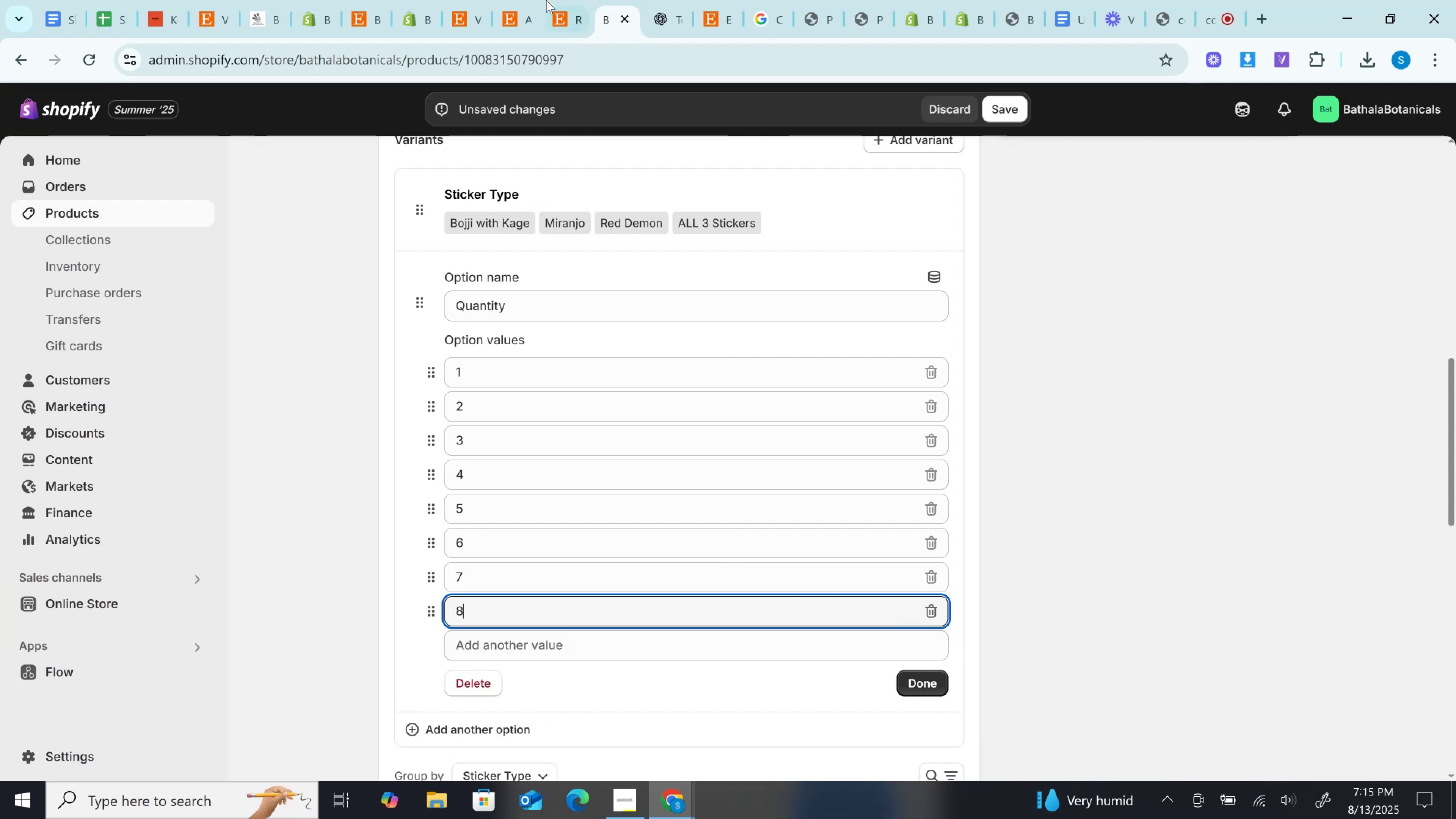 
left_click([556, 0])
 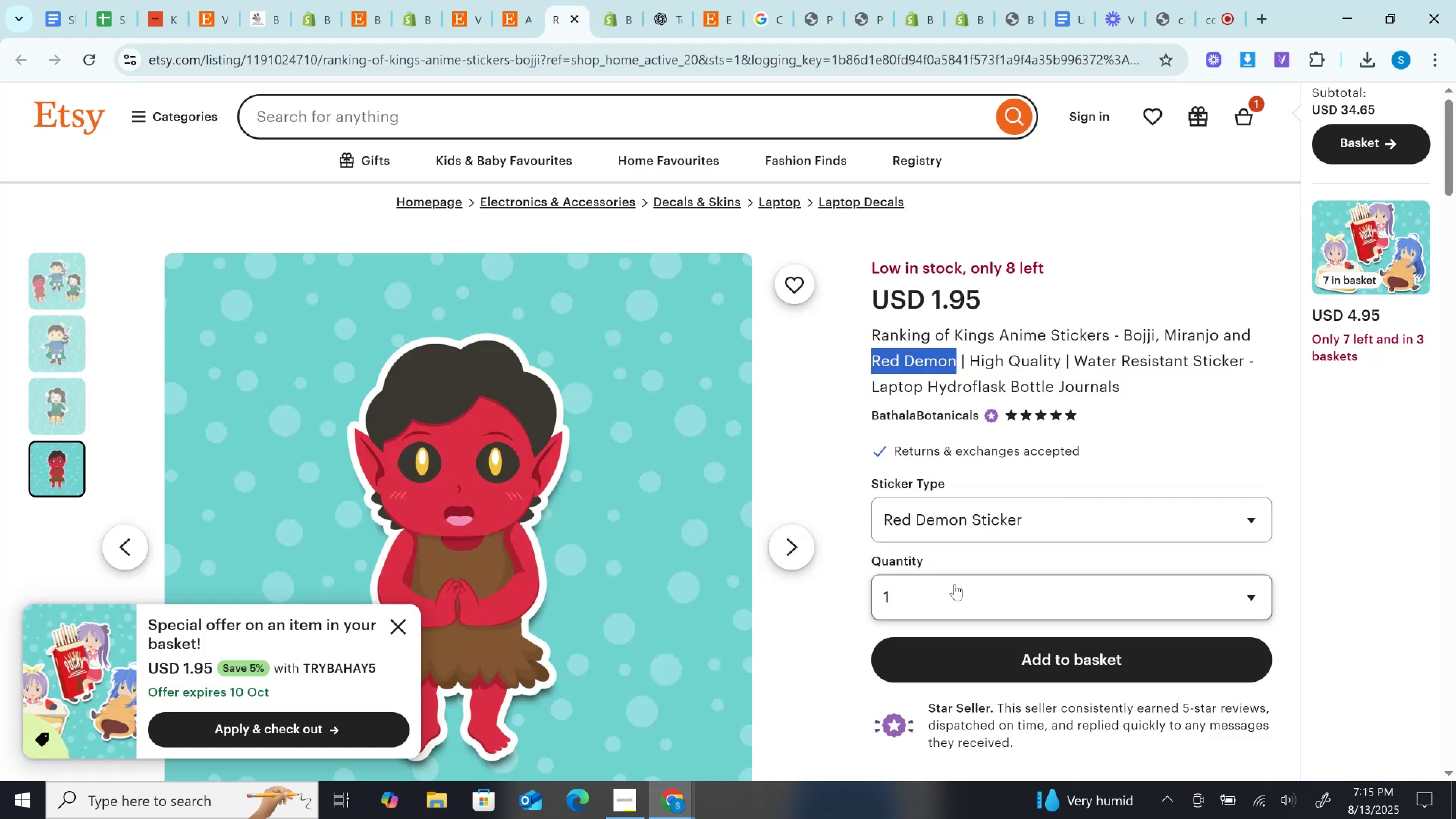 
left_click([955, 587])
 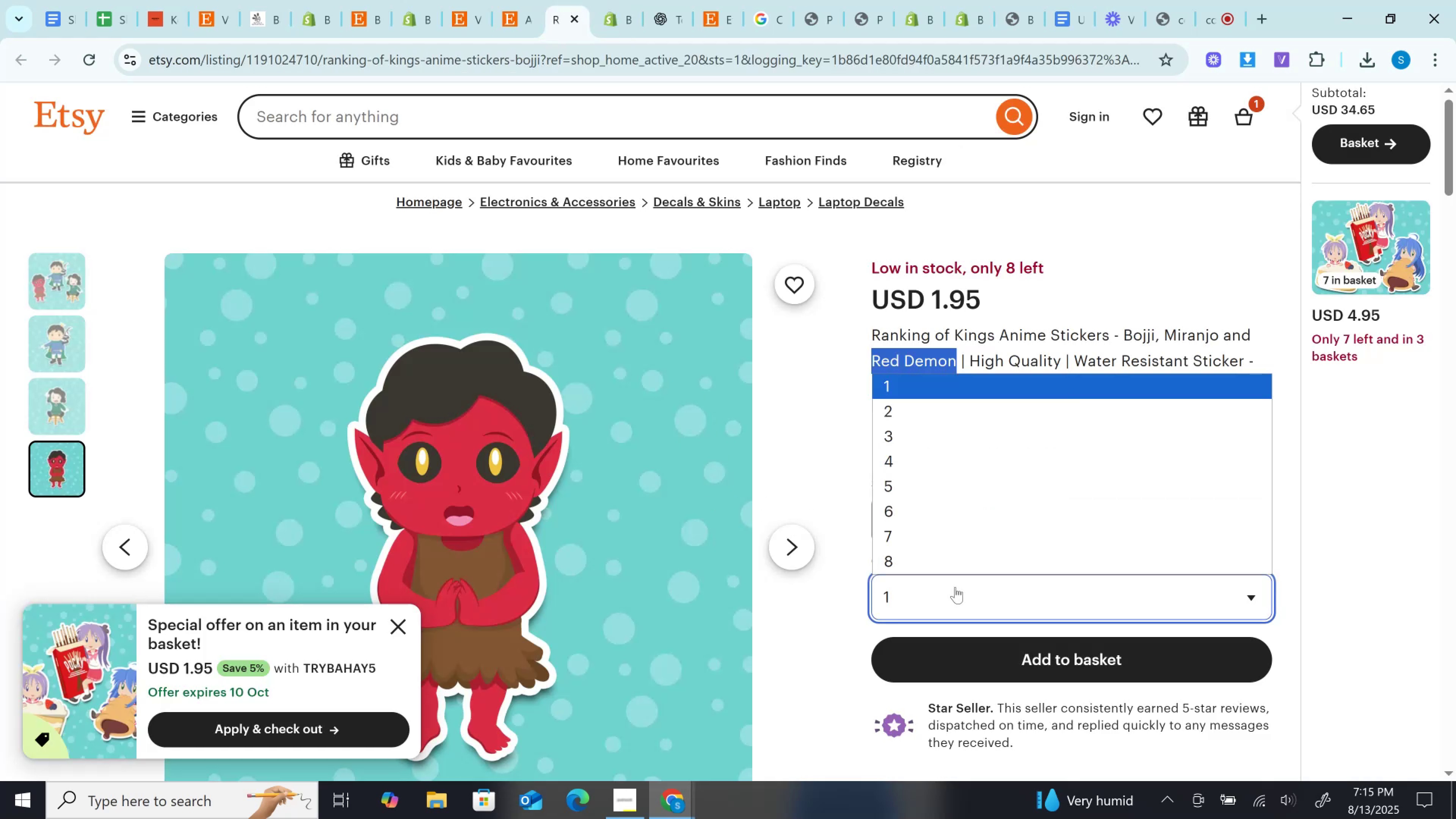 
left_click([955, 587])
 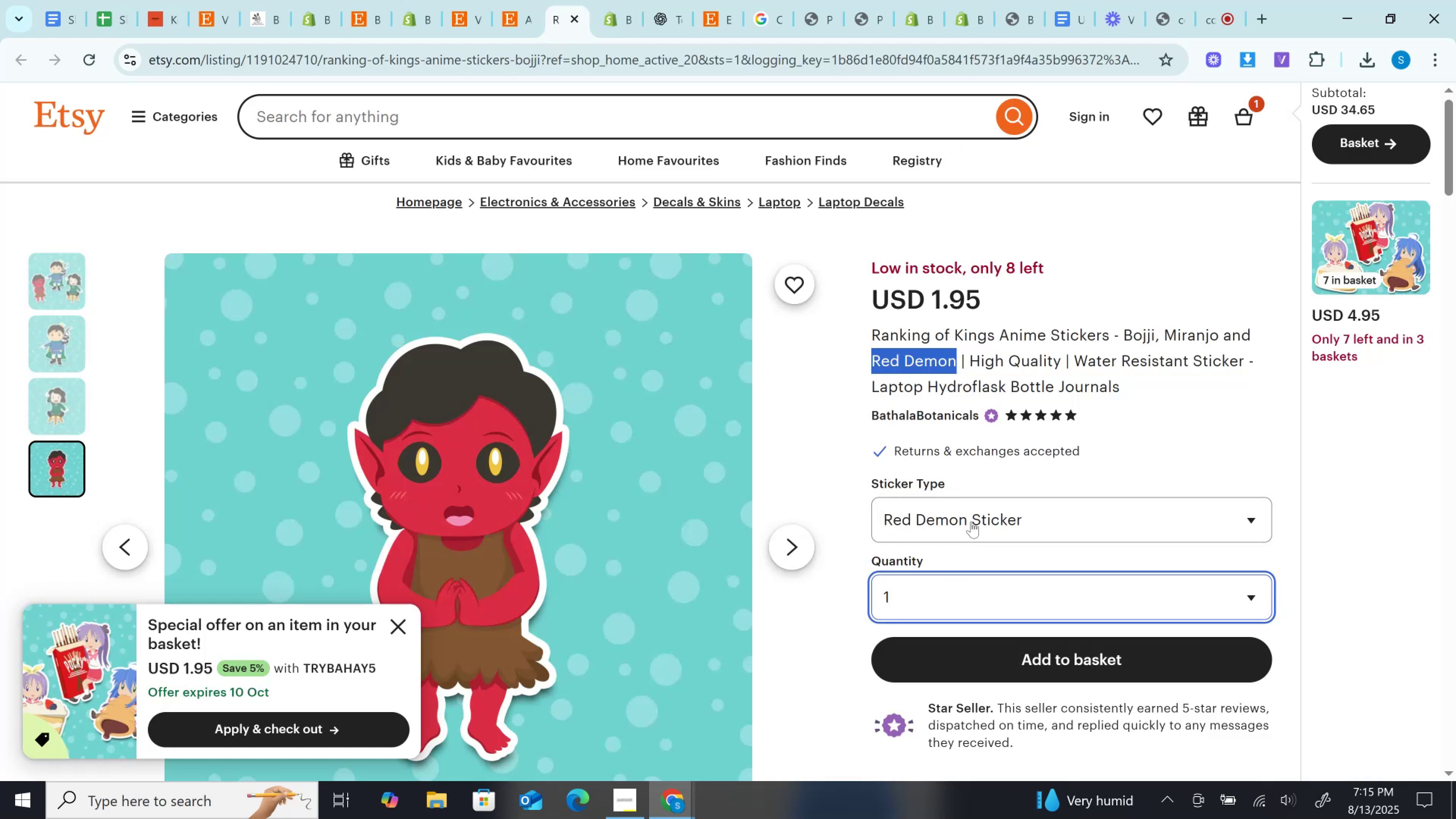 
left_click([979, 511])
 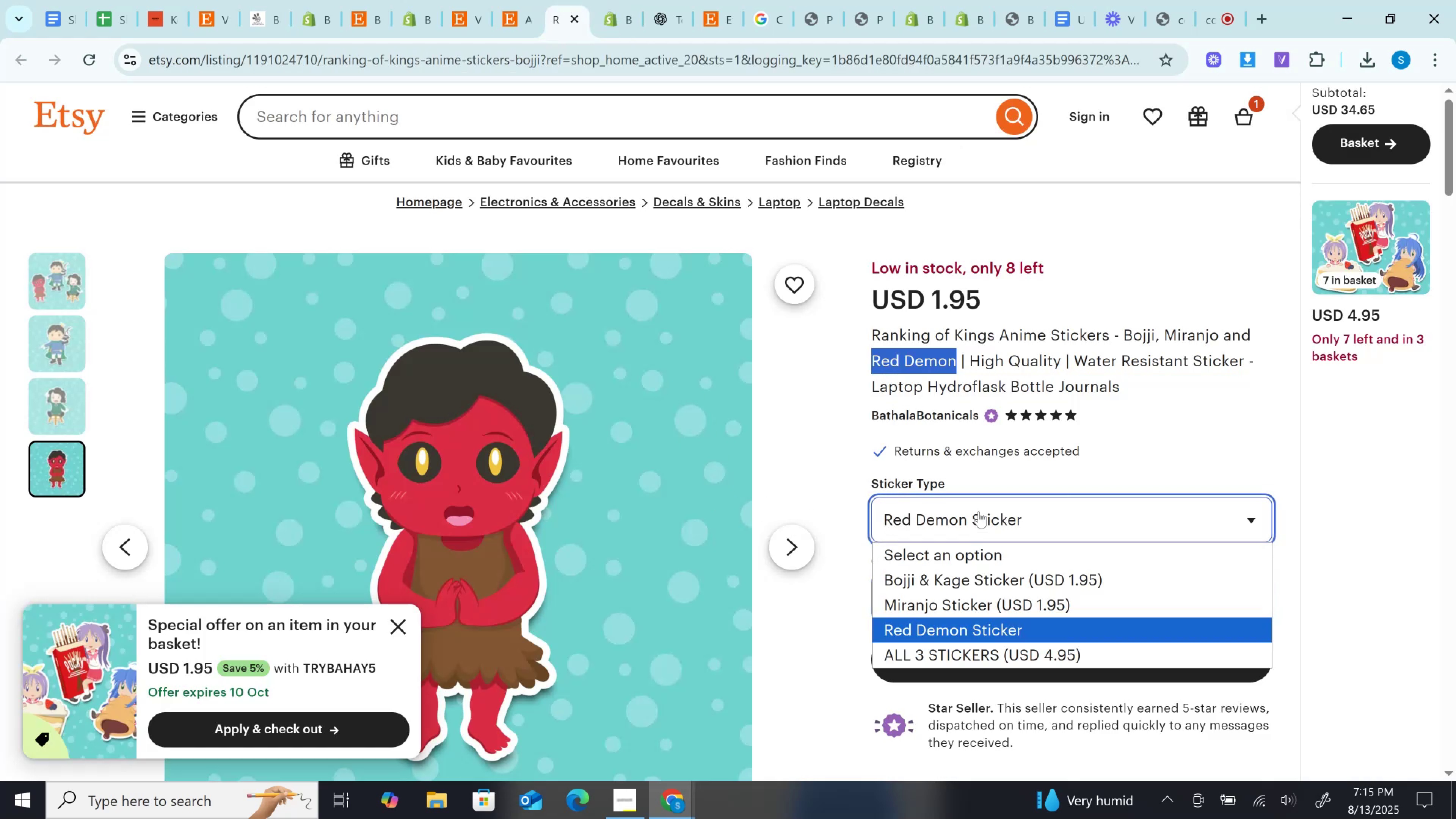 
left_click([979, 511])
 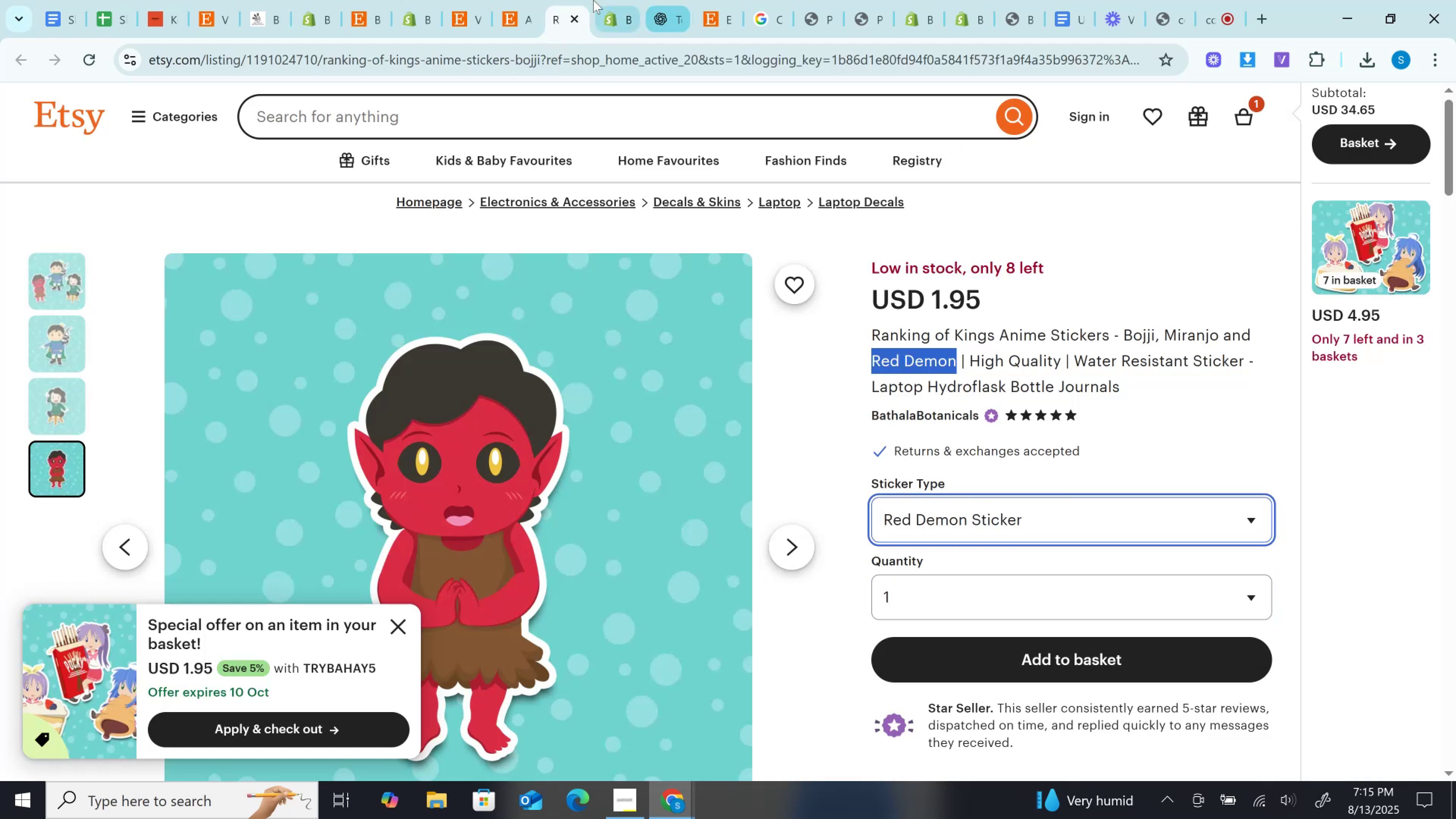 
left_click([593, 0])
 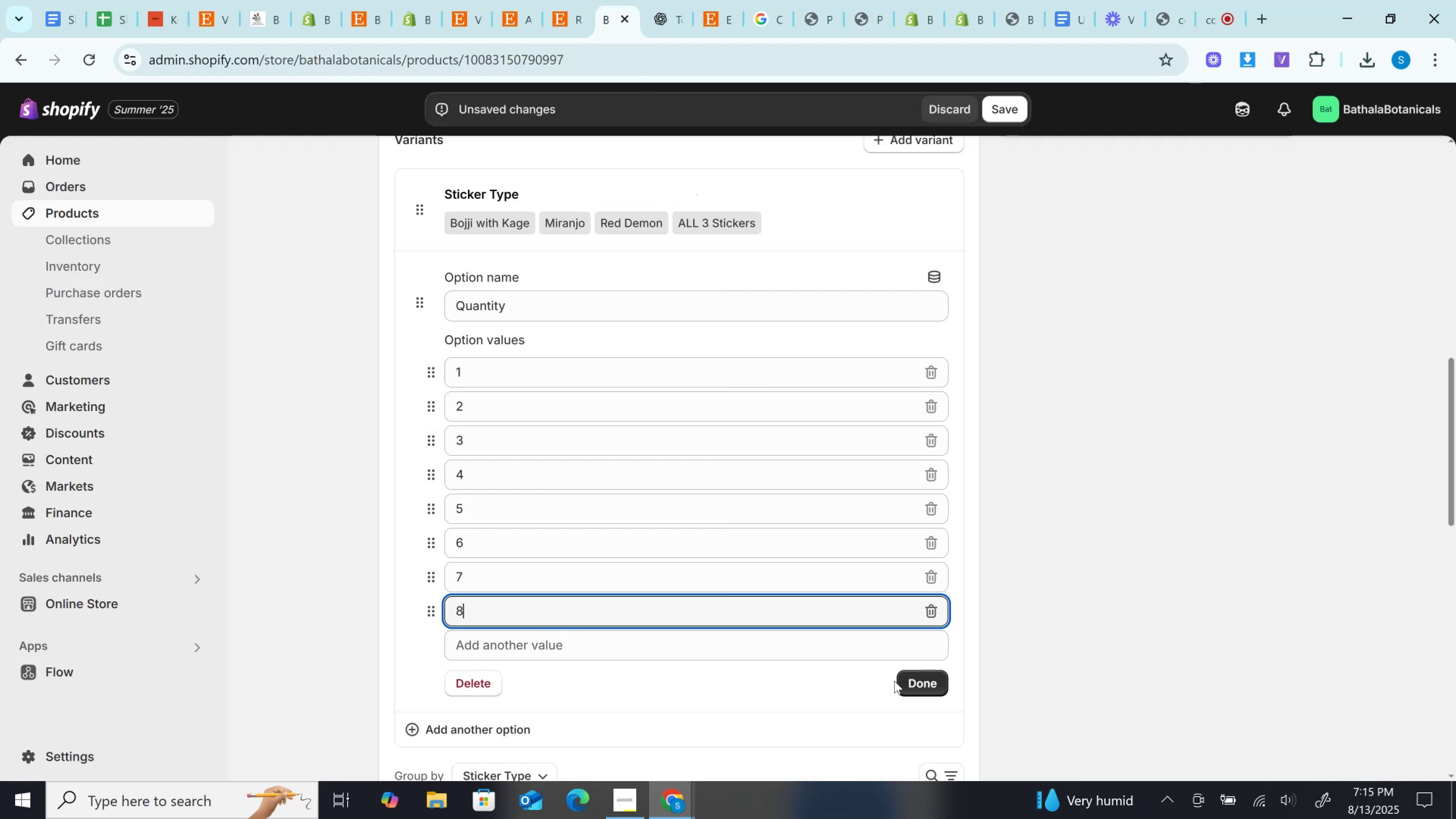 
left_click([917, 681])
 